 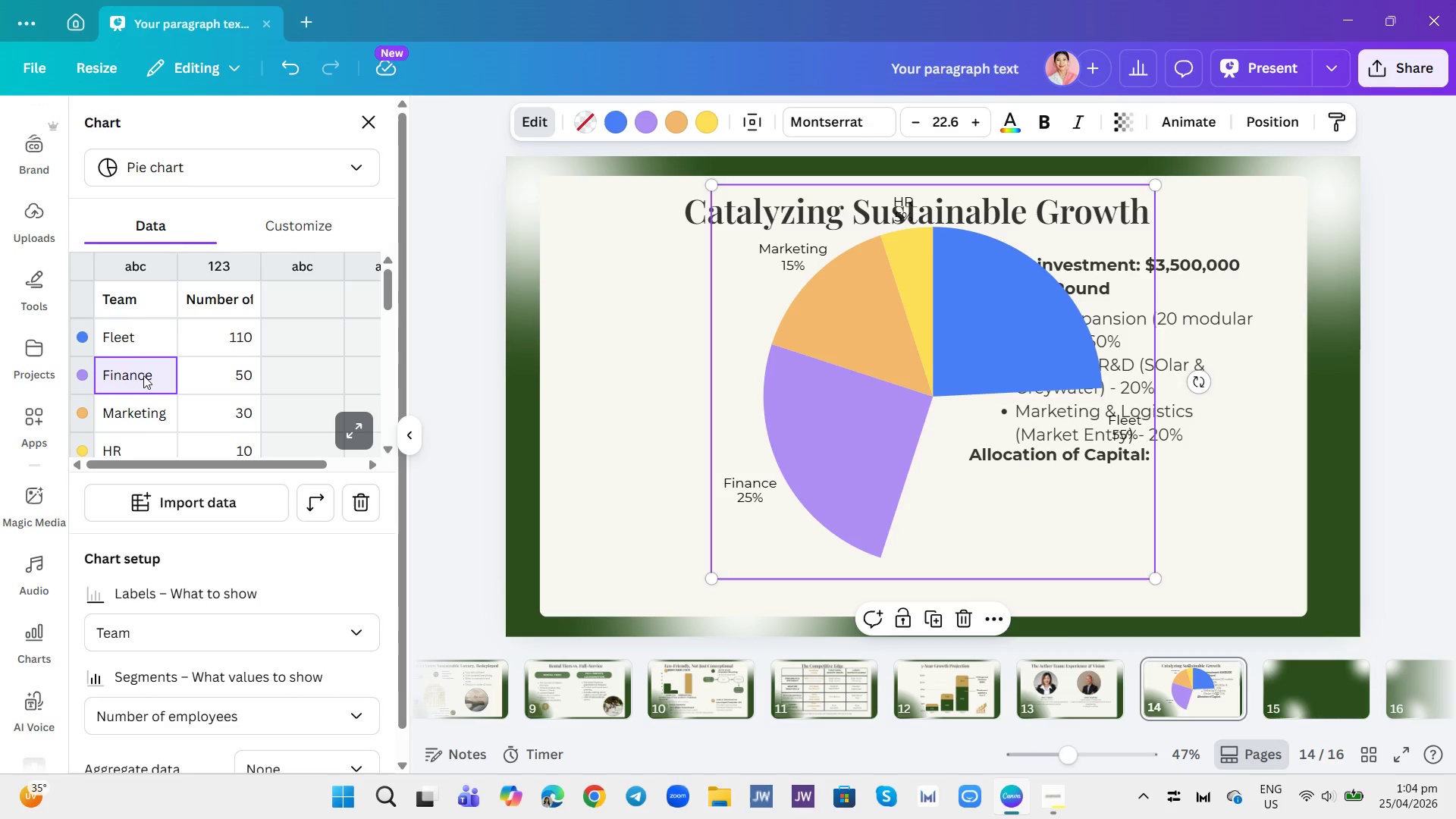 
key(Backspace)
type(Tech)
 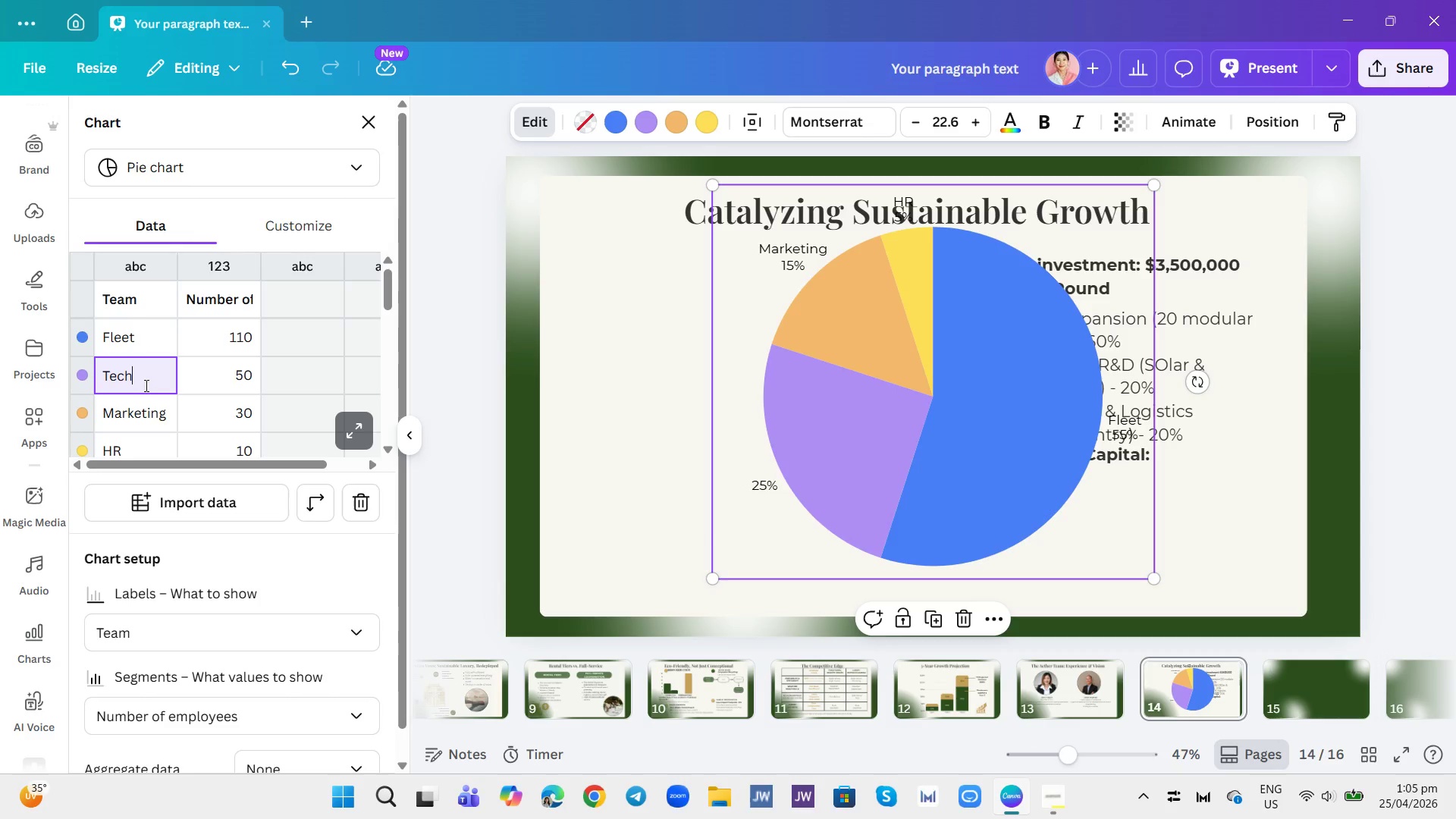 
left_click([149, 413])
 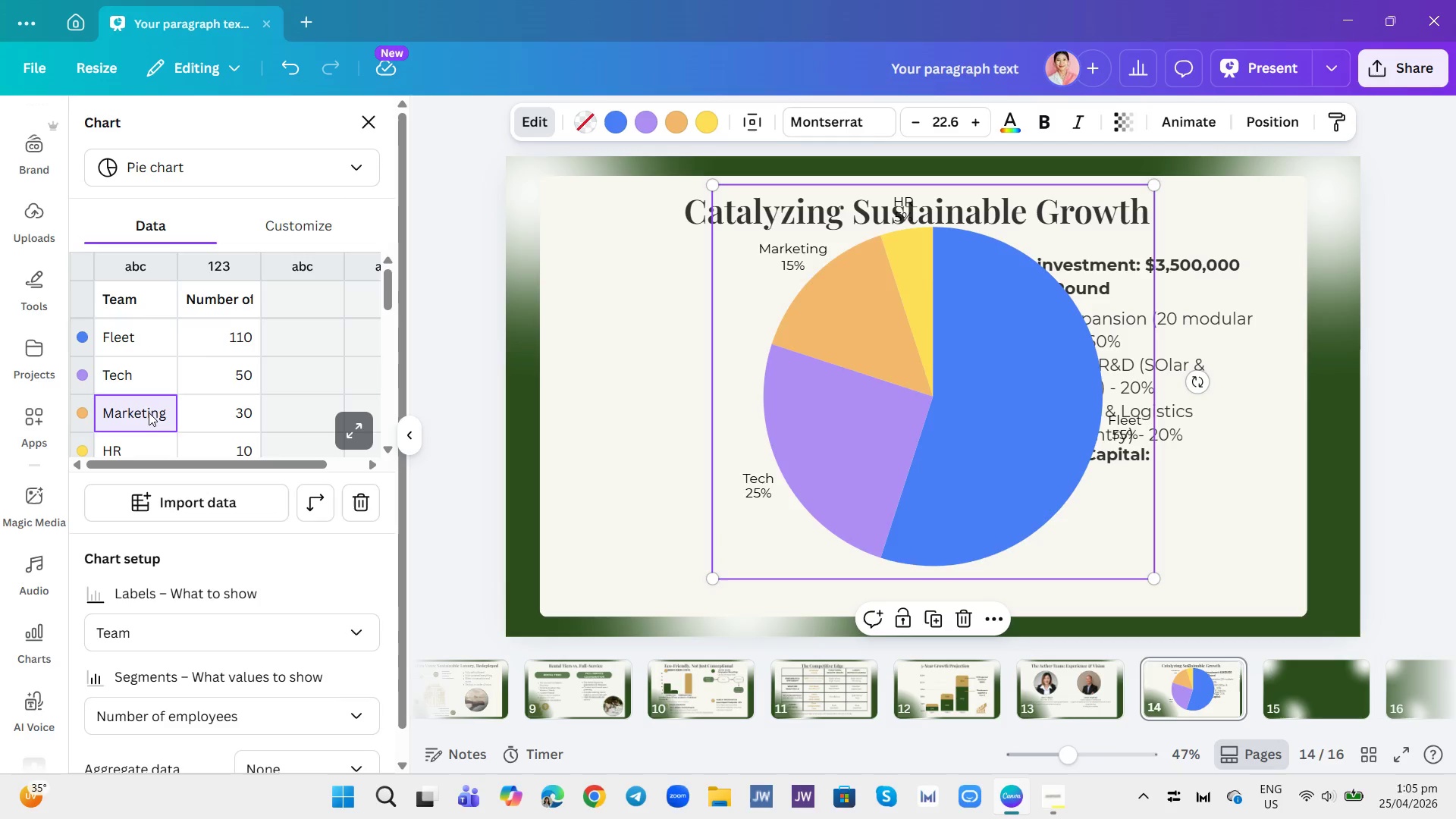 
key(Backspace)
type(Ops)
 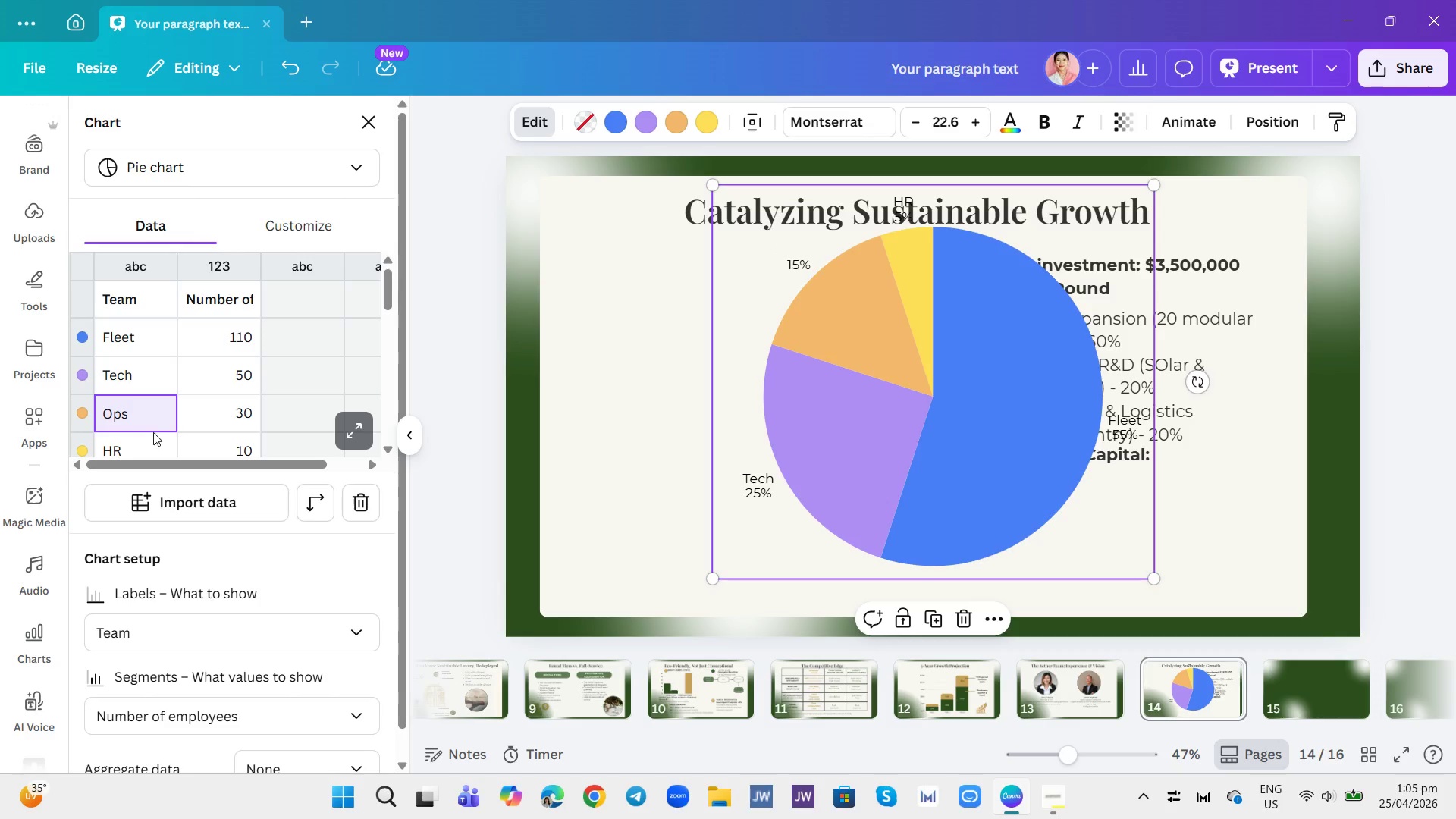 
left_click([157, 442])
 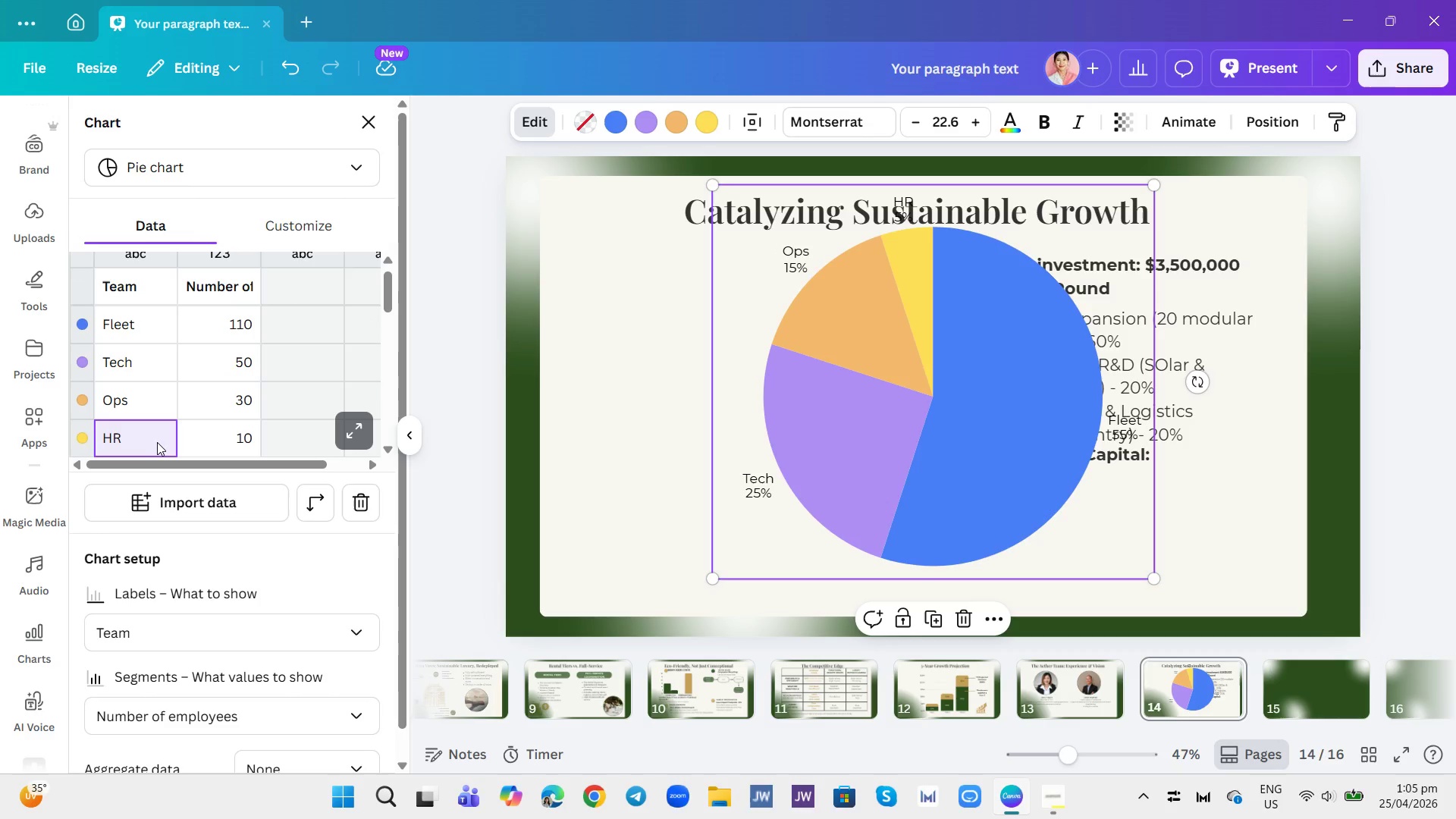 
key(Backspace)
 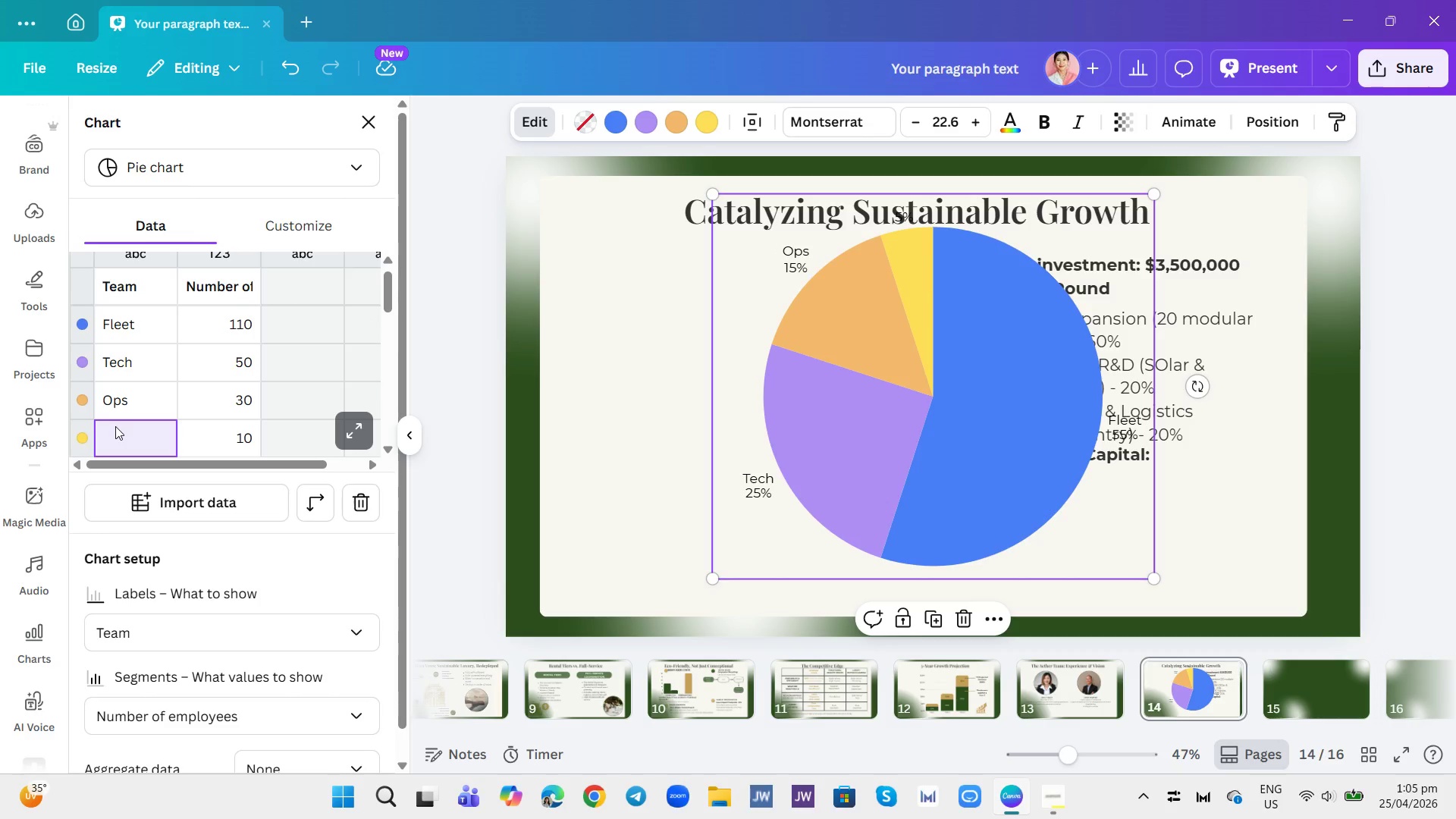 
left_click([219, 310])
 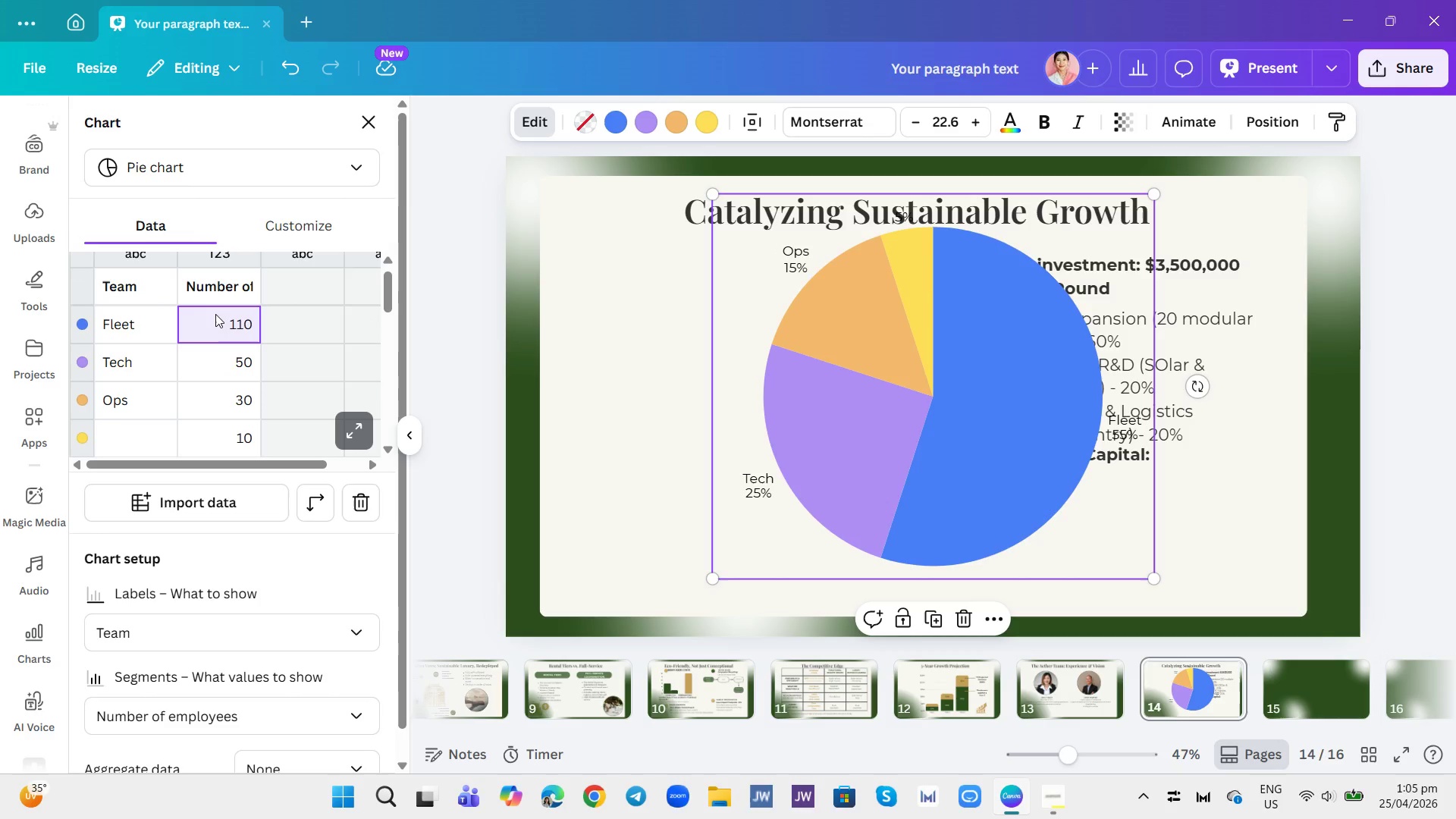 
key(Backspace)
 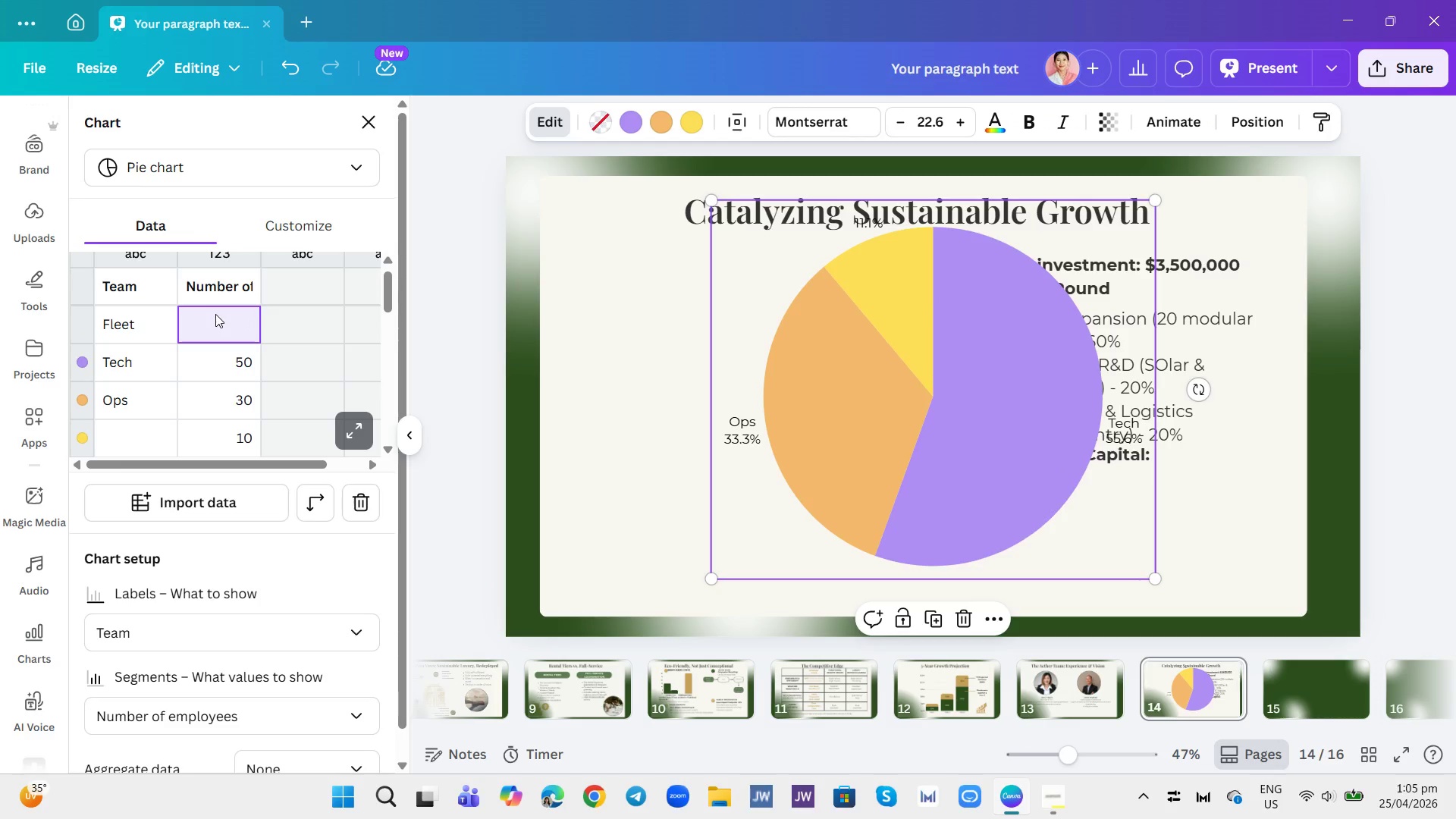 
key(2)
 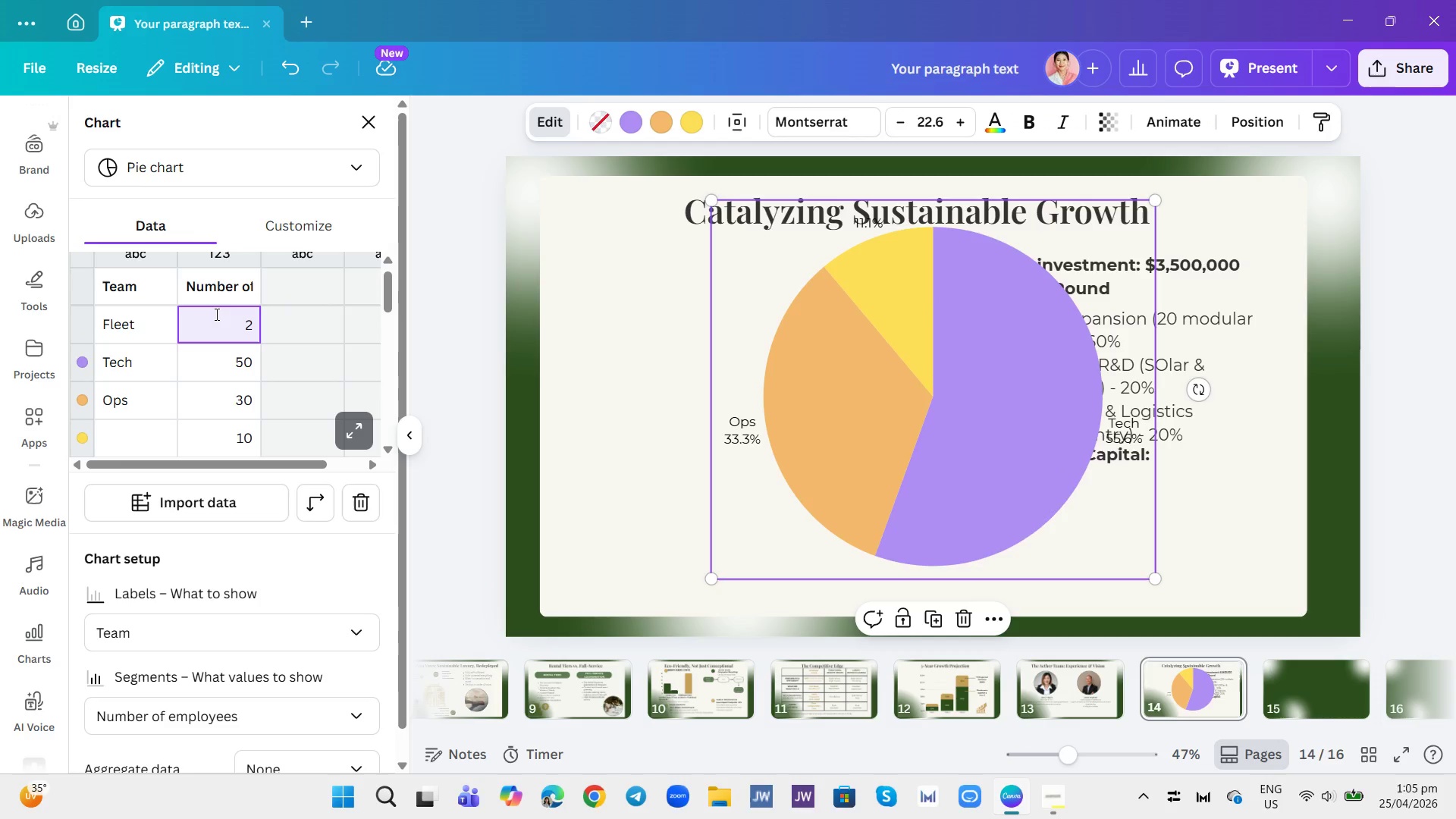 
key(Period)
 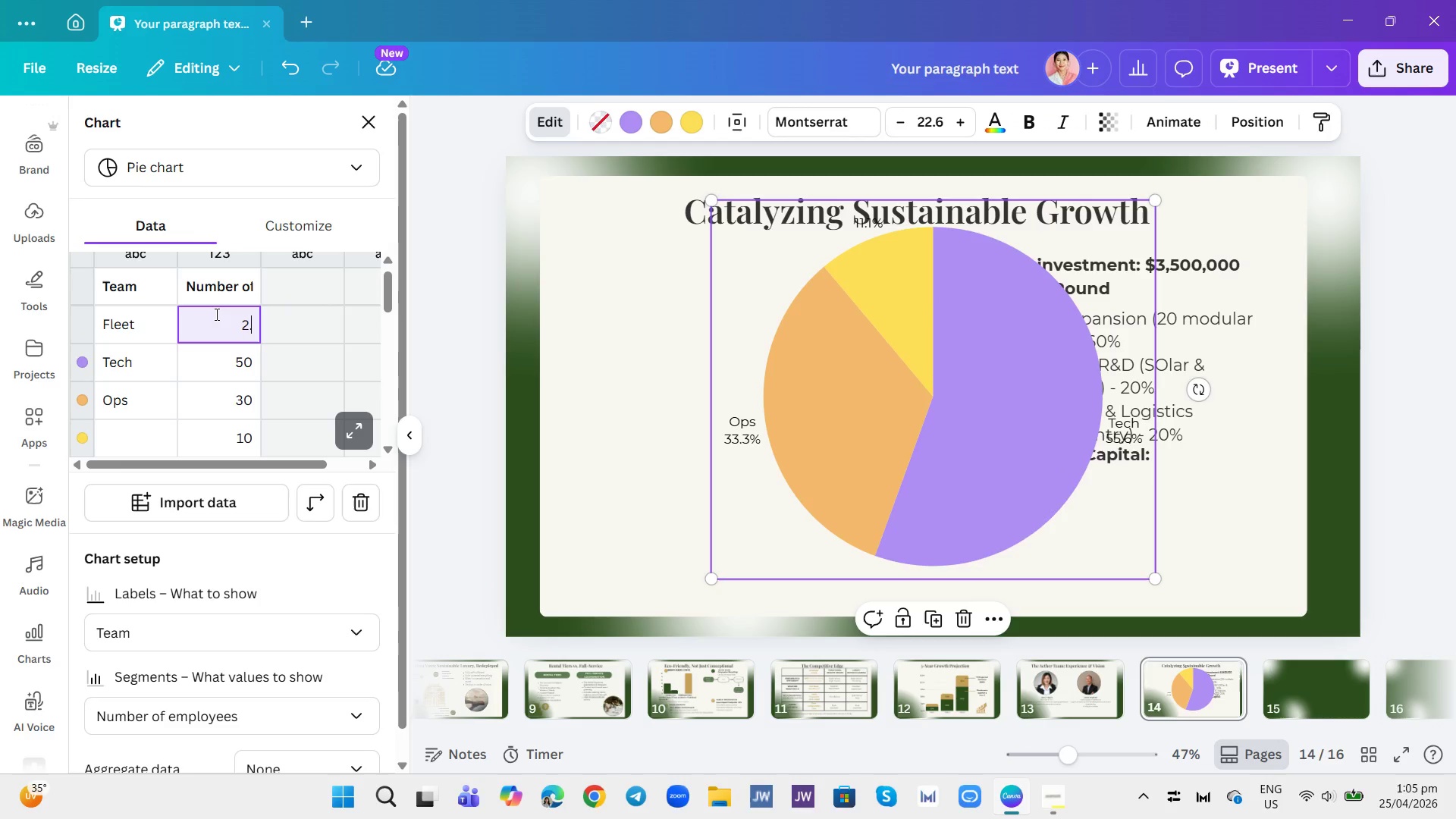 
key(1)
 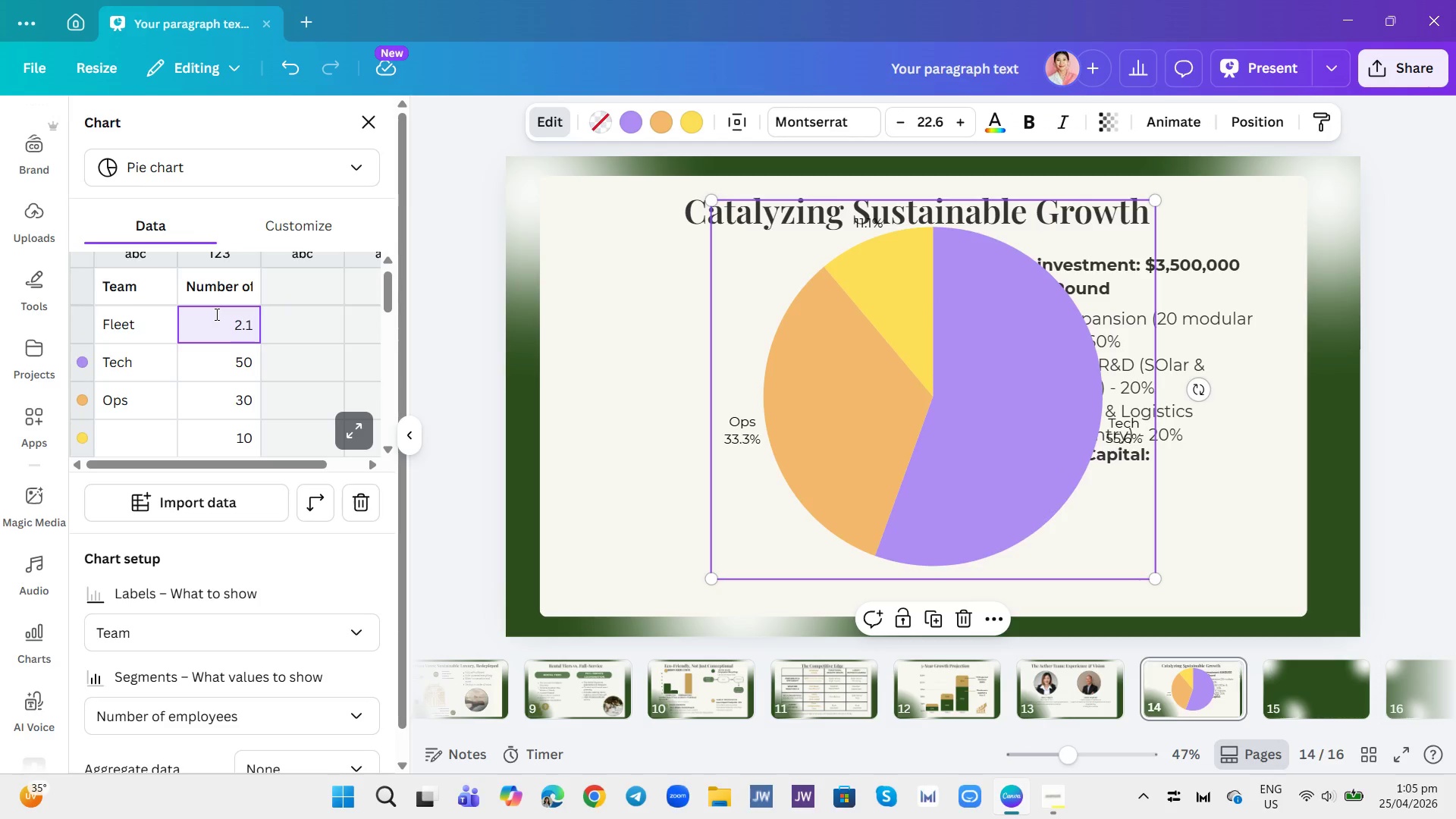 
right_click([215, 314])
 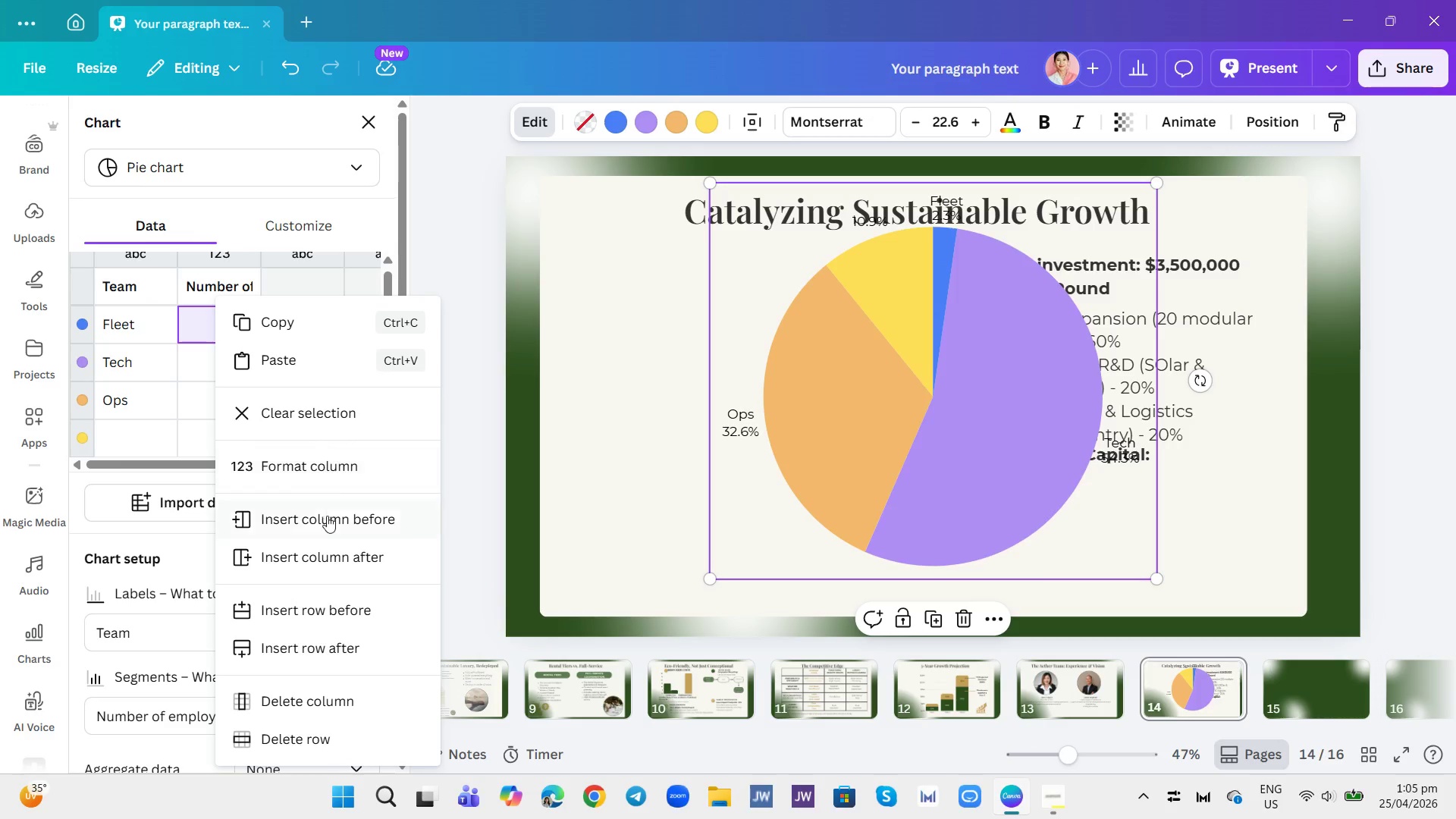 
left_click([333, 464])
 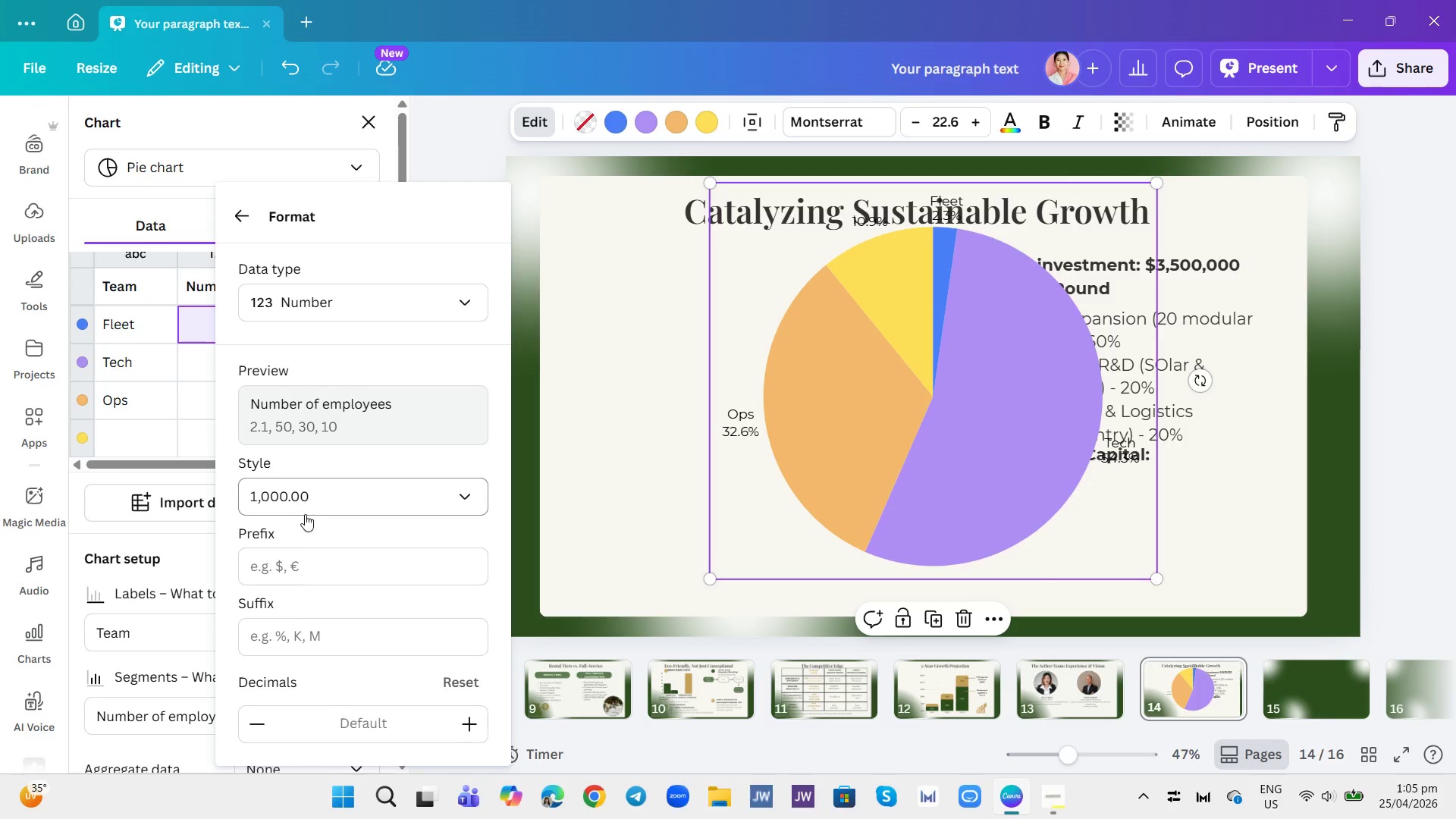 
left_click([293, 552])
 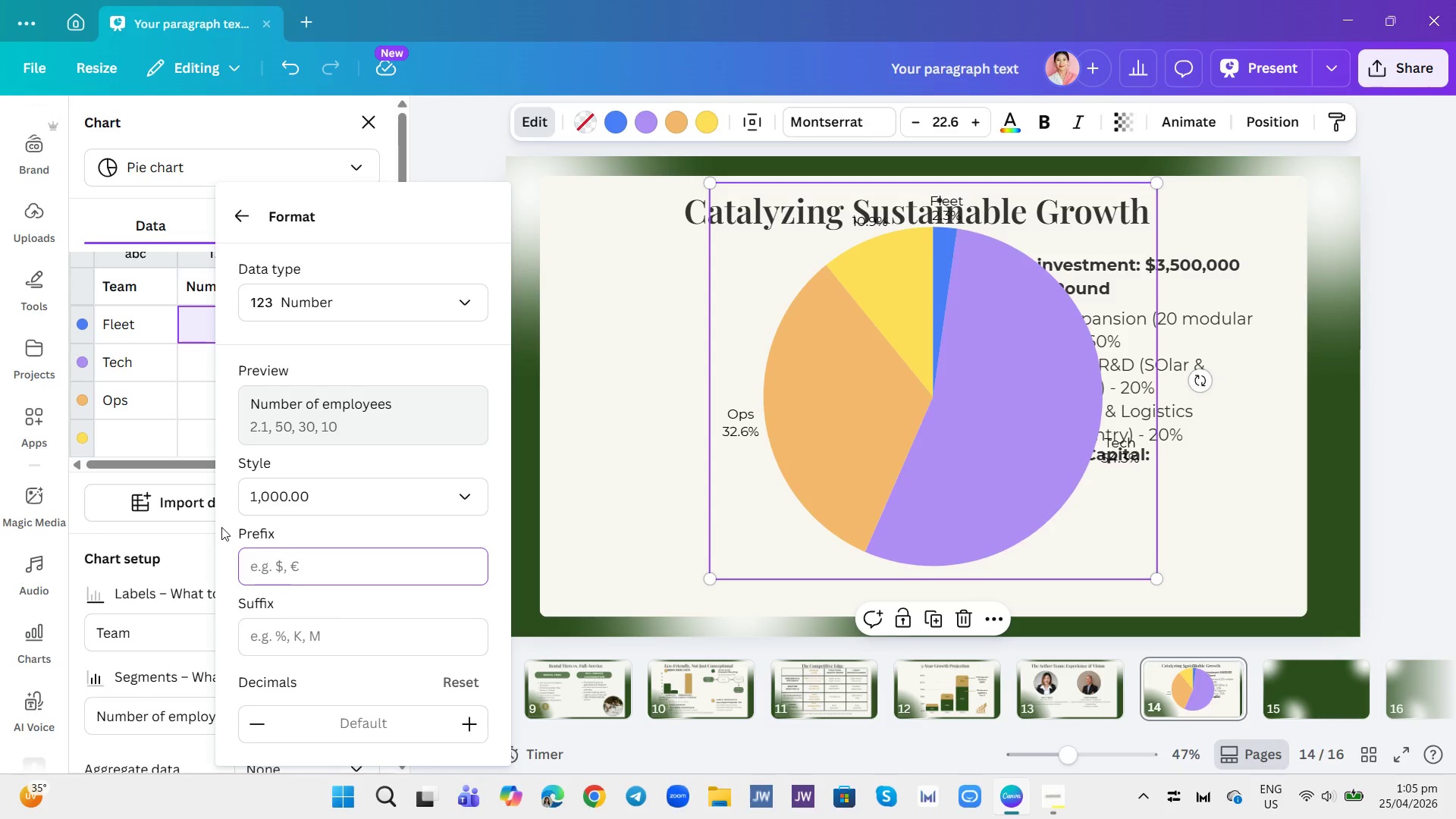 
key(ArrowUp)
 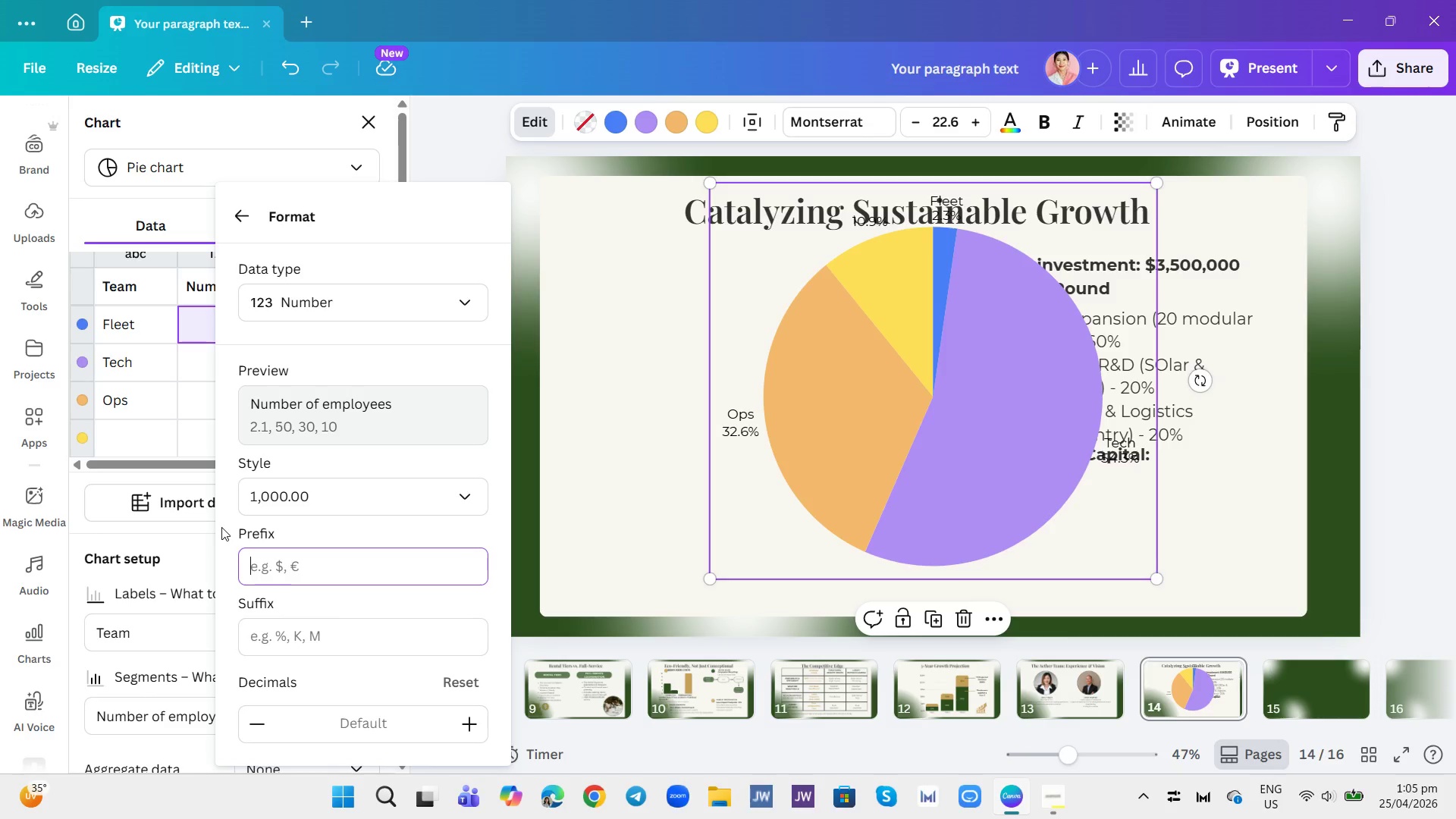 
key(4)
 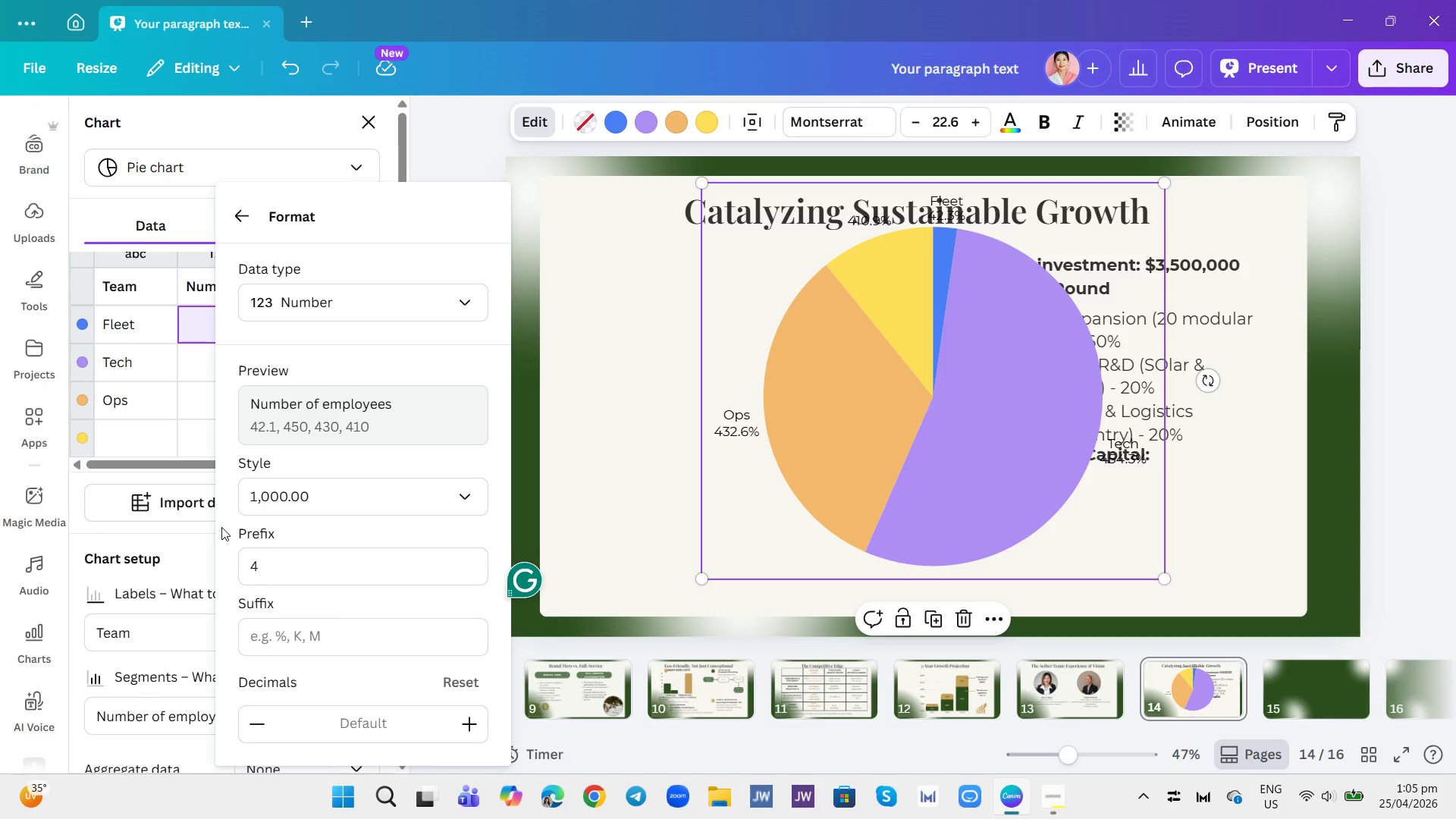 
key(Backspace)
 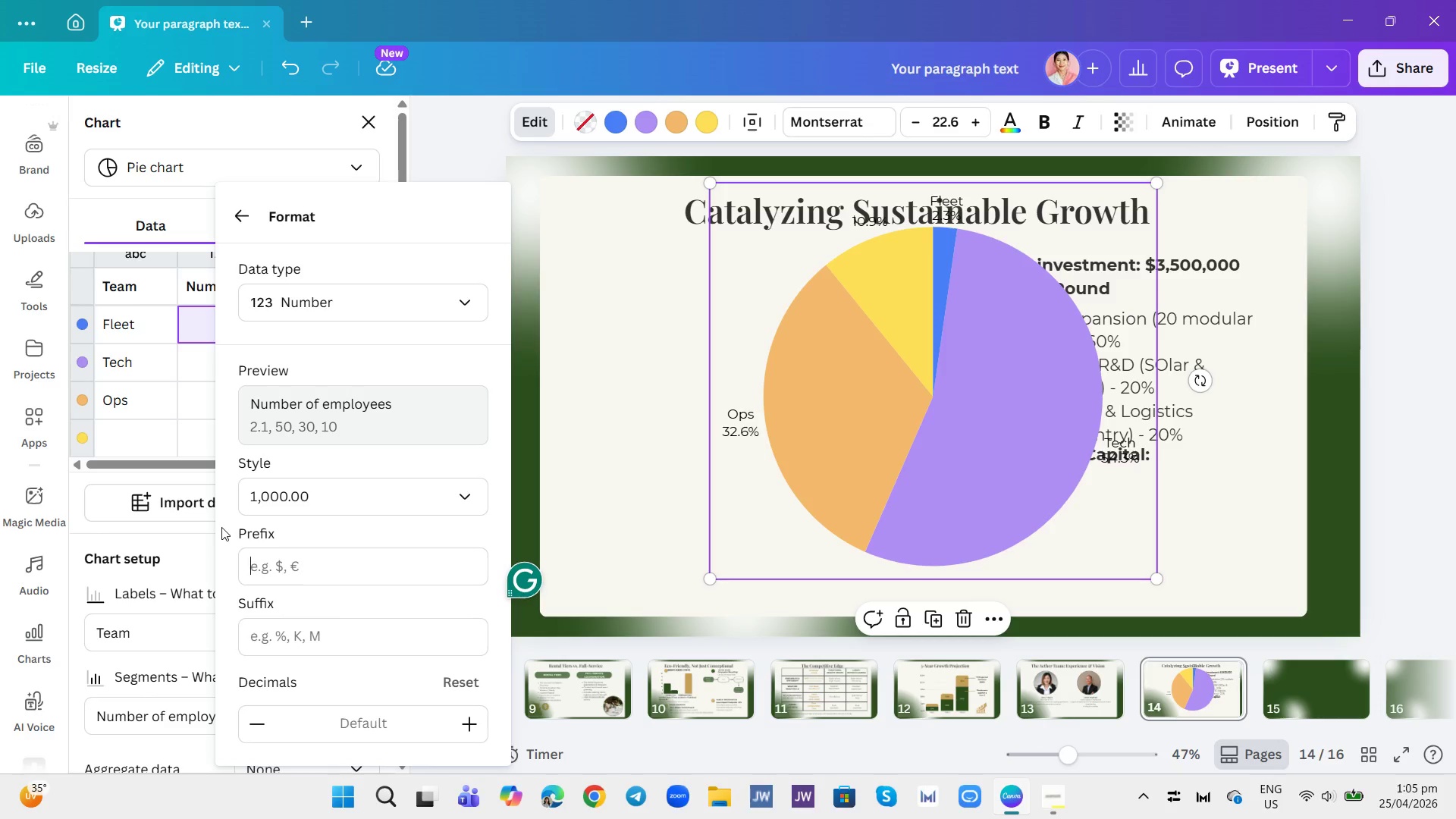 
key(Shift+ShiftRight)
 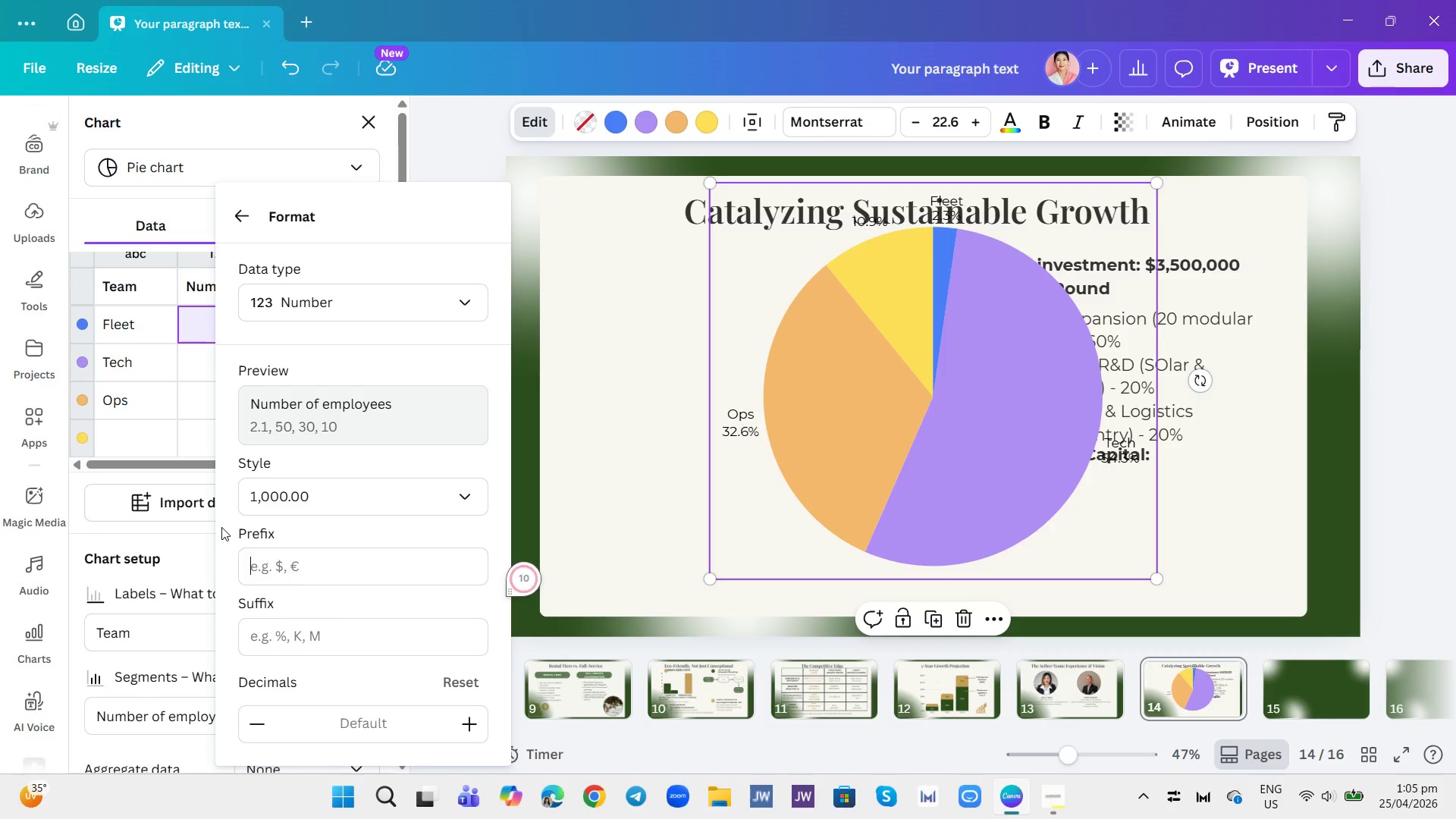 
key(Shift+4)
 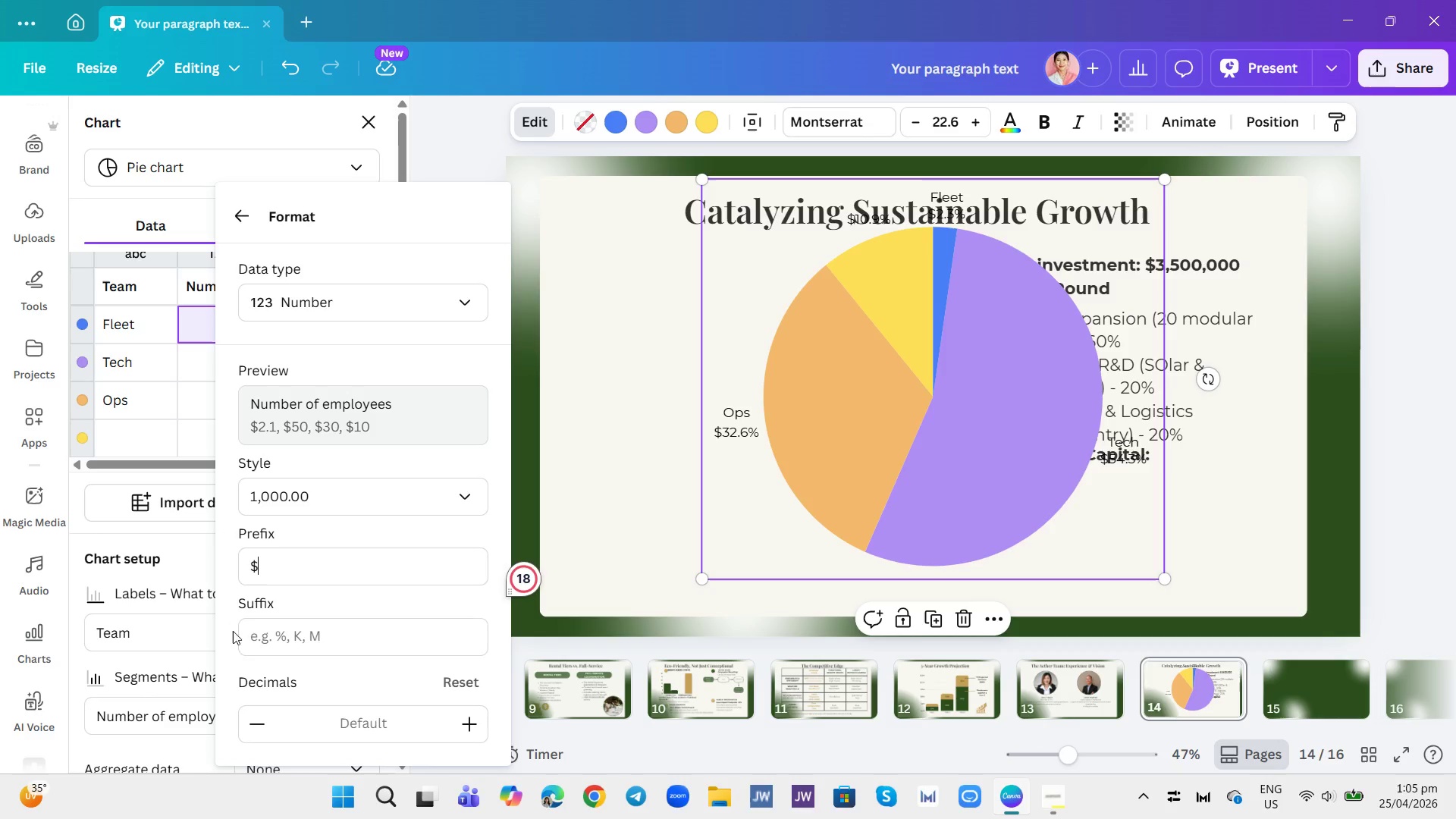 
left_click([284, 637])
 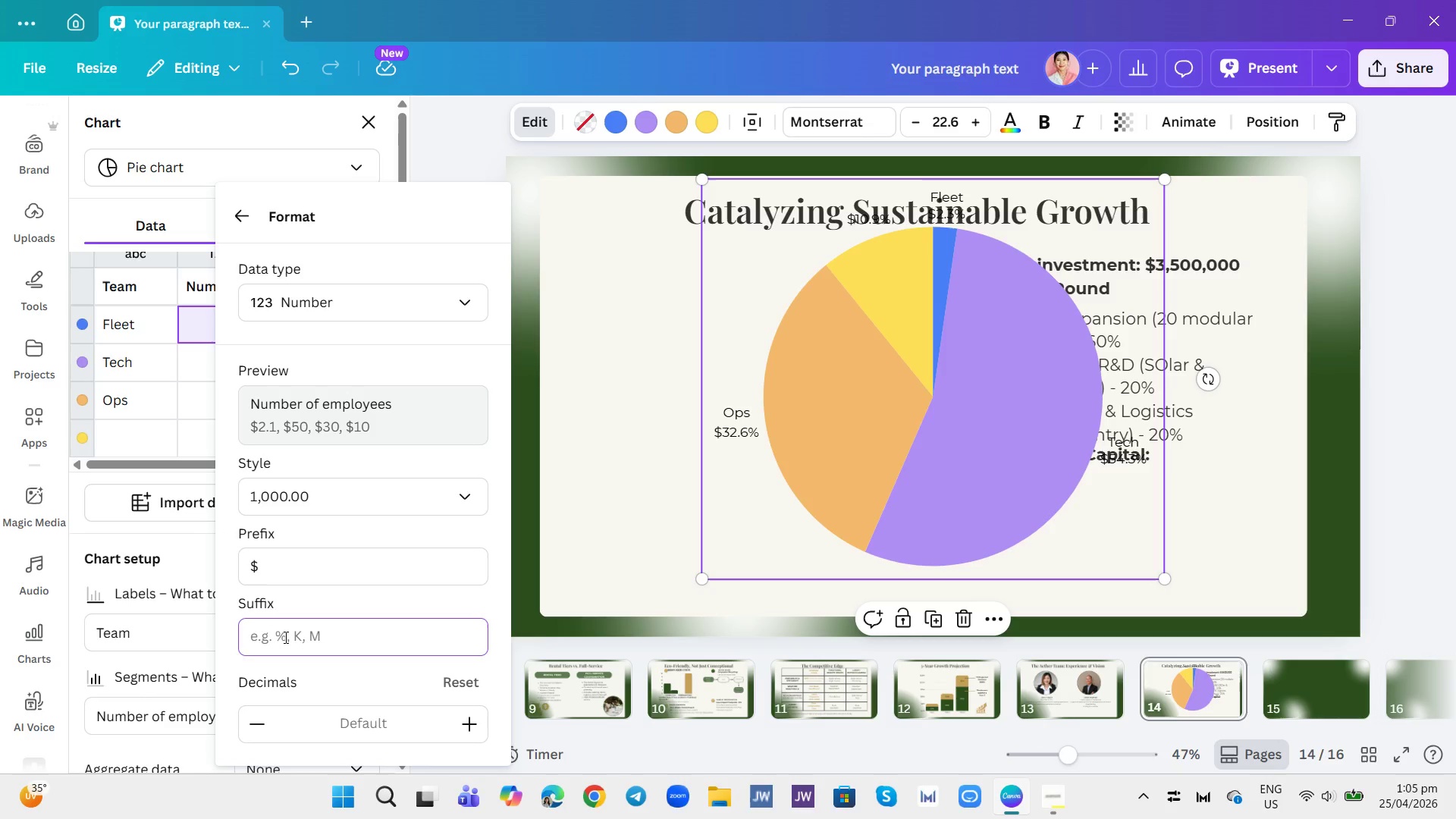 
key(Shift+ShiftRight)
 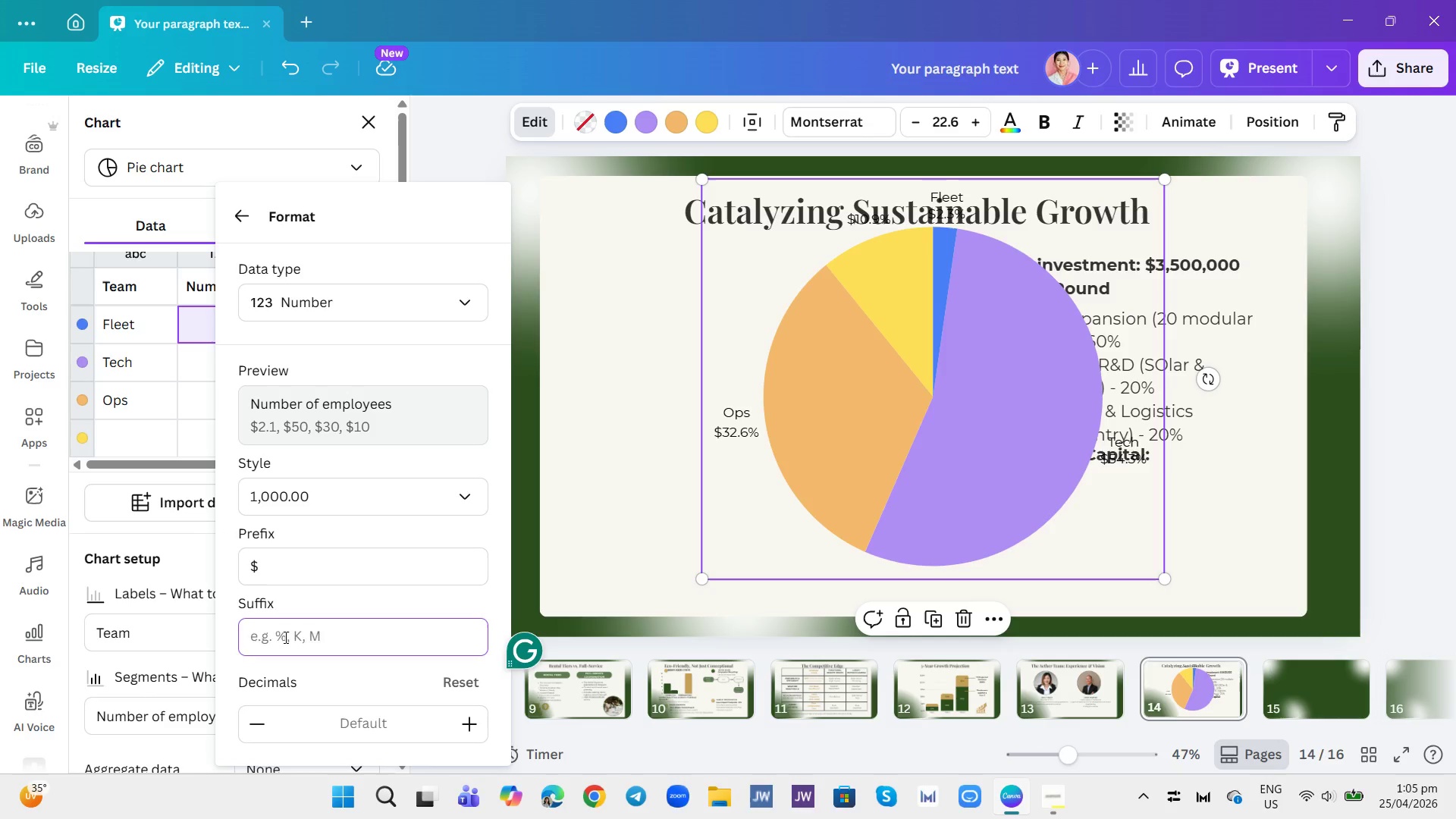 
key(Shift+M)
 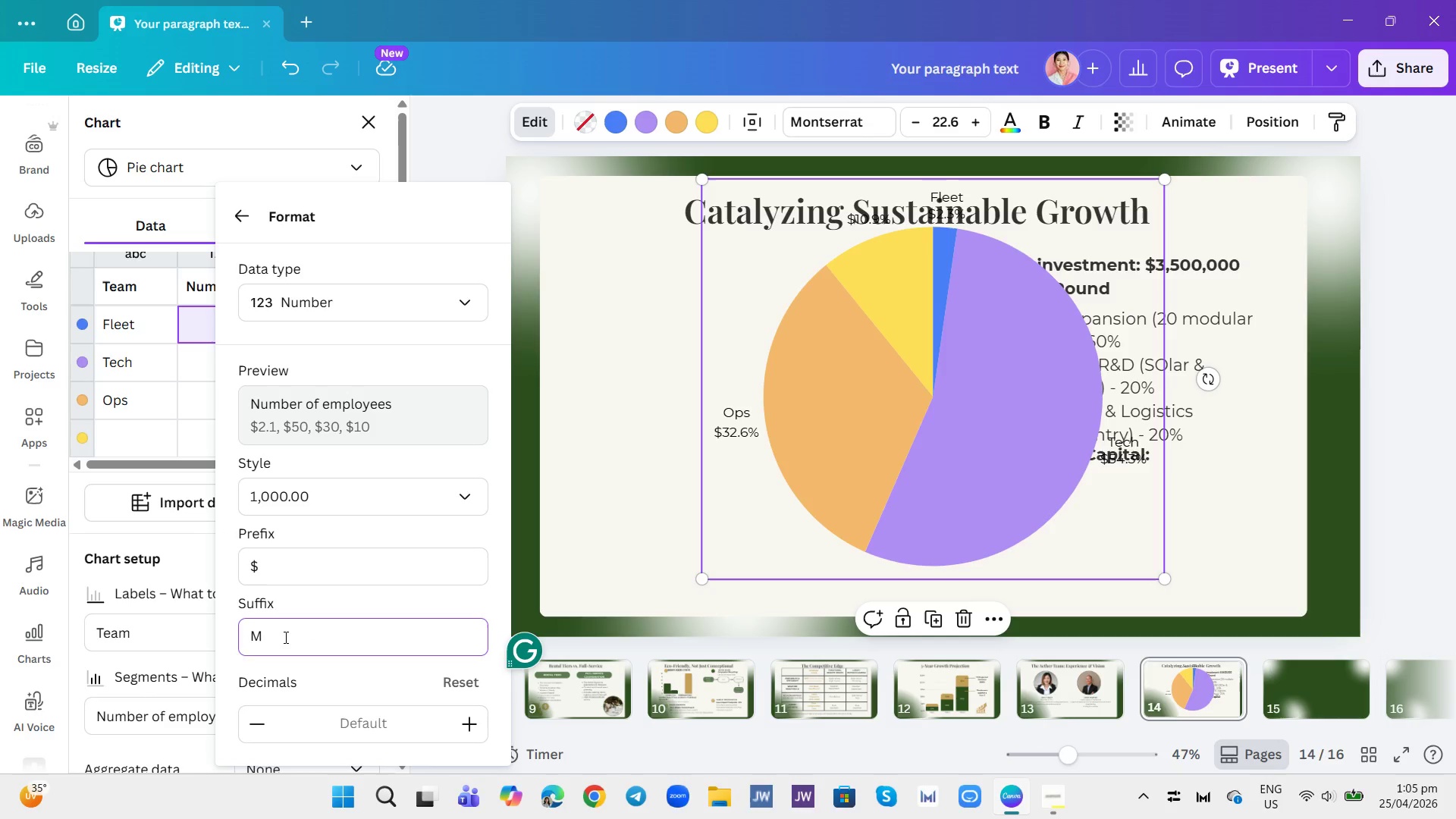 
key(Enter)
 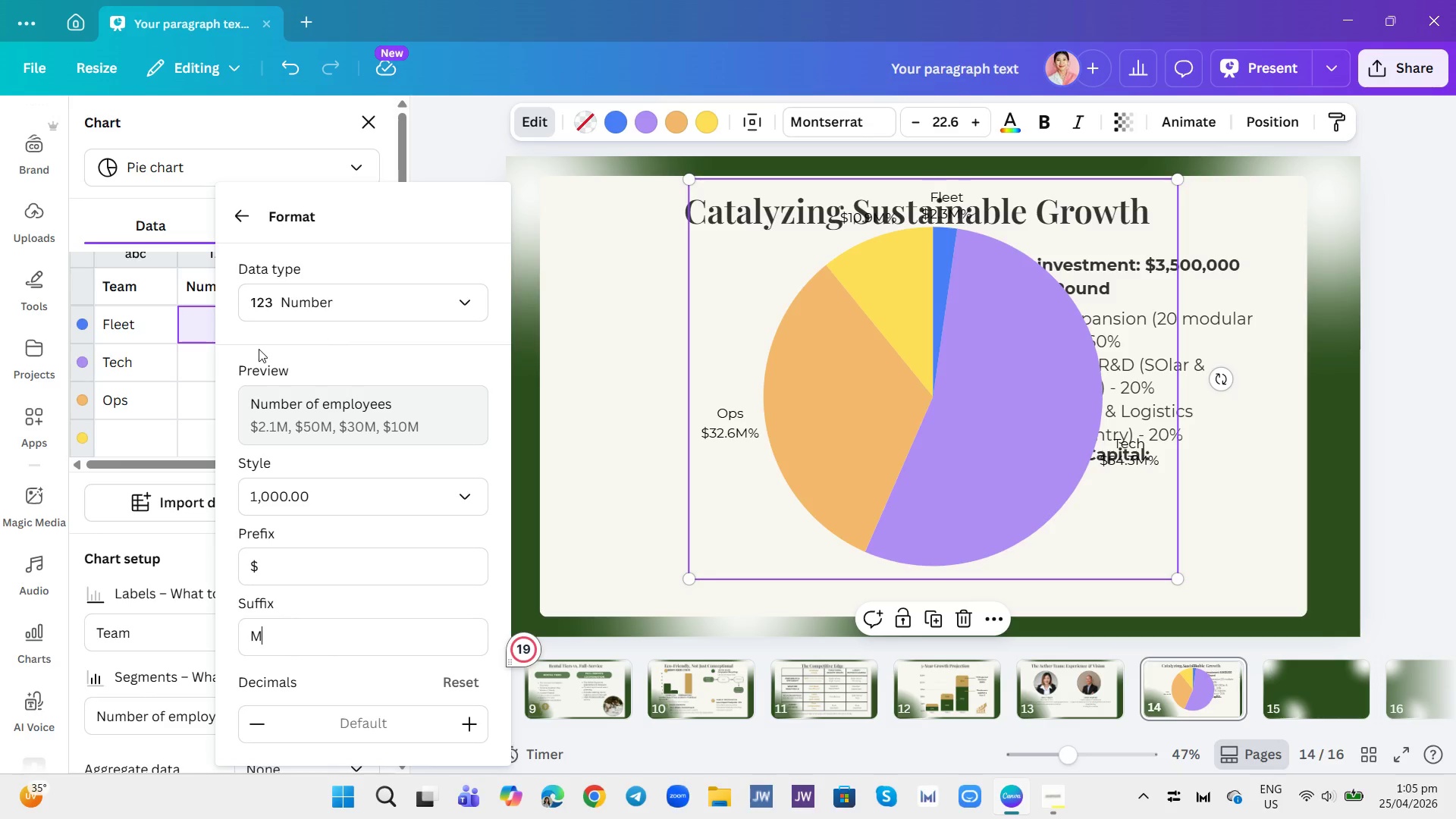 
left_click([193, 370])
 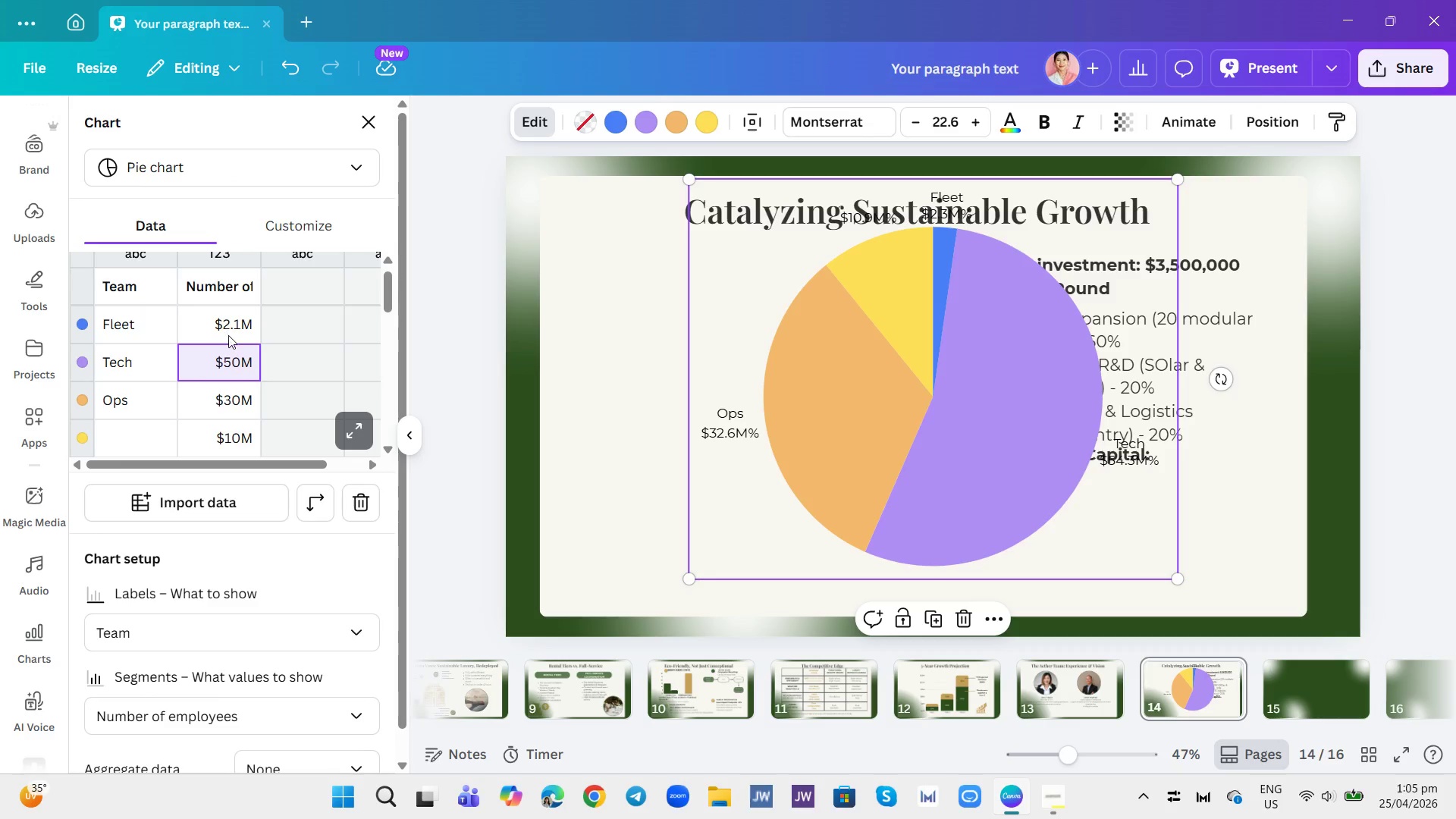 
left_click([240, 375])
 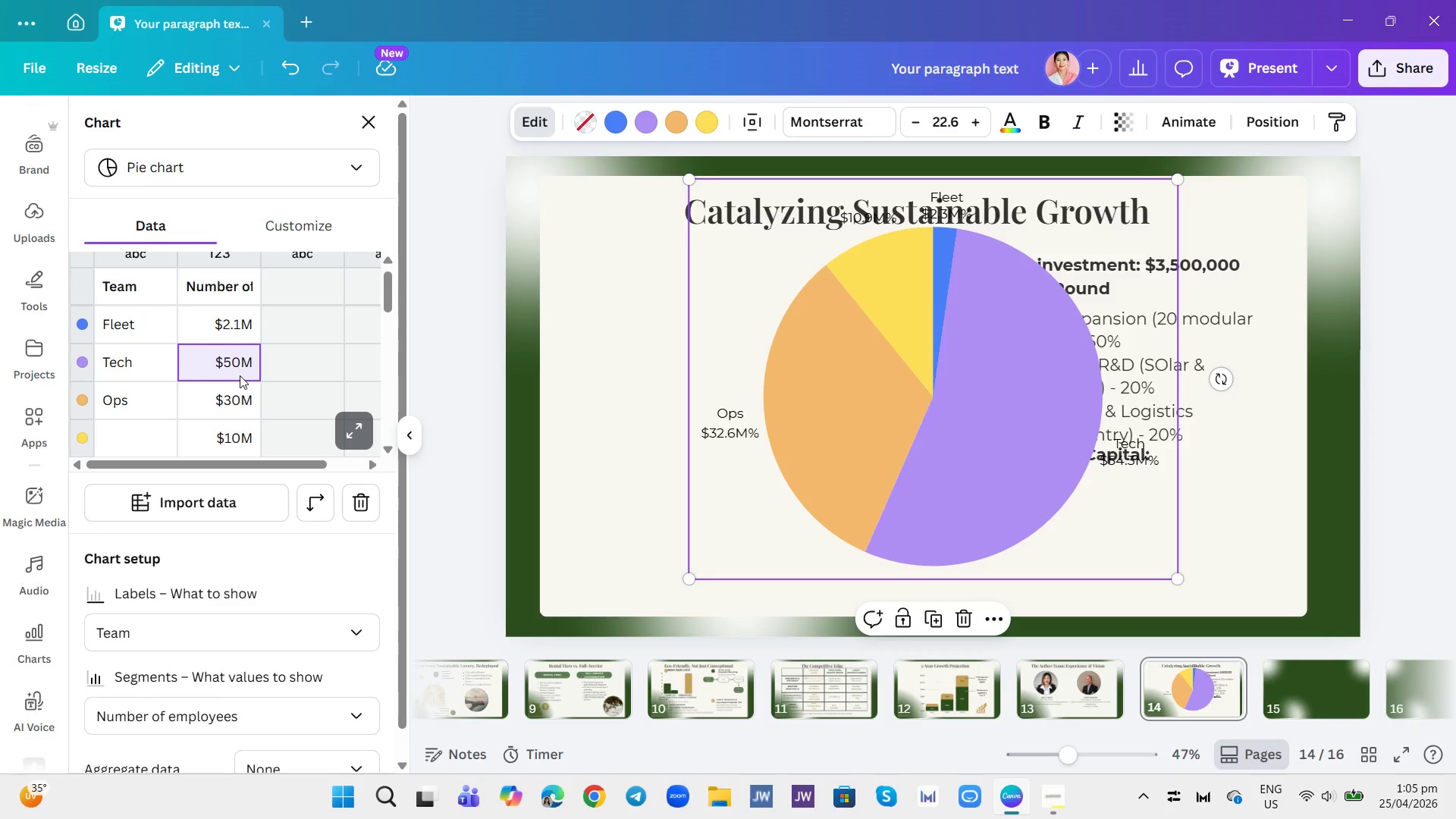 
wait(8.34)
 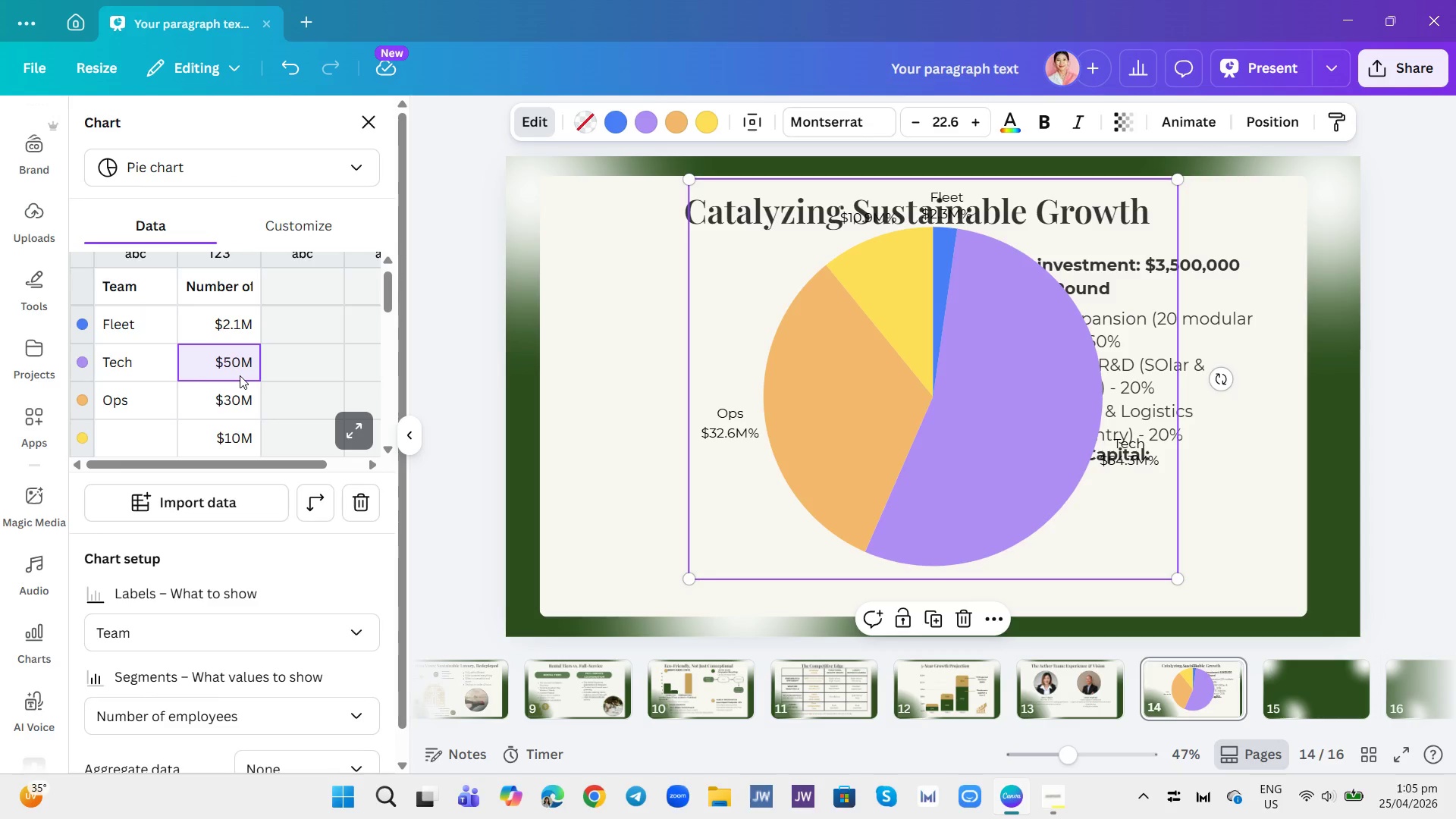 
type(700)
 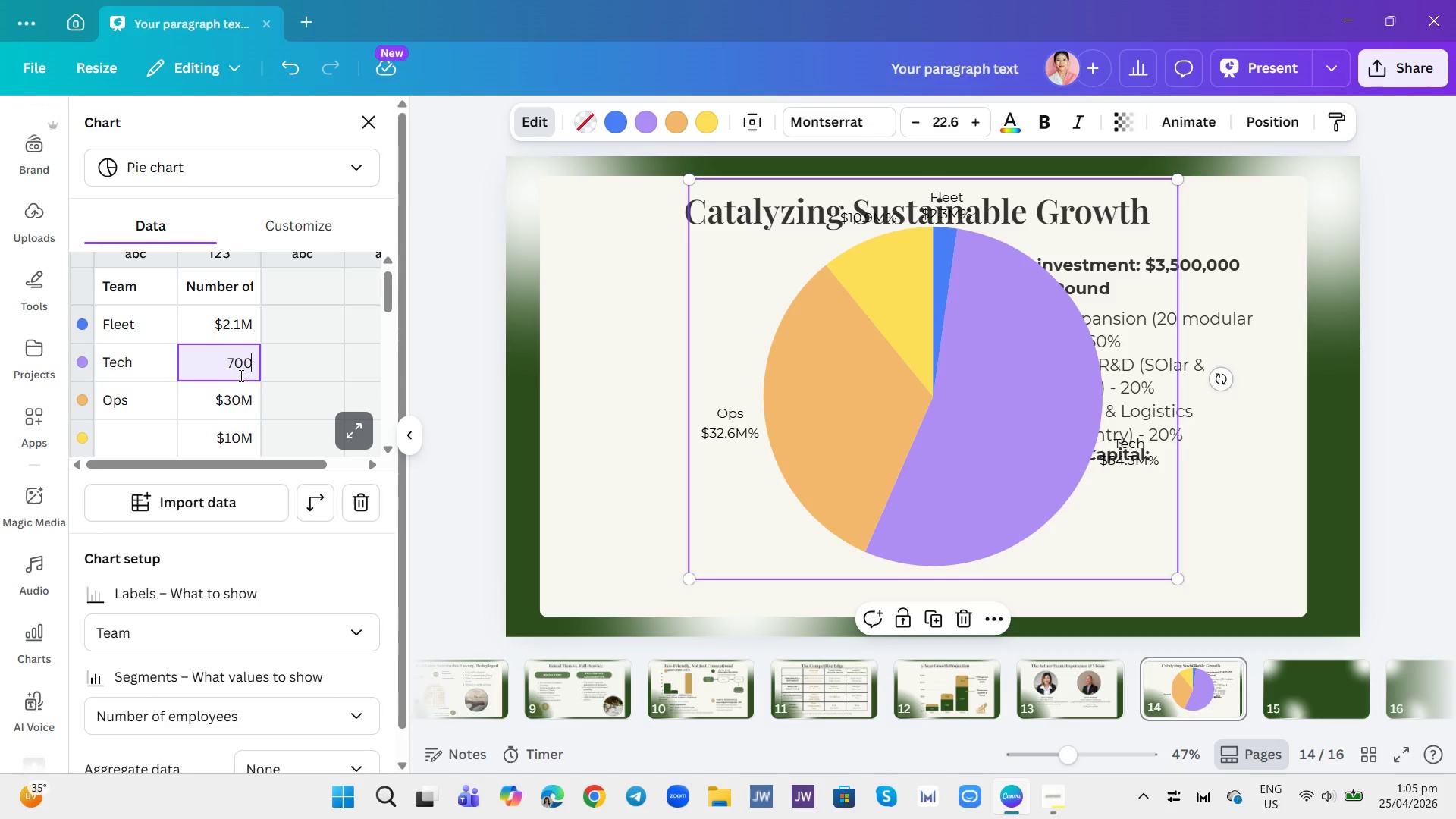 
right_click([240, 375])
 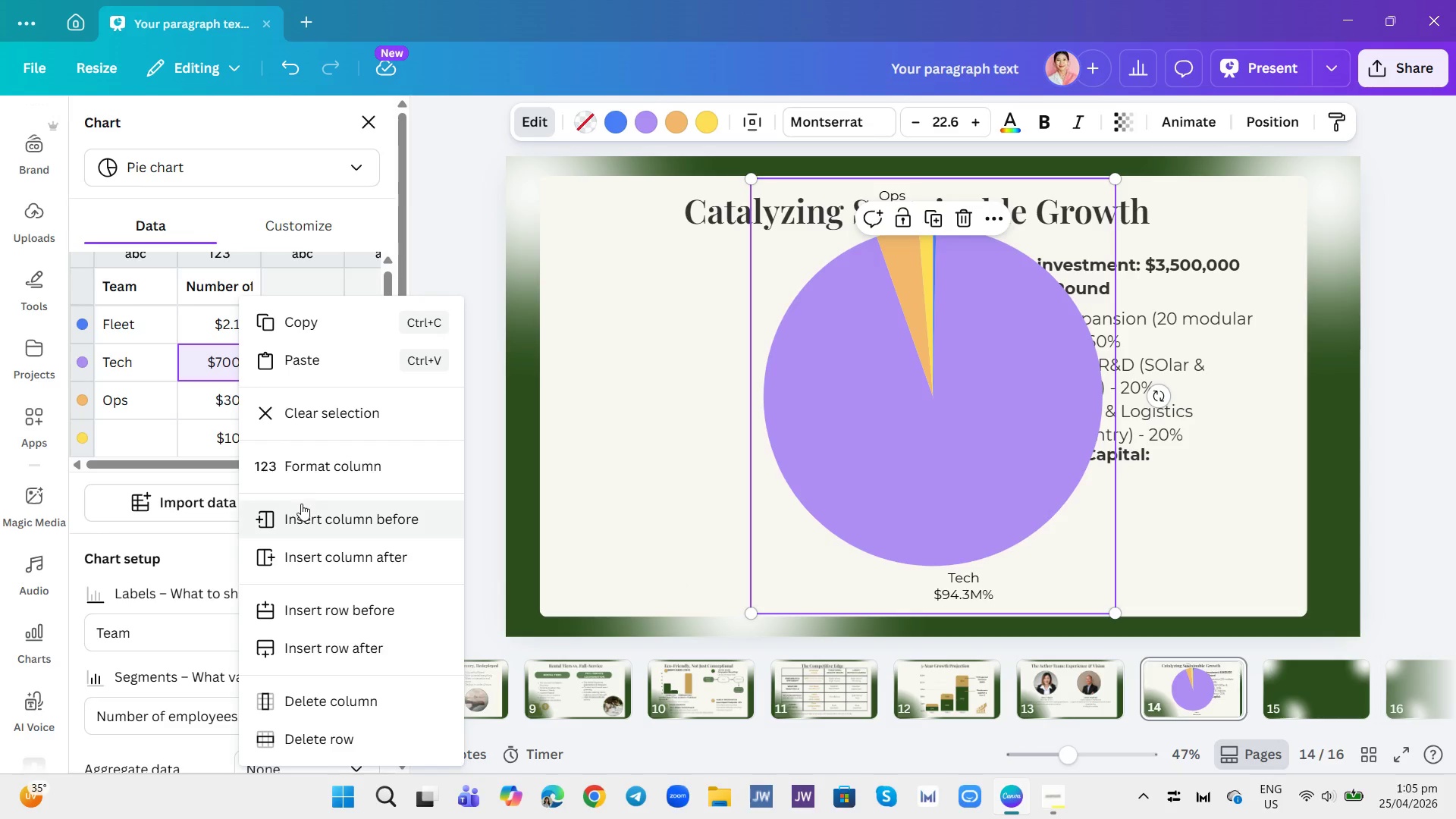 
left_click([314, 466])
 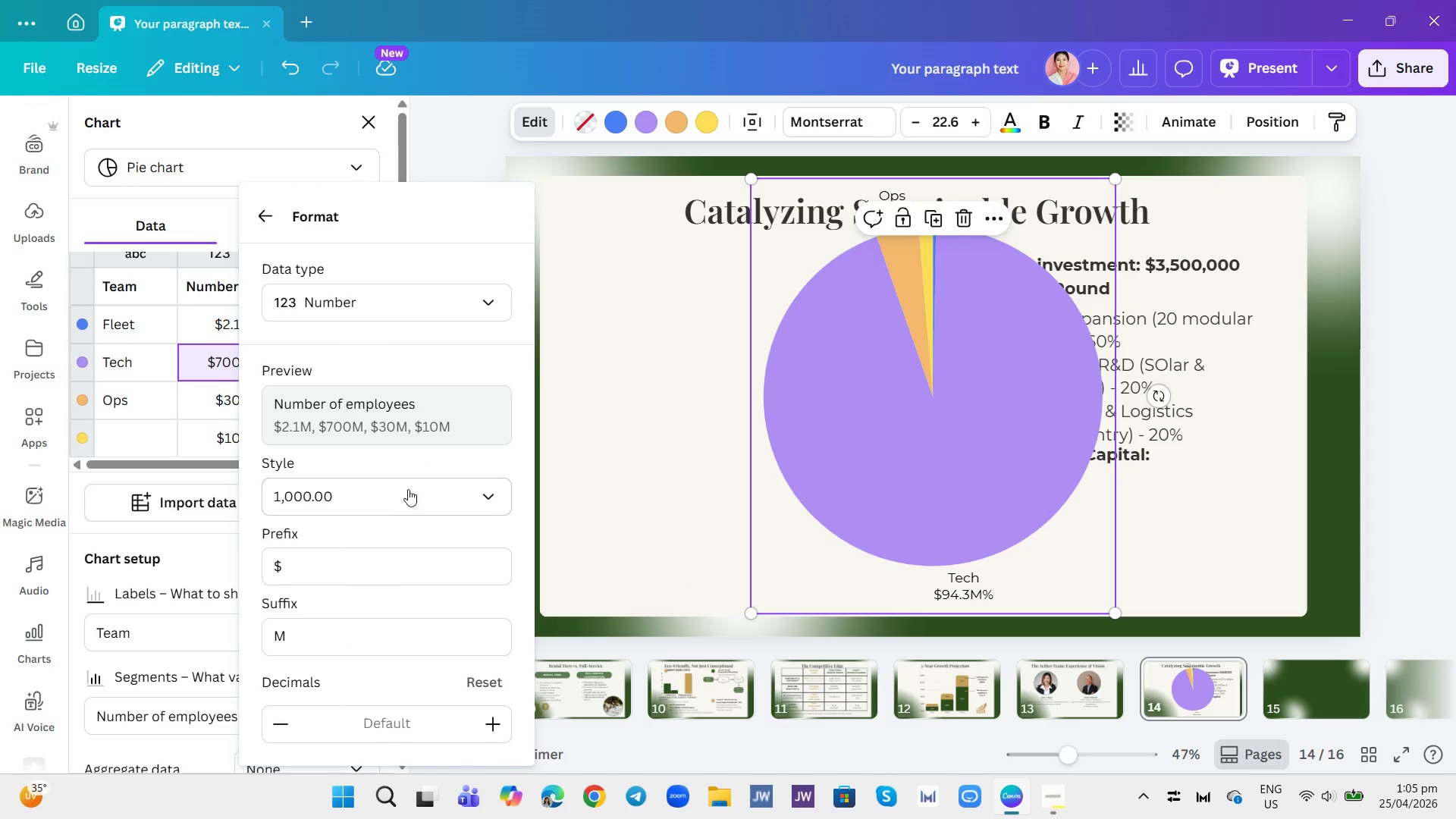 
wait(5.08)
 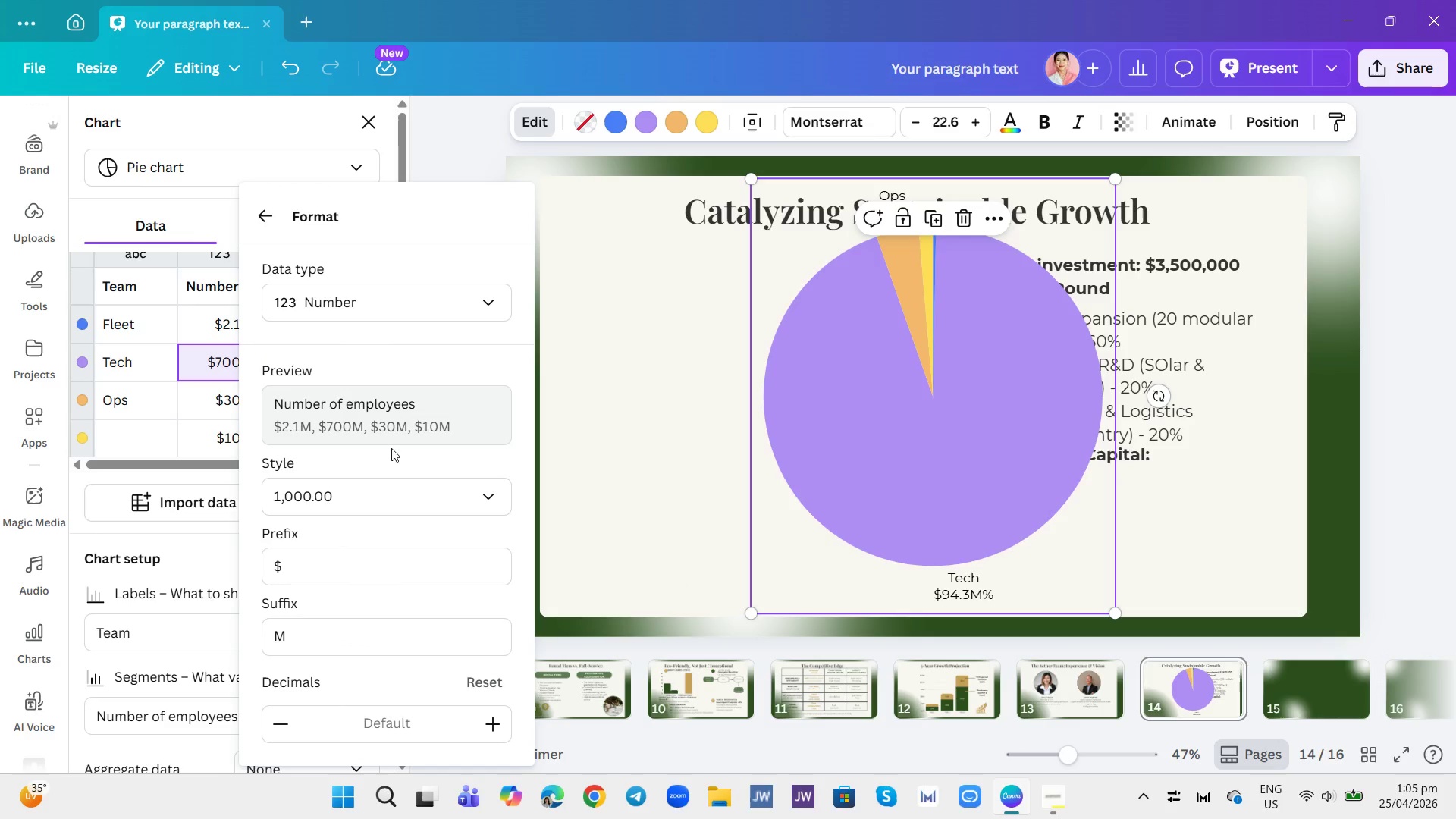 
left_click([388, 556])
 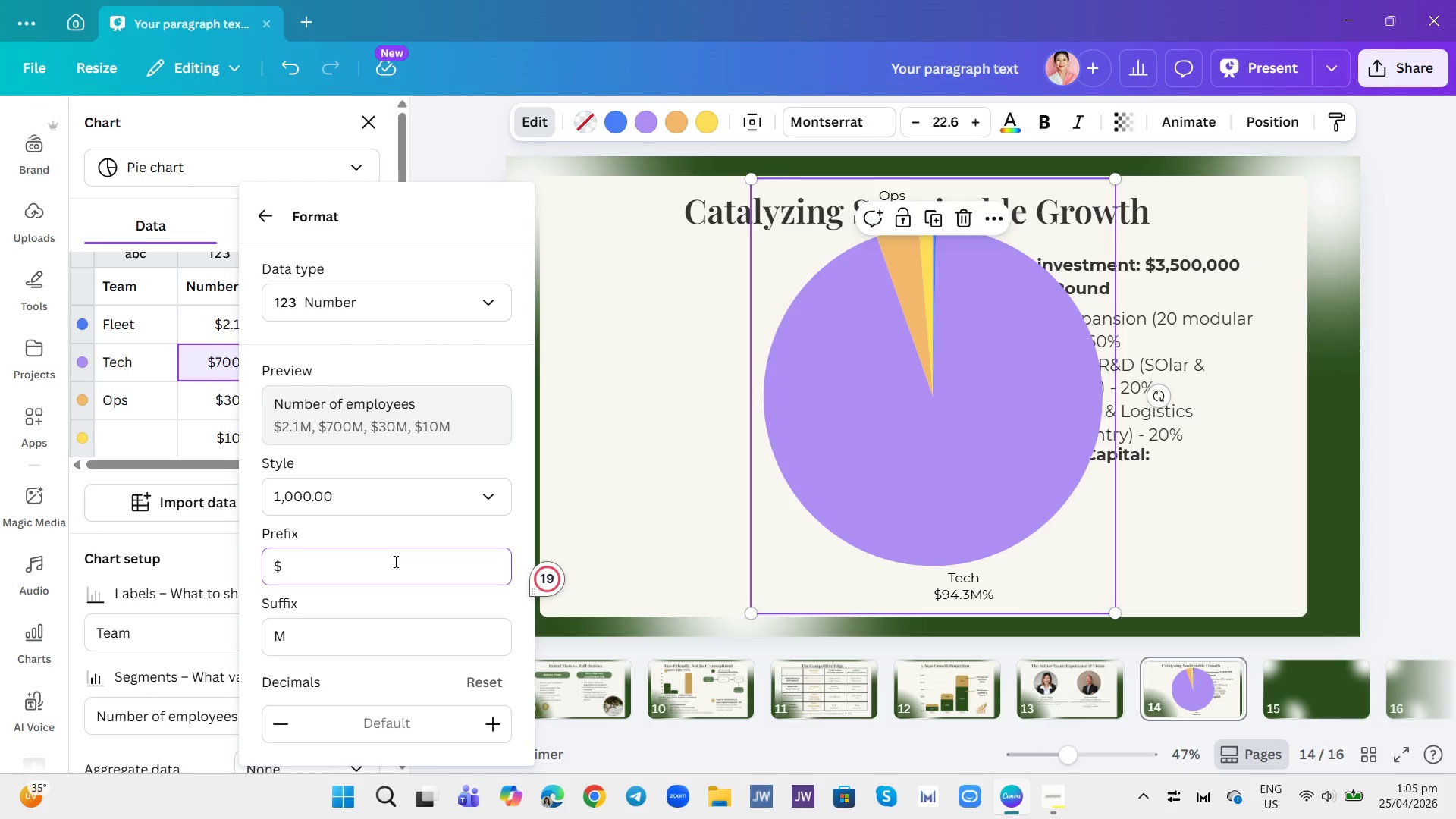 
wait(5.28)
 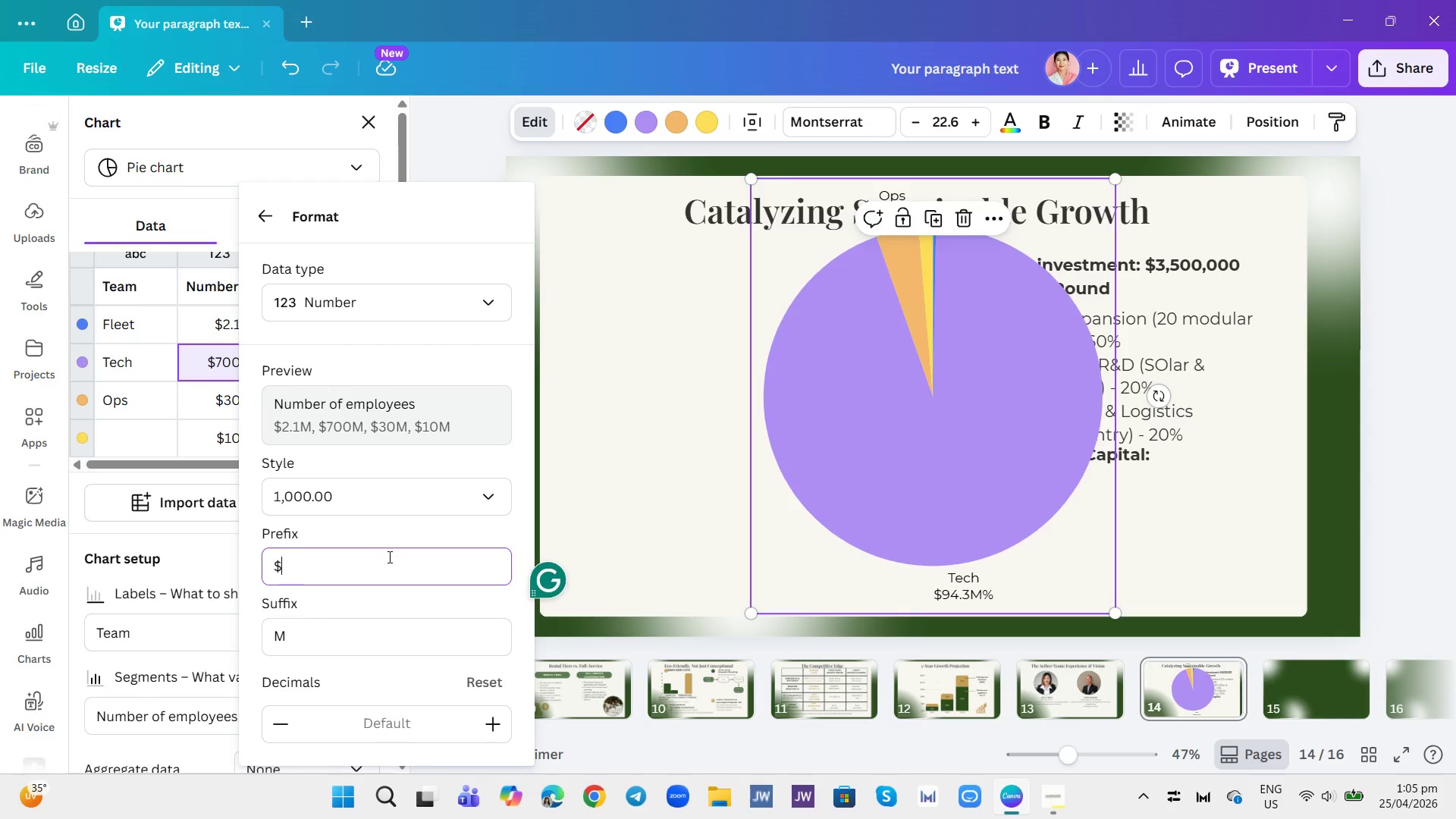 
left_click([382, 635])
 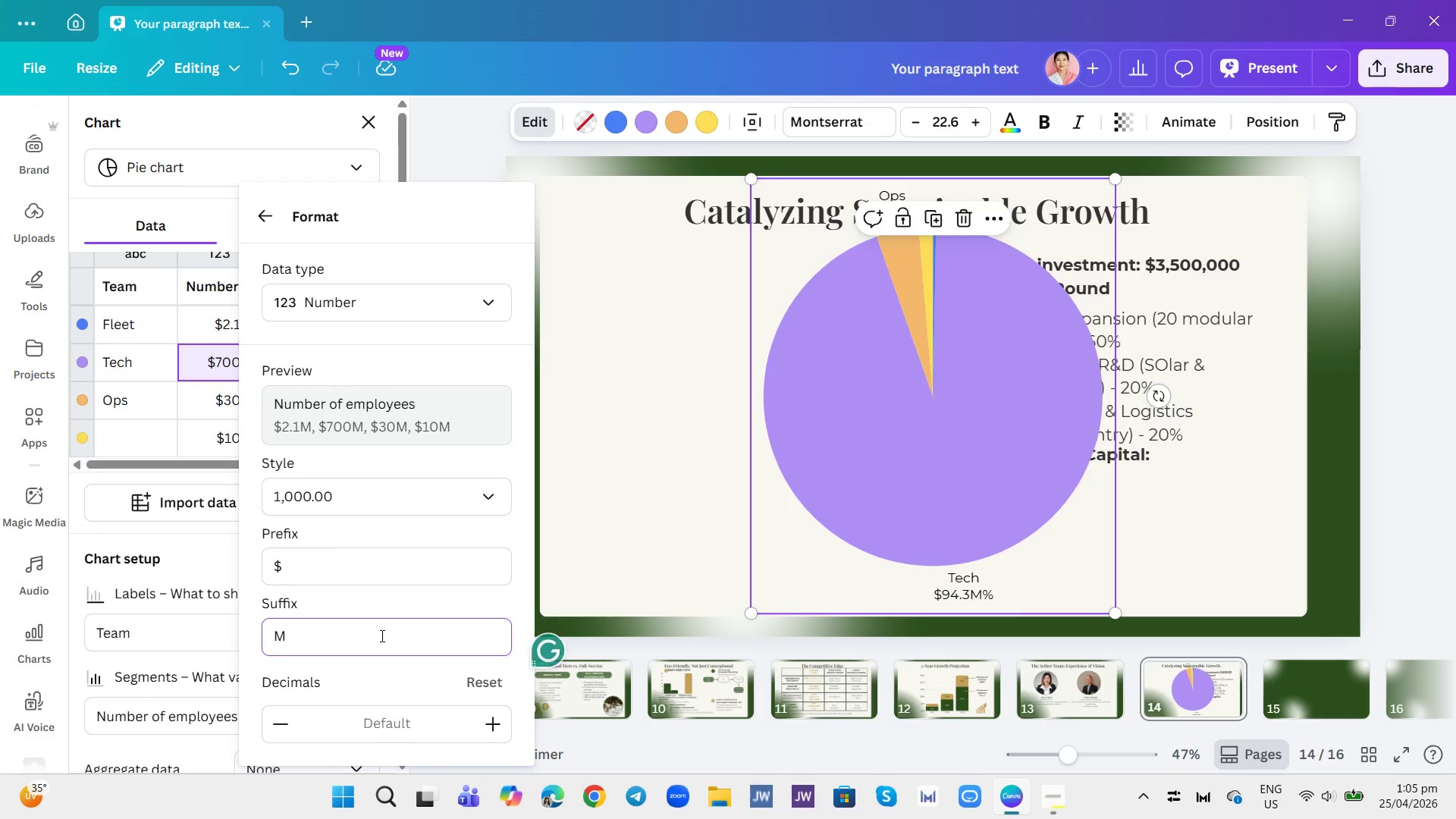 
key(Backspace)
 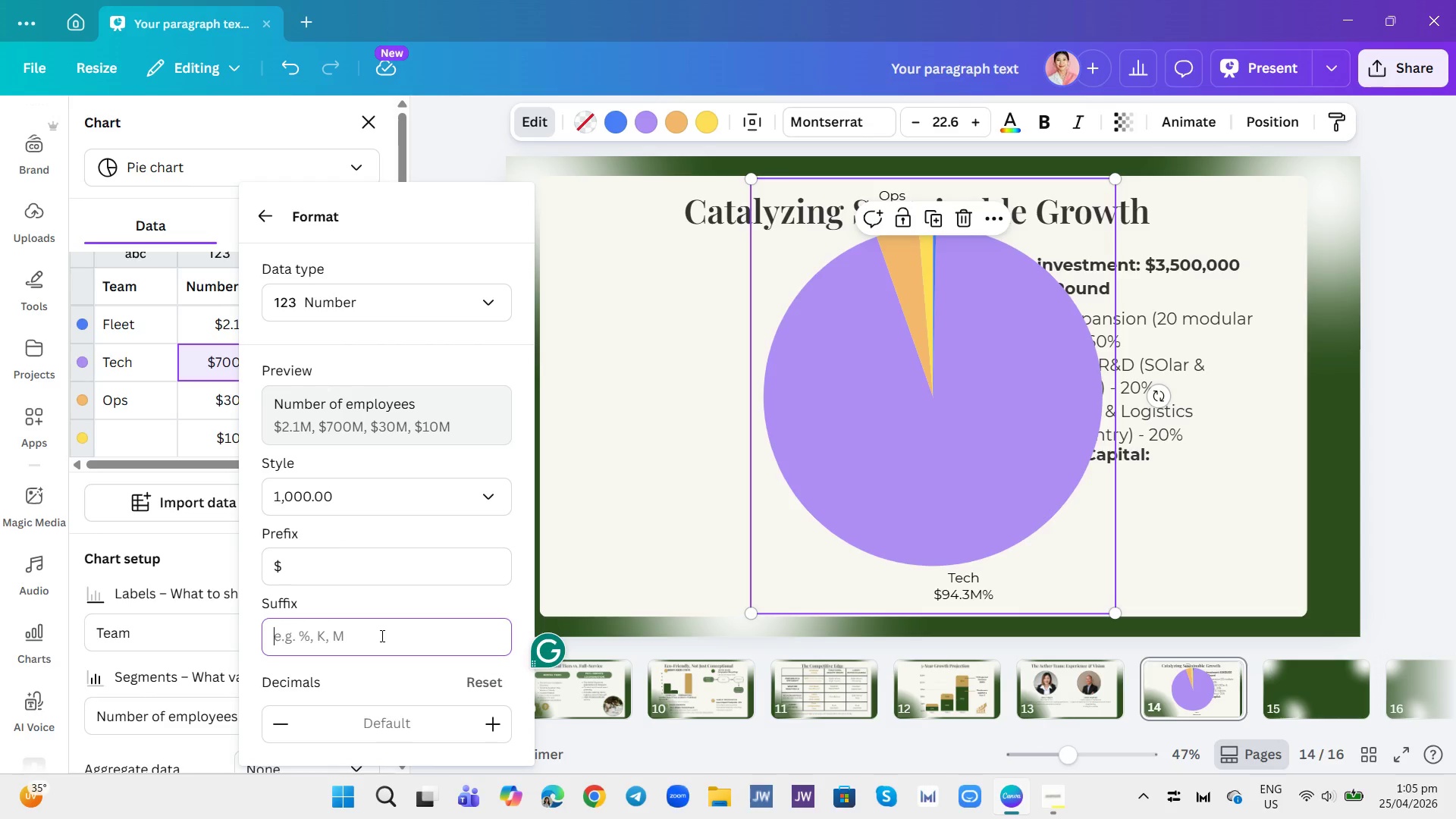 
key(Shift+ShiftRight)
 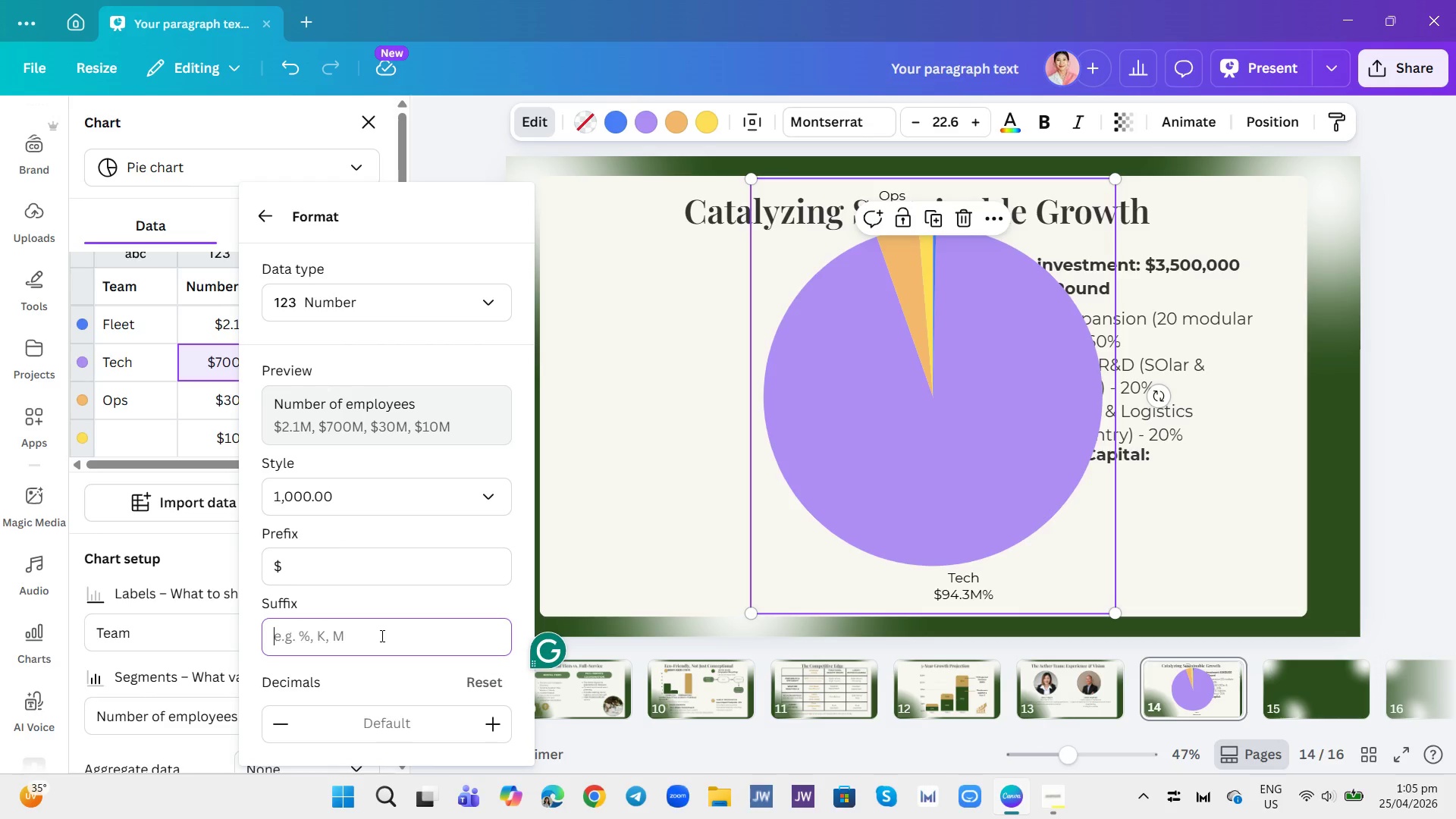 
key(Shift+K)
 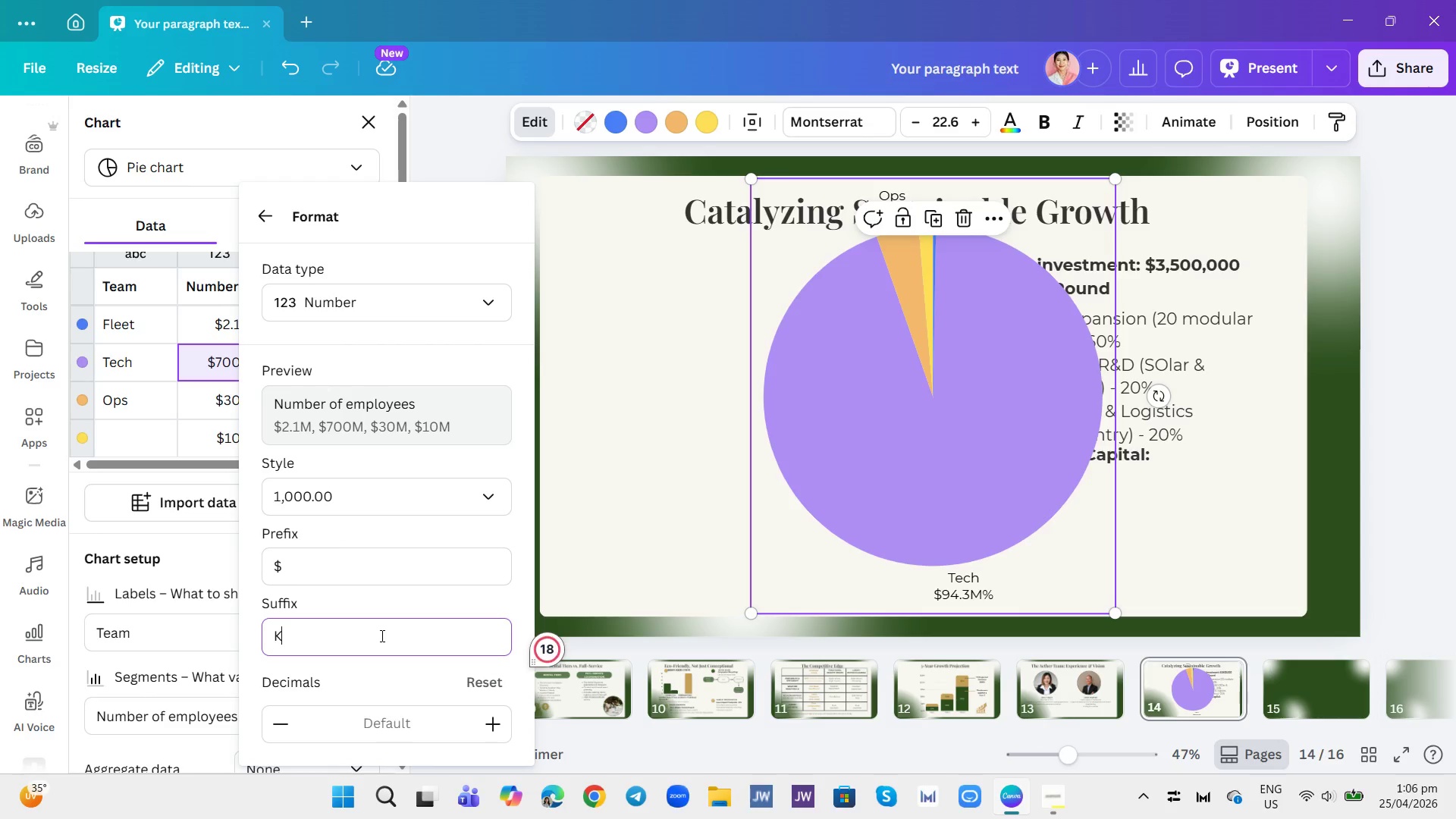 
key(Enter)
 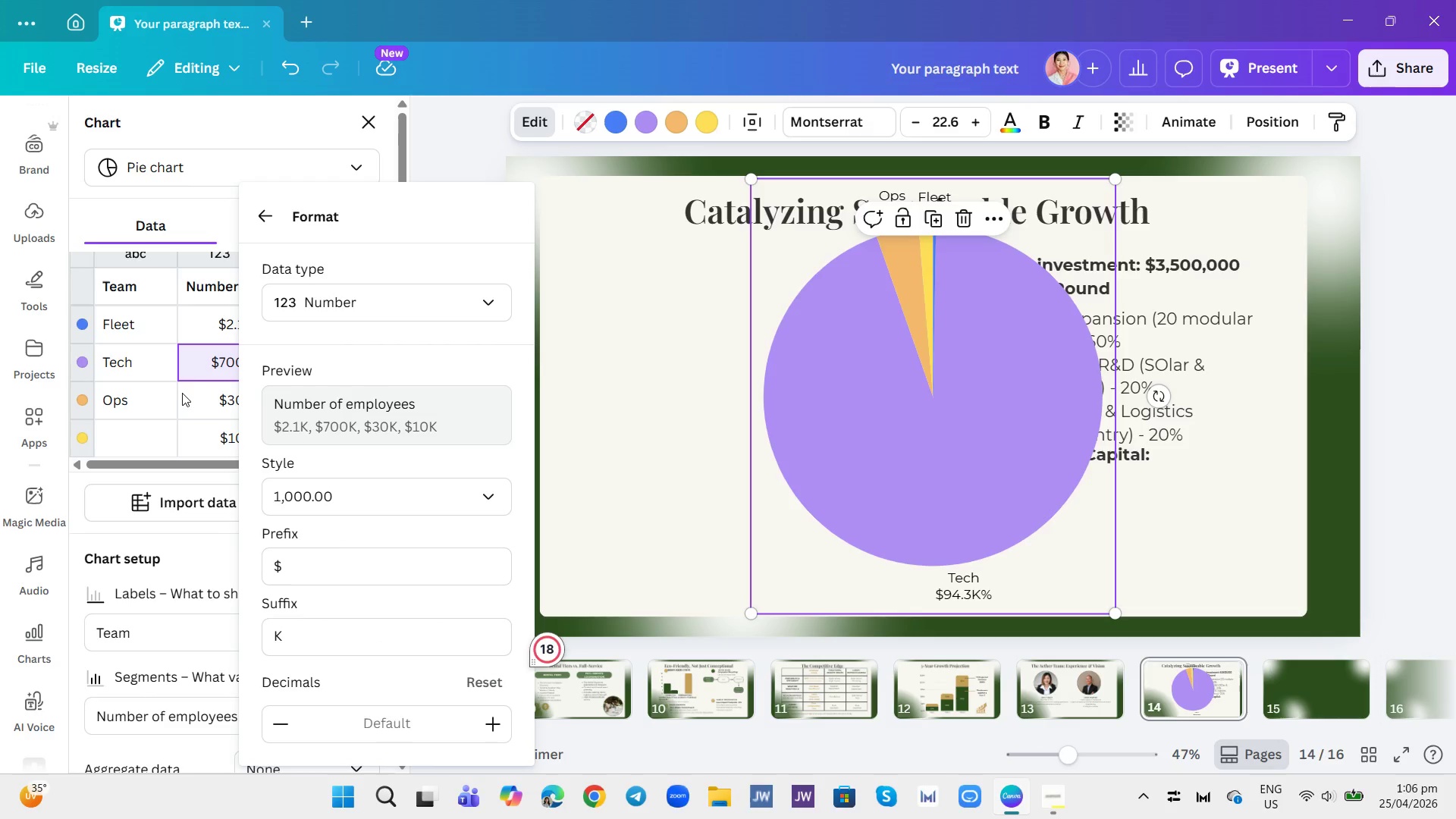 
left_click([217, 382])
 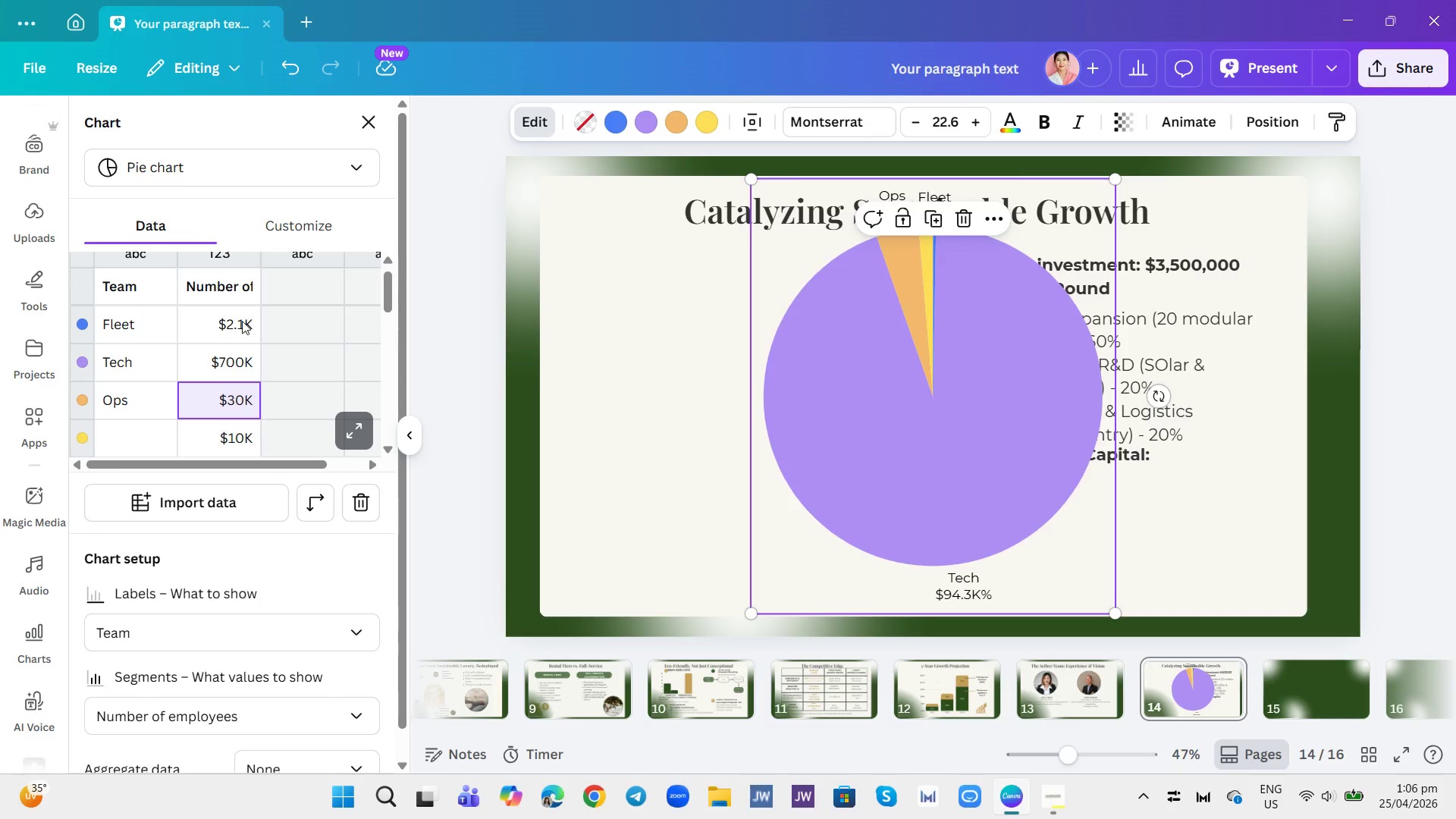 
wait(7.69)
 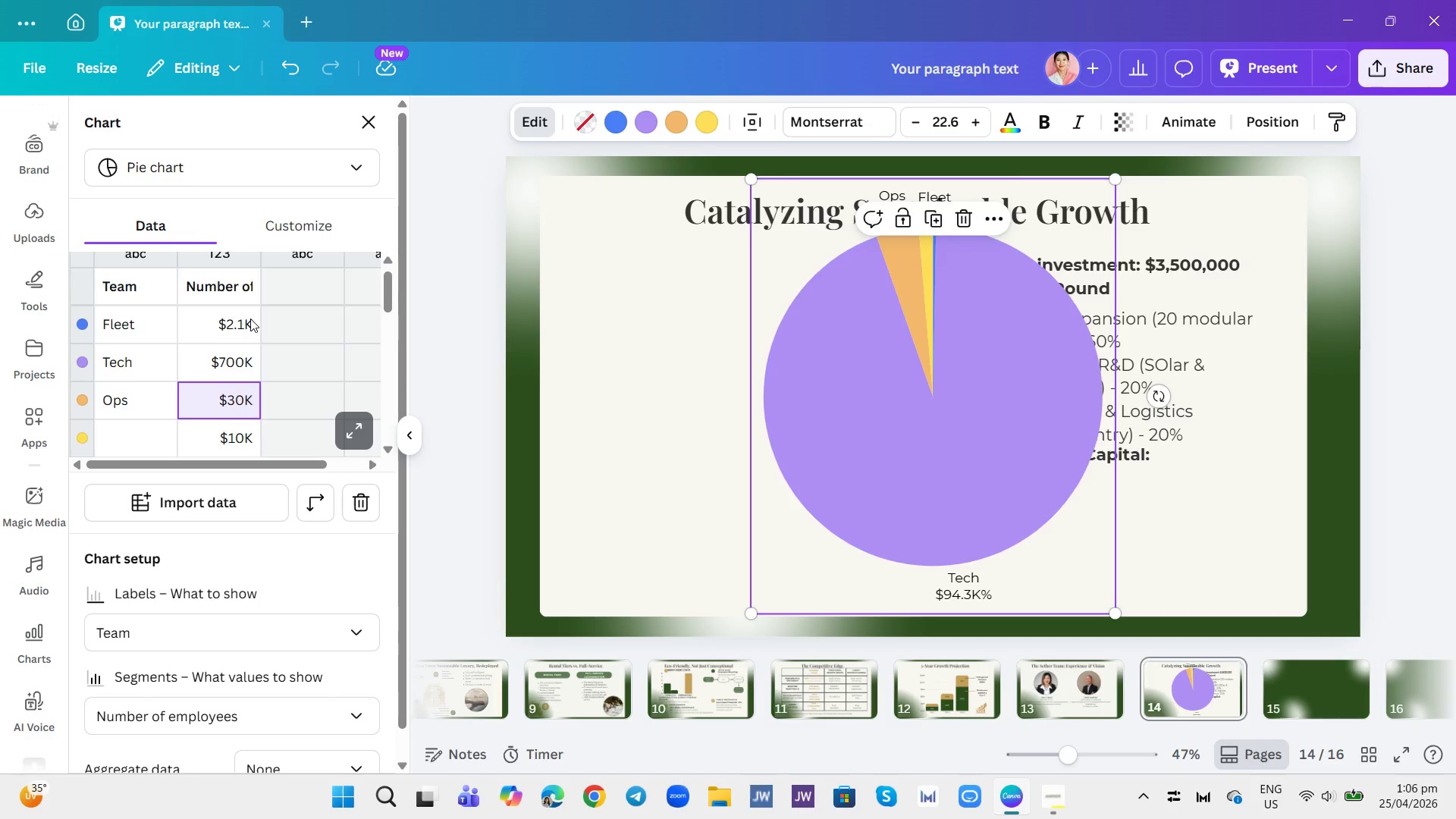 
left_click([243, 333])
 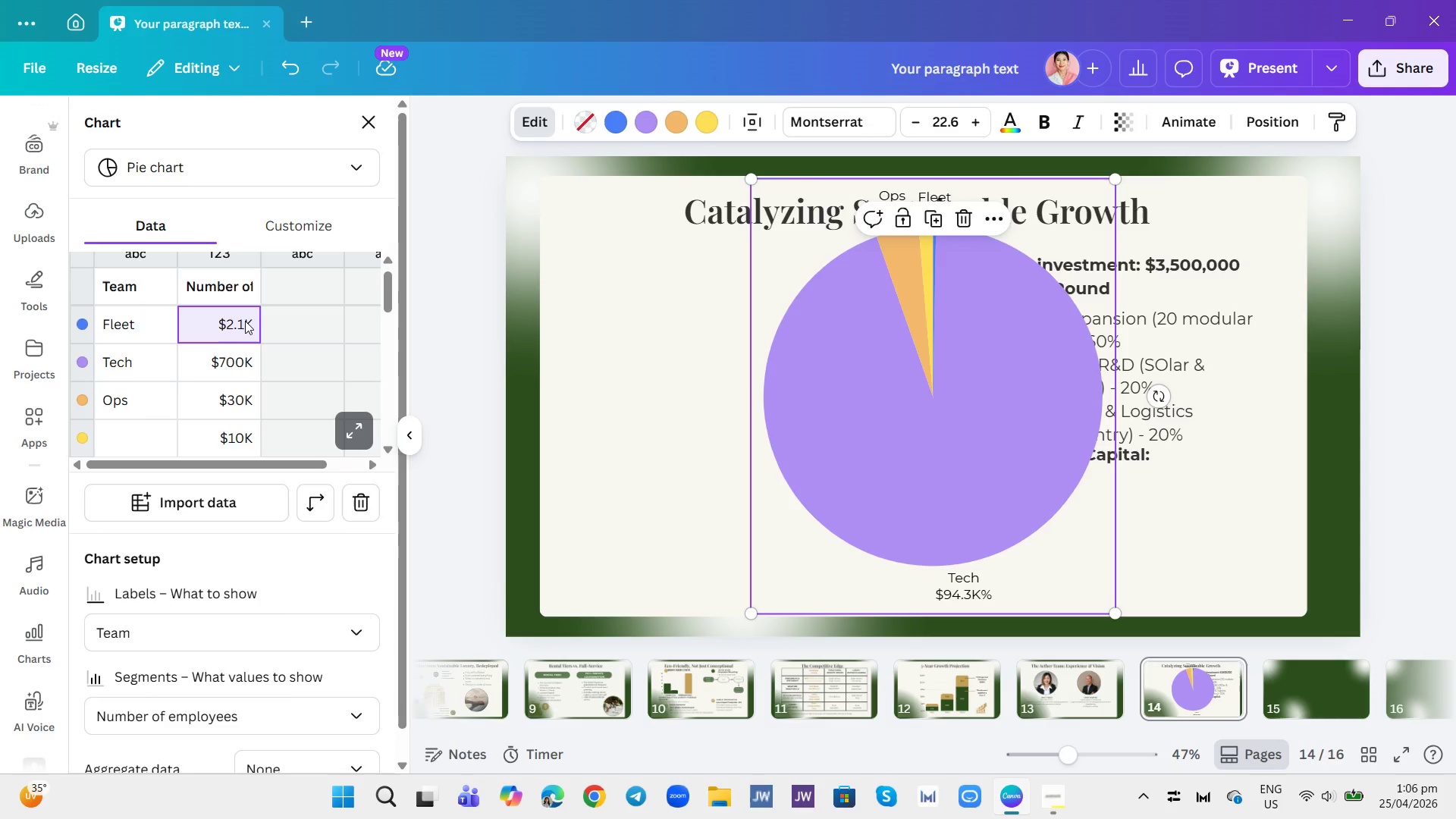 
right_click([245, 321])
 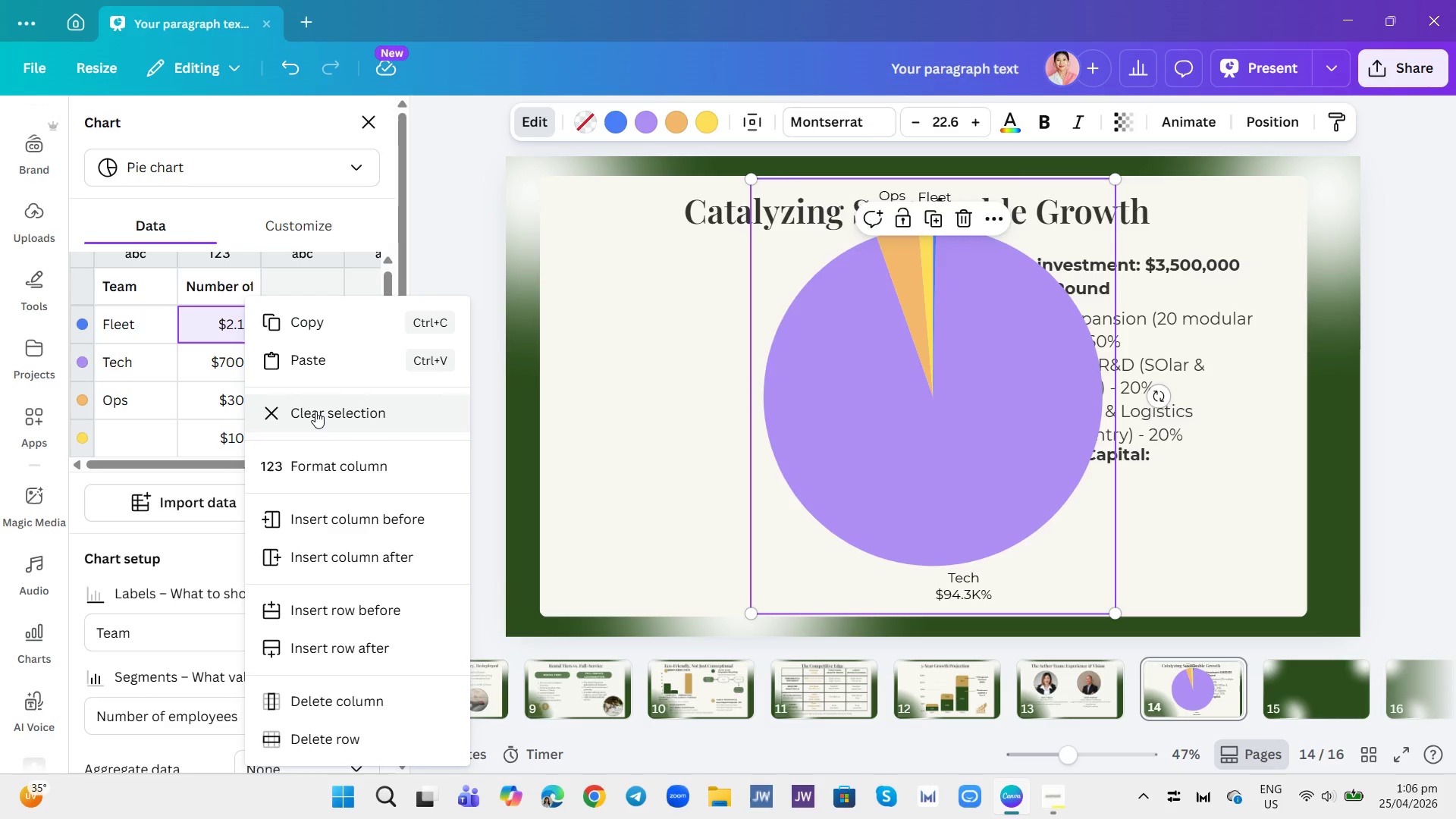 
wait(6.02)
 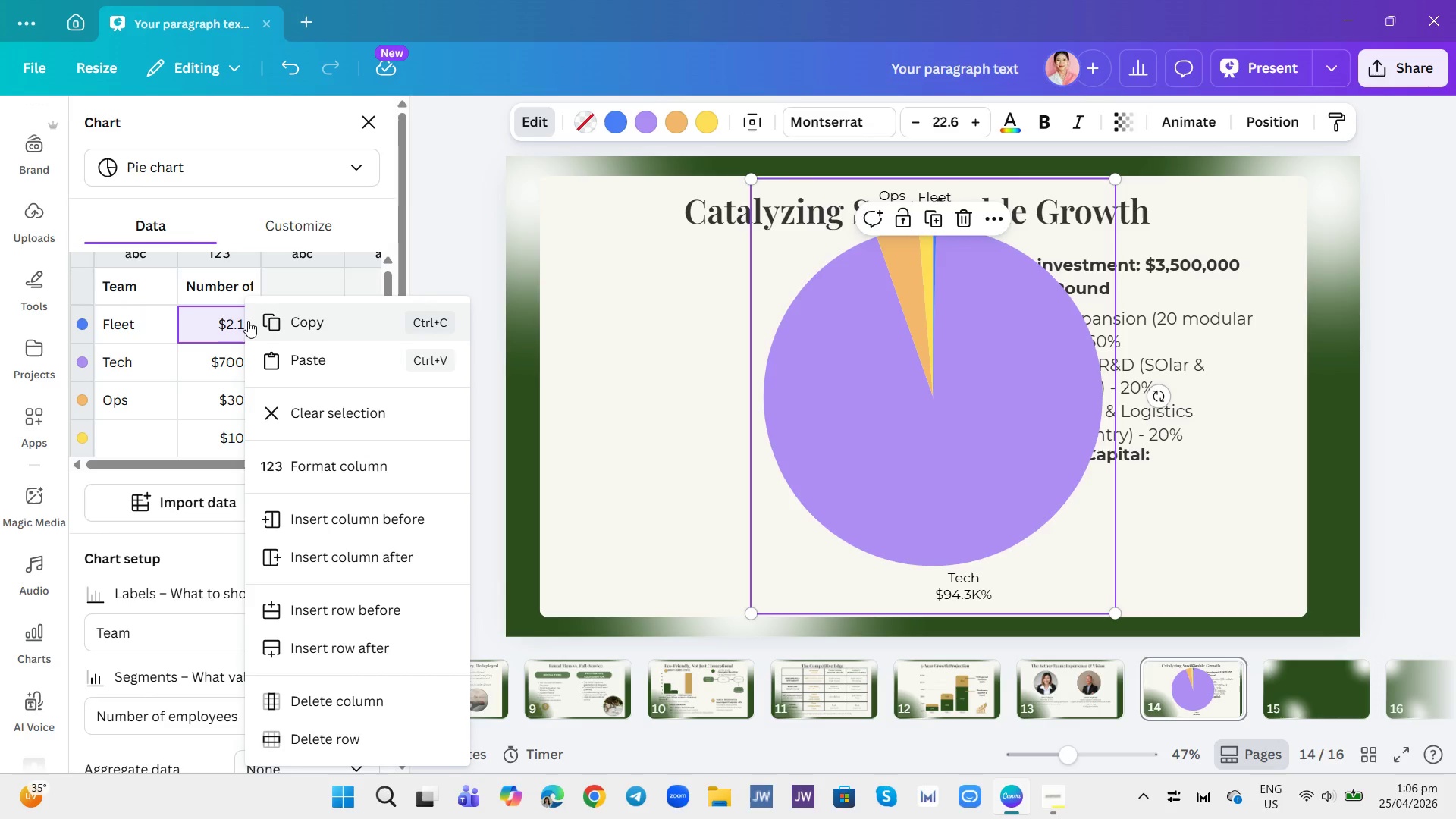 
left_click([318, 462])
 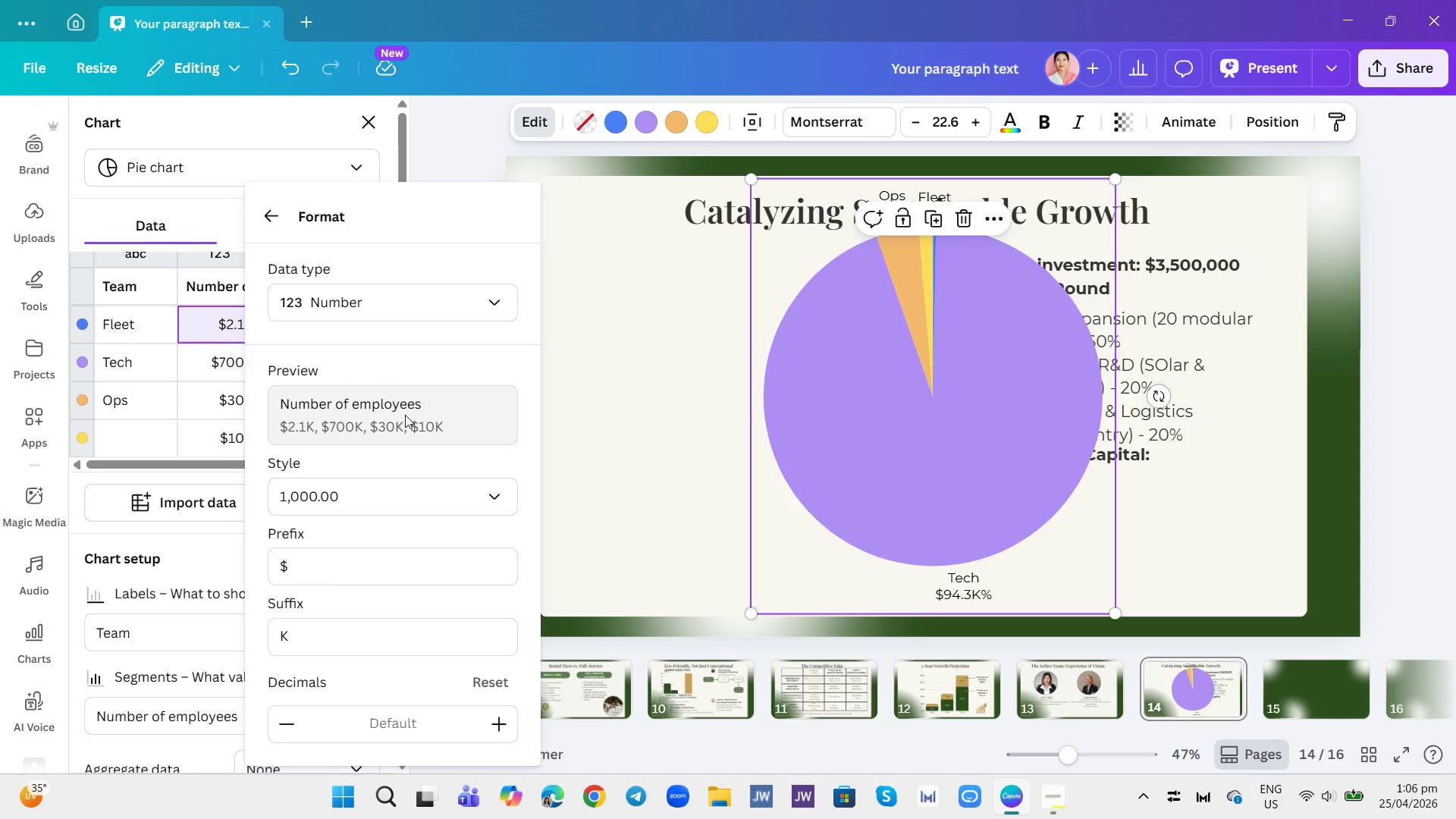 
left_click([461, 300])
 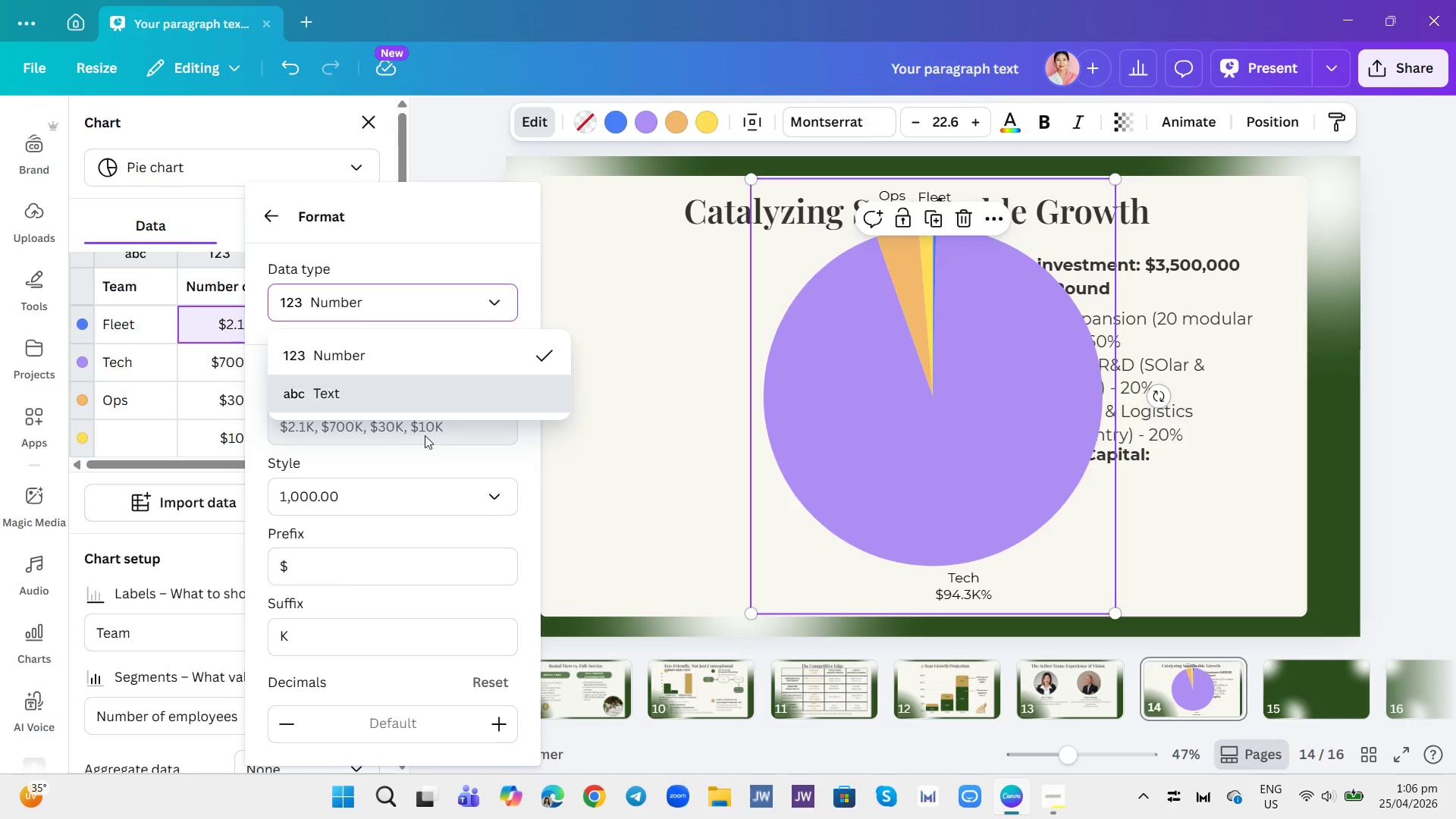 
left_click([408, 496])
 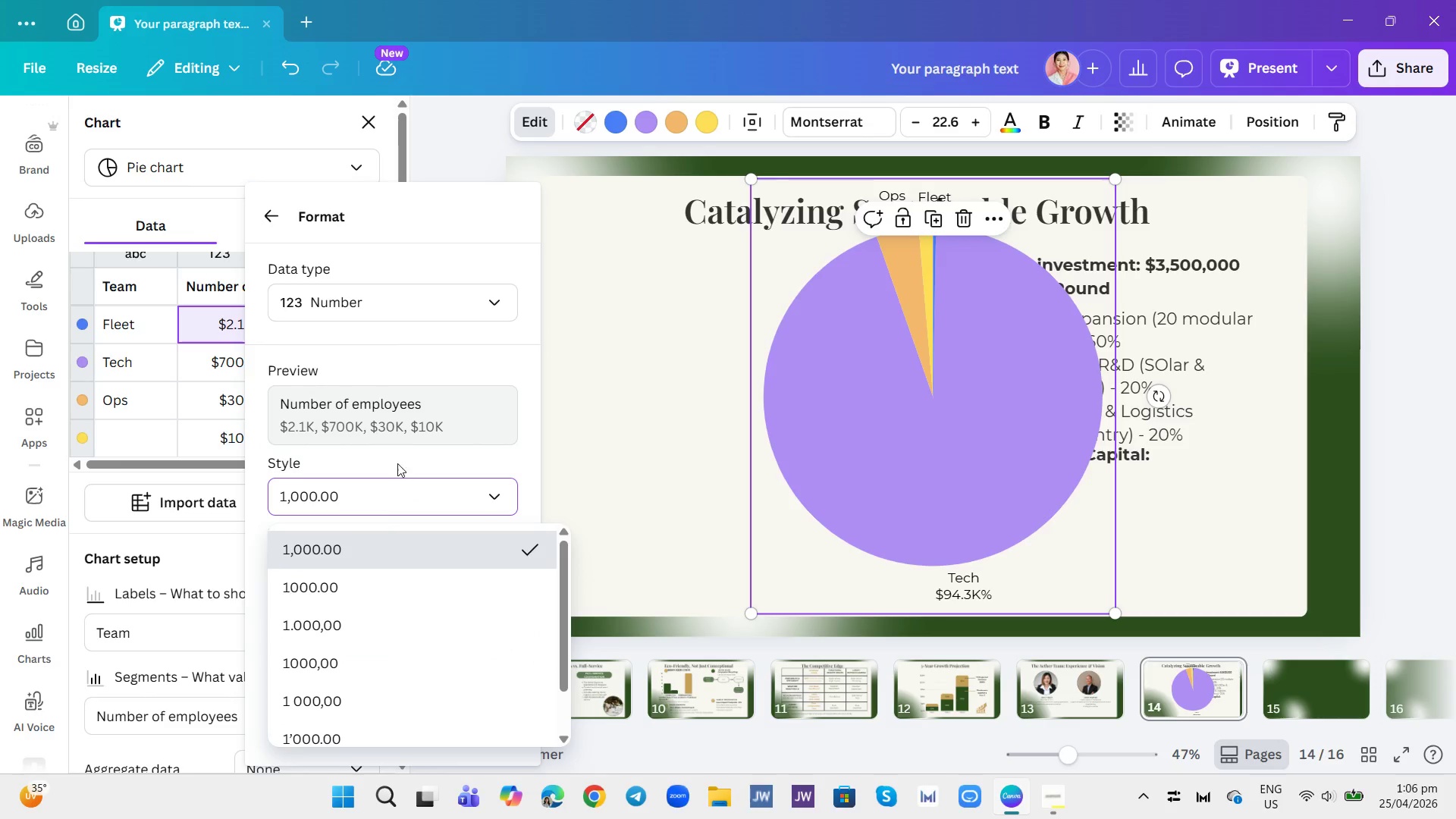 
left_click([397, 456])
 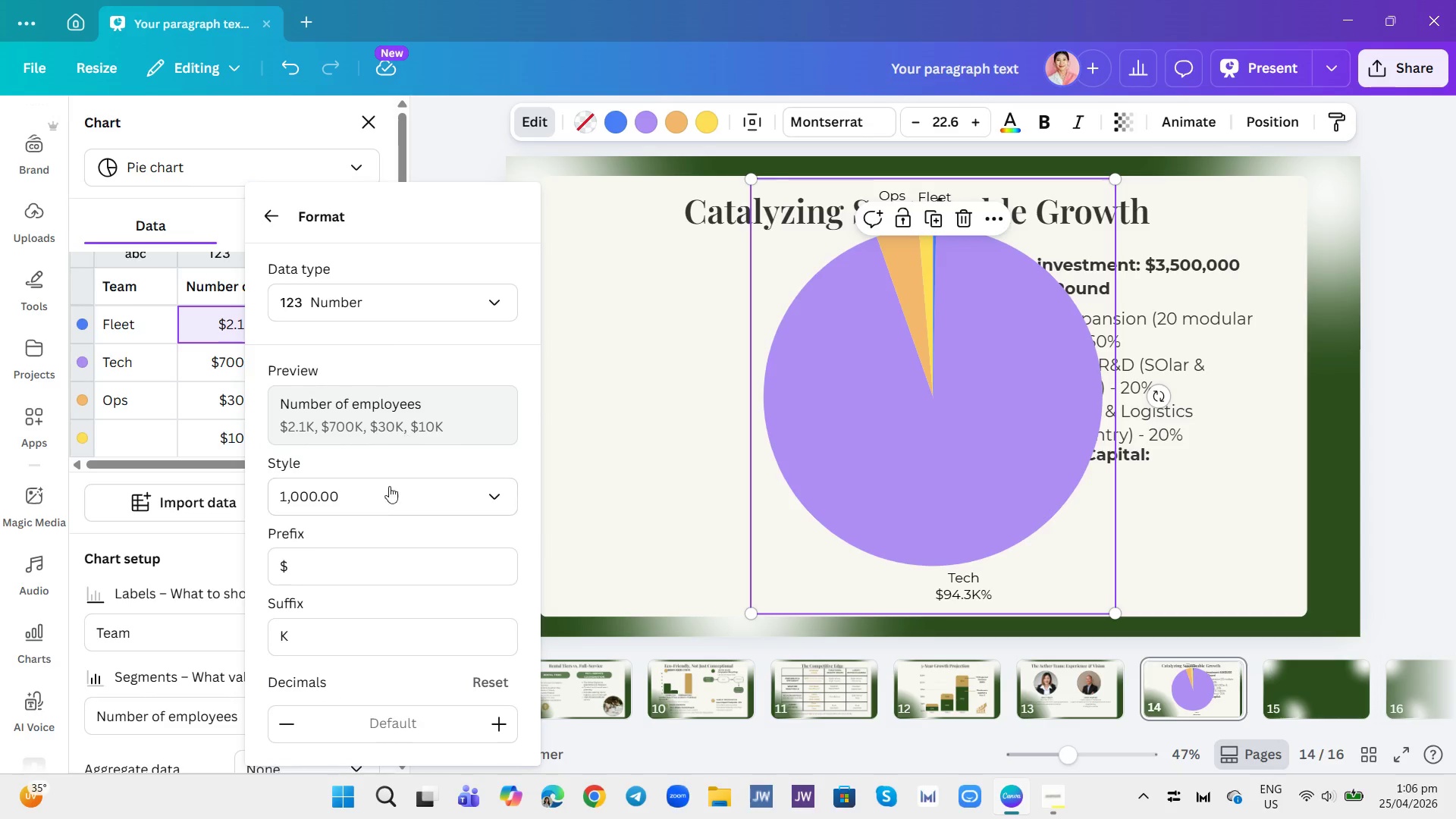 
left_click_drag(start_coordinate=[362, 573], to_coordinate=[361, 577])
 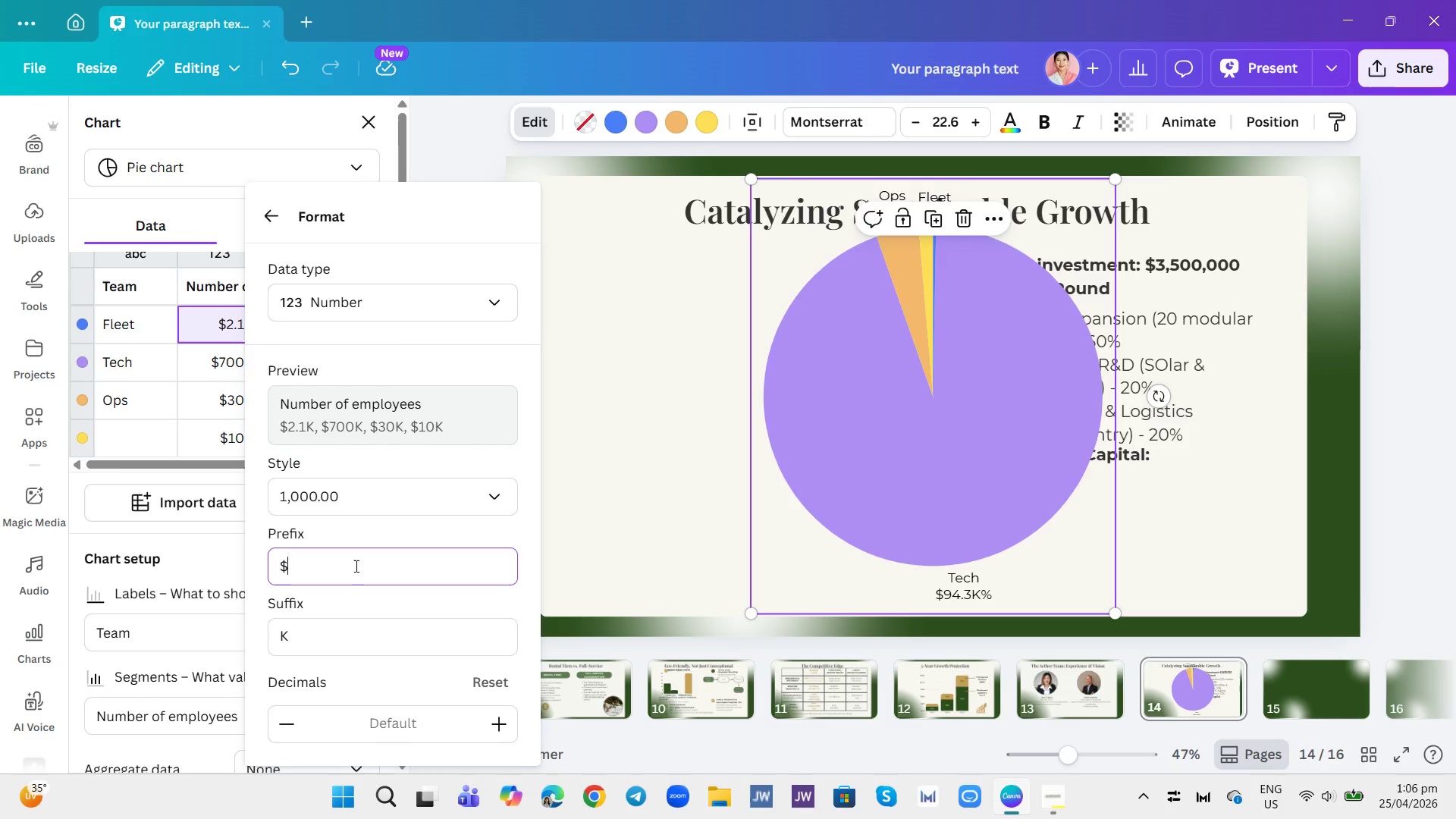 
scroll: coordinate [355, 562], scroll_direction: down, amount: 2.0
 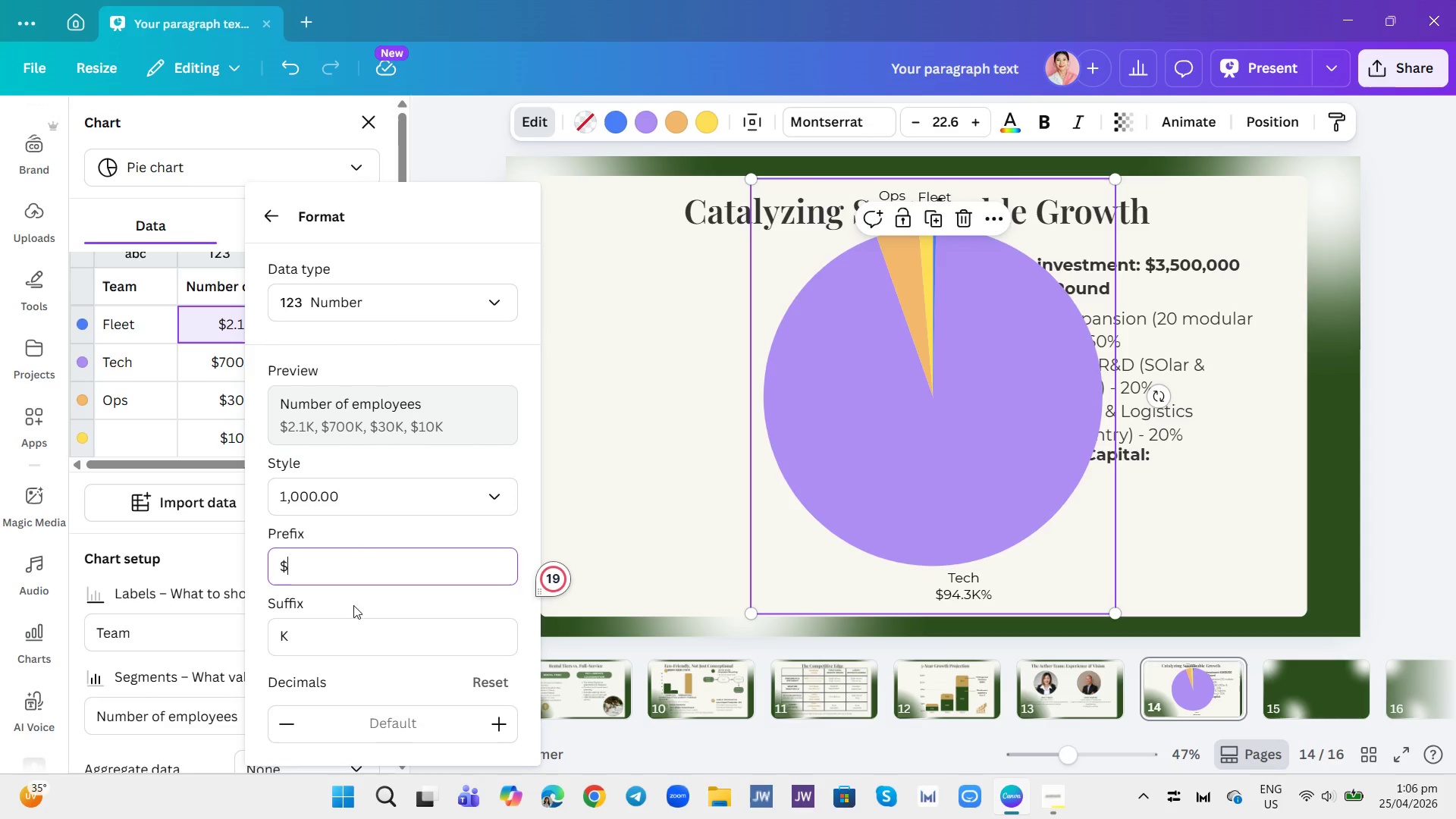 
left_click_drag(start_coordinate=[351, 638], to_coordinate=[355, 640])
 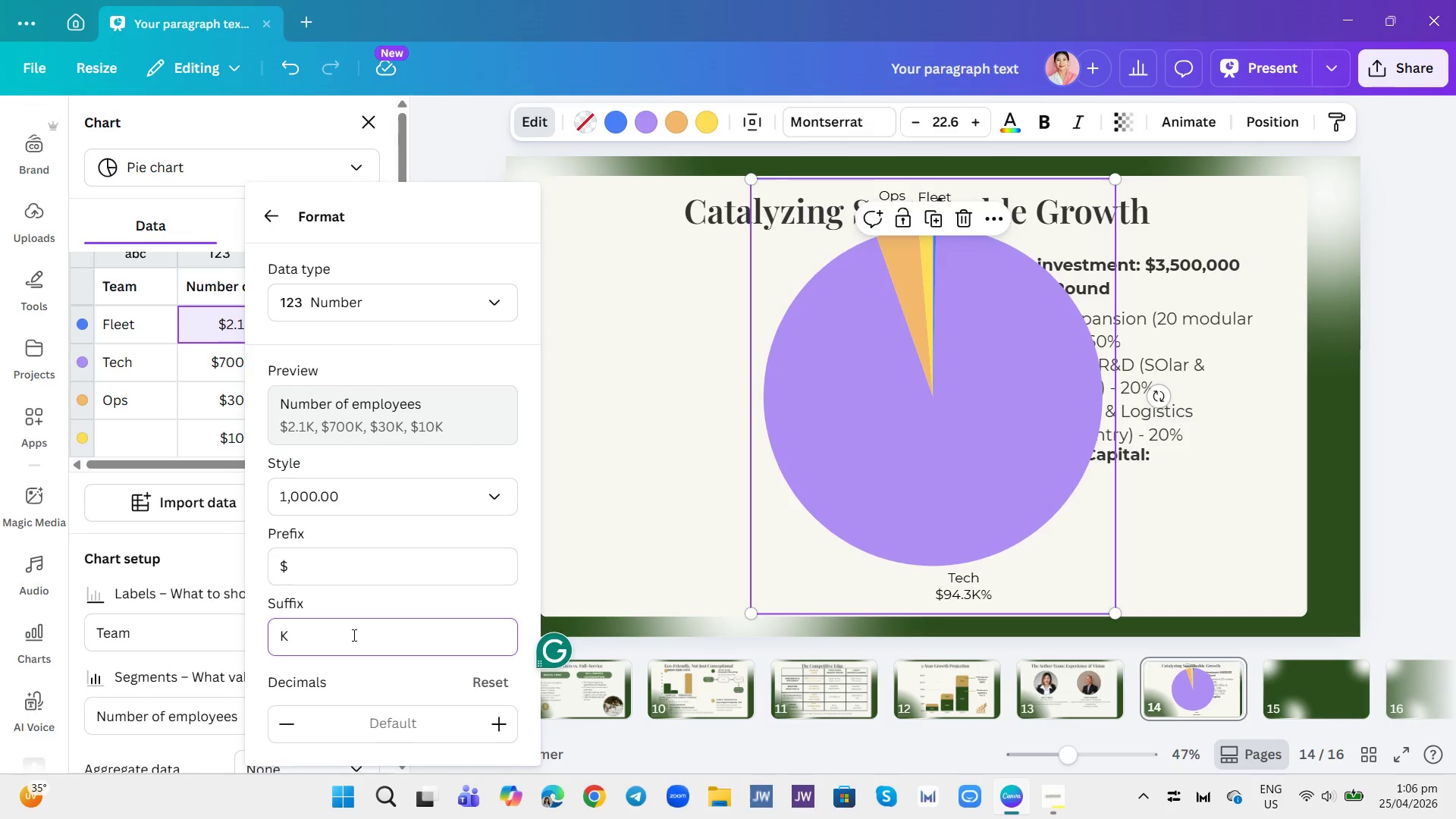 
key(Backspace)
 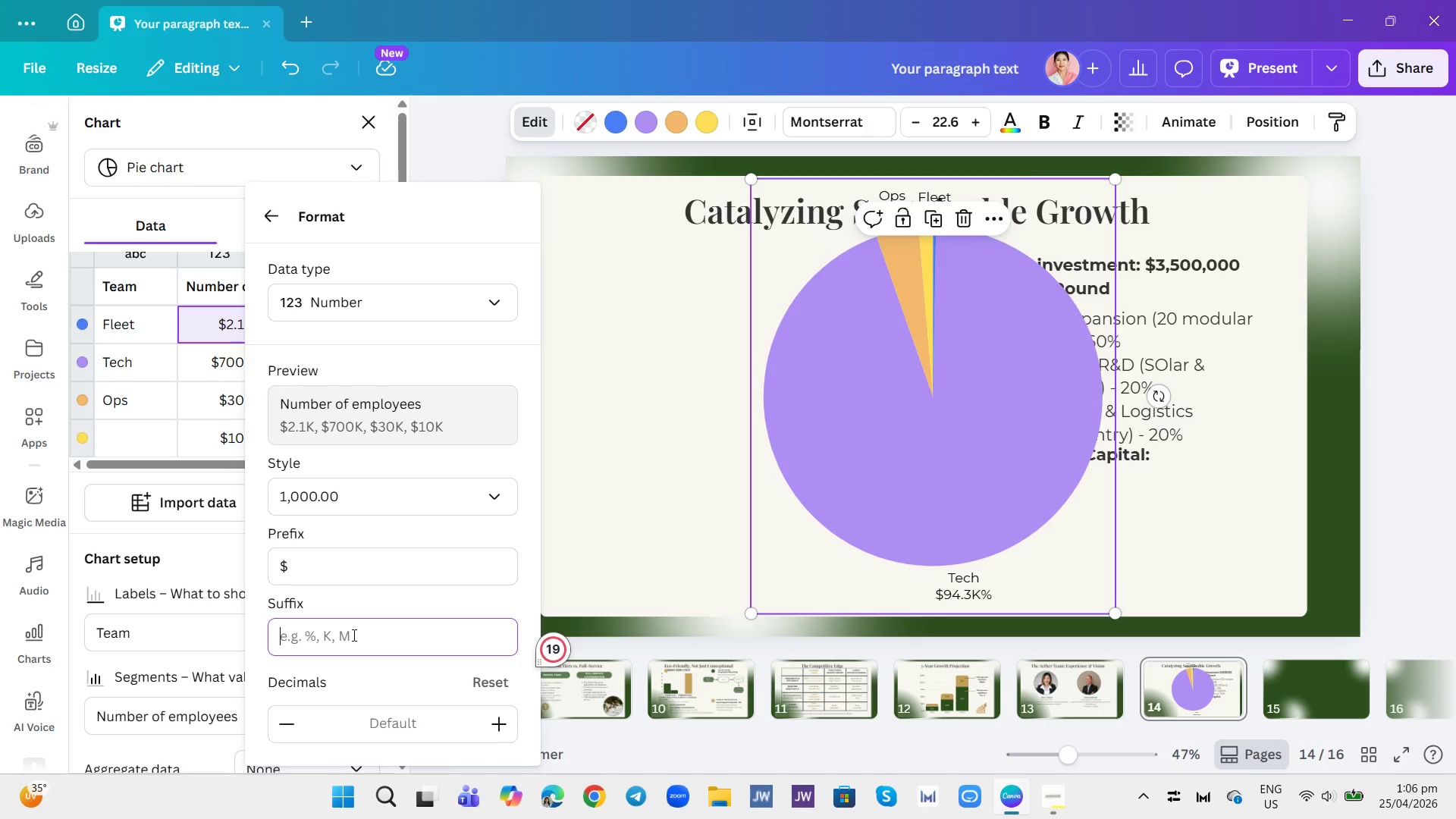 
key(Shift+M)
 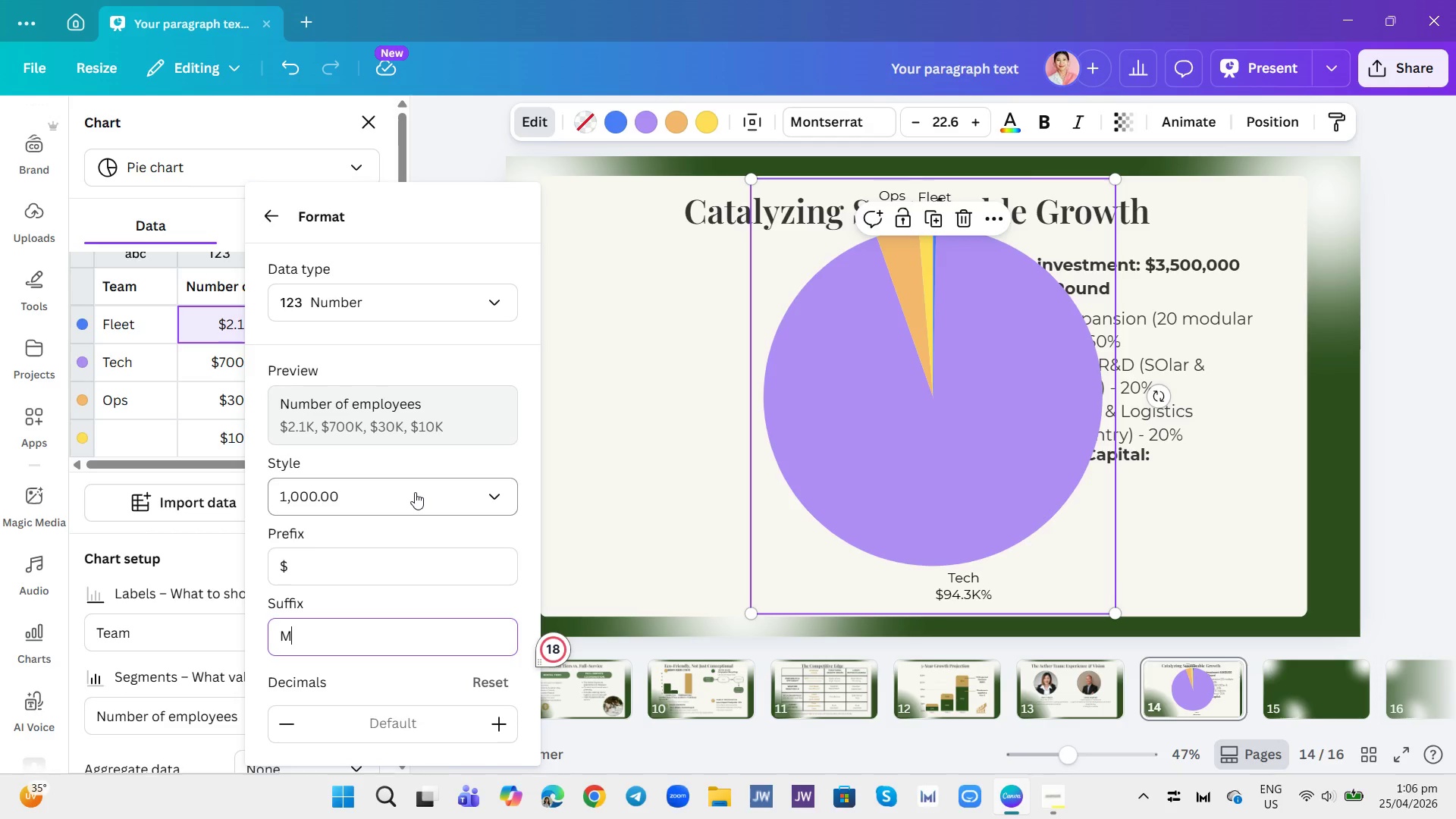 
wait(13.88)
 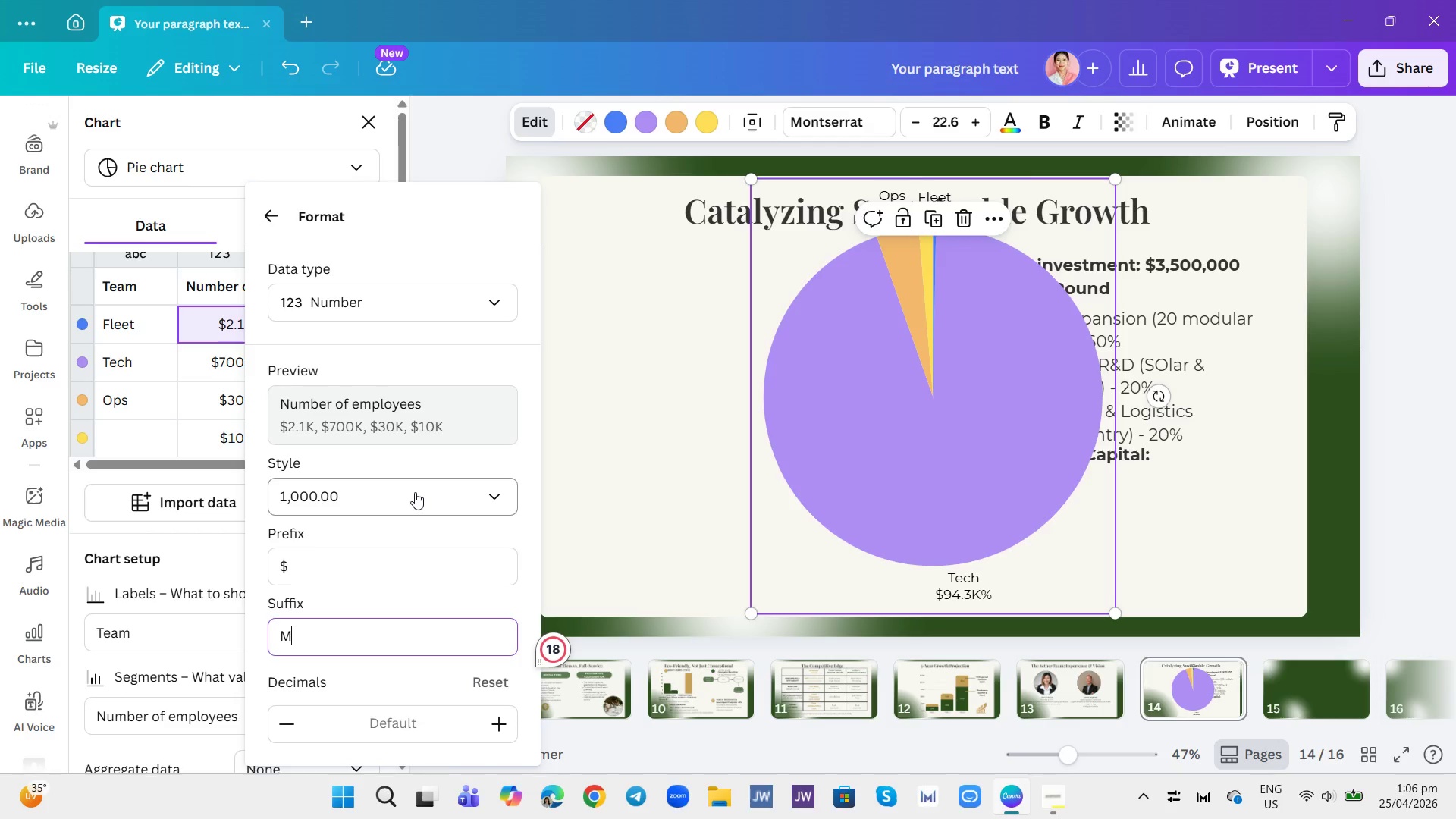 
left_click([883, 376])
 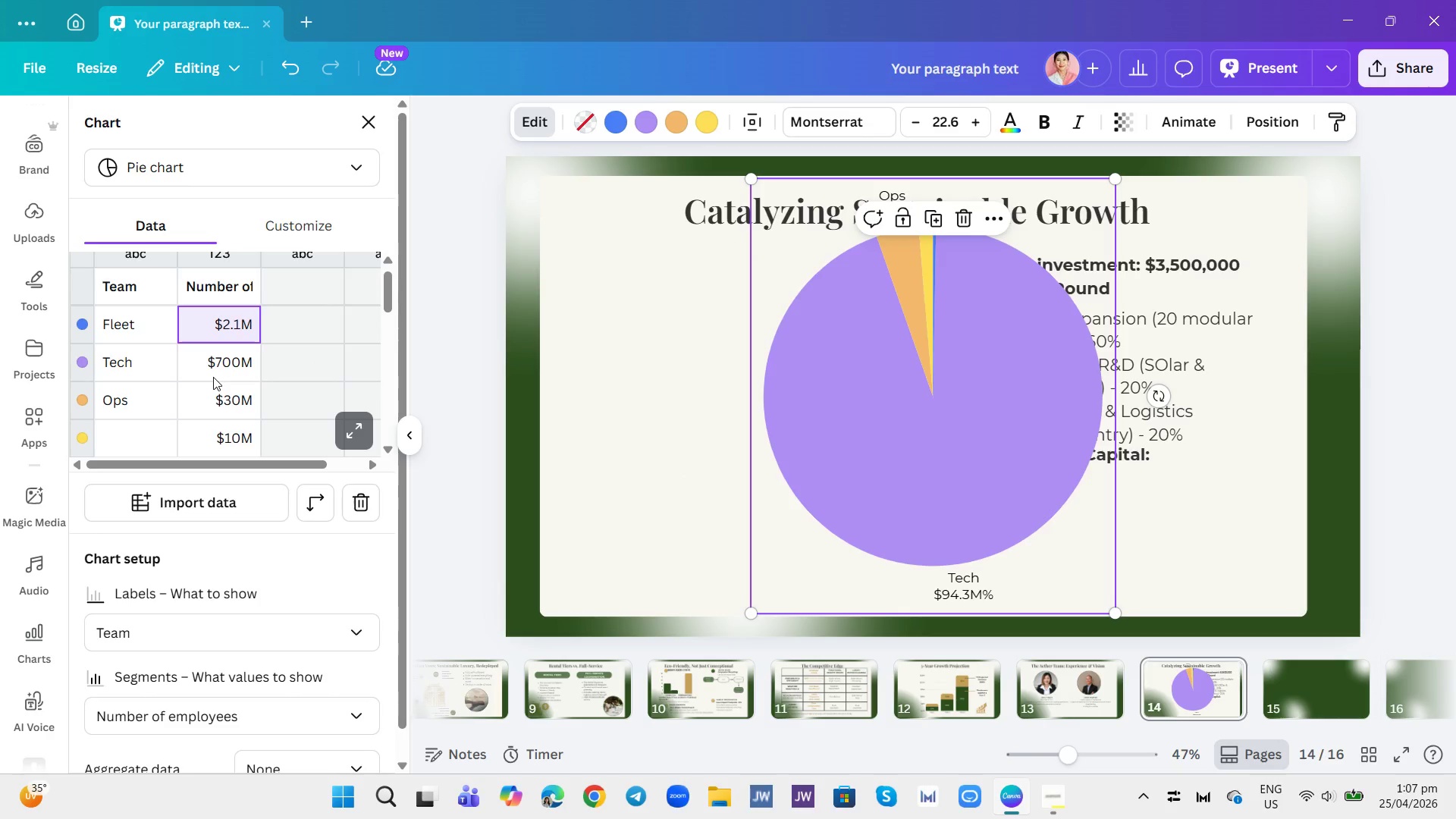 
wait(25.1)
 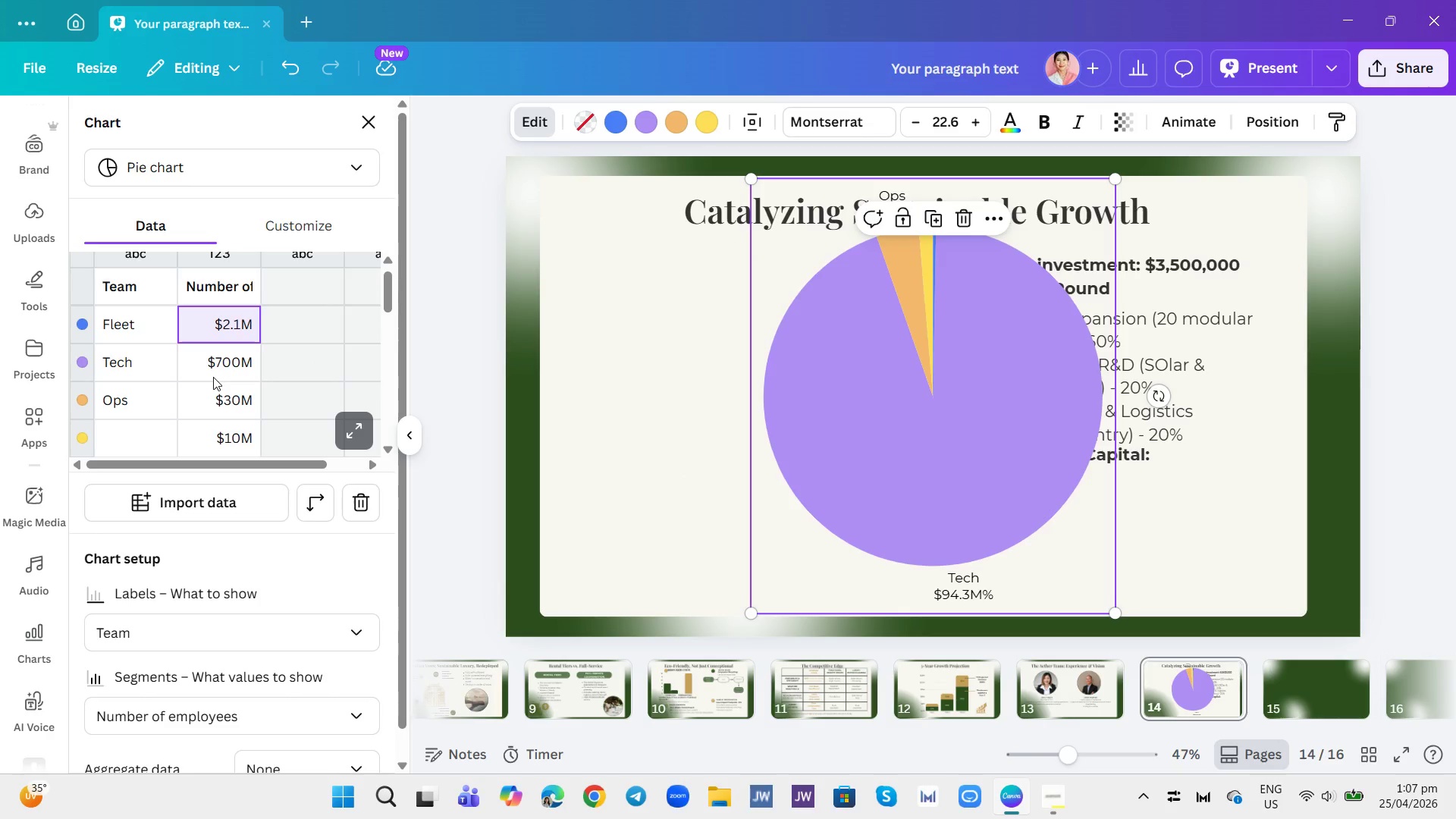 
mouse_move([343, 432])
 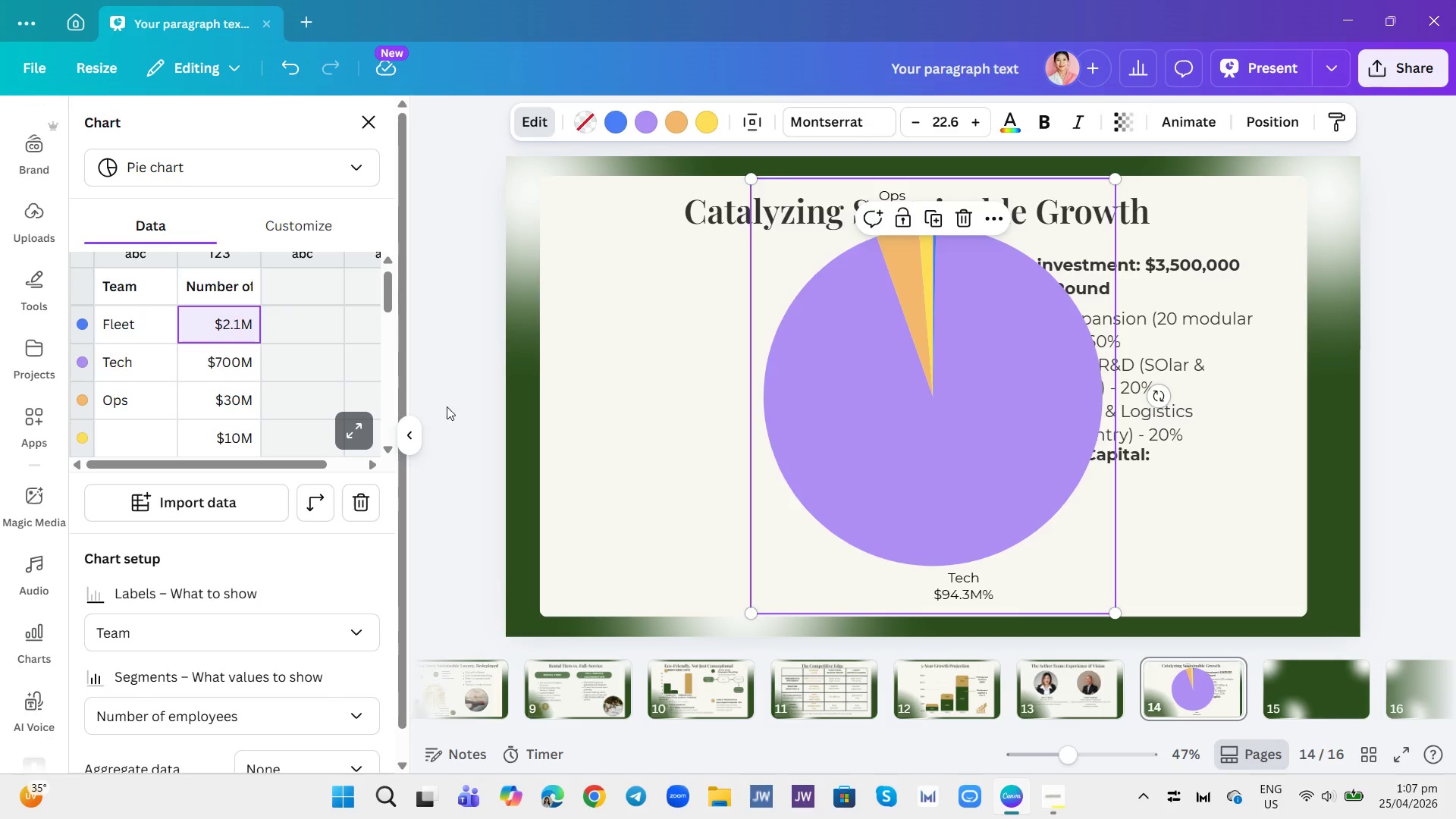 
wait(7.49)
 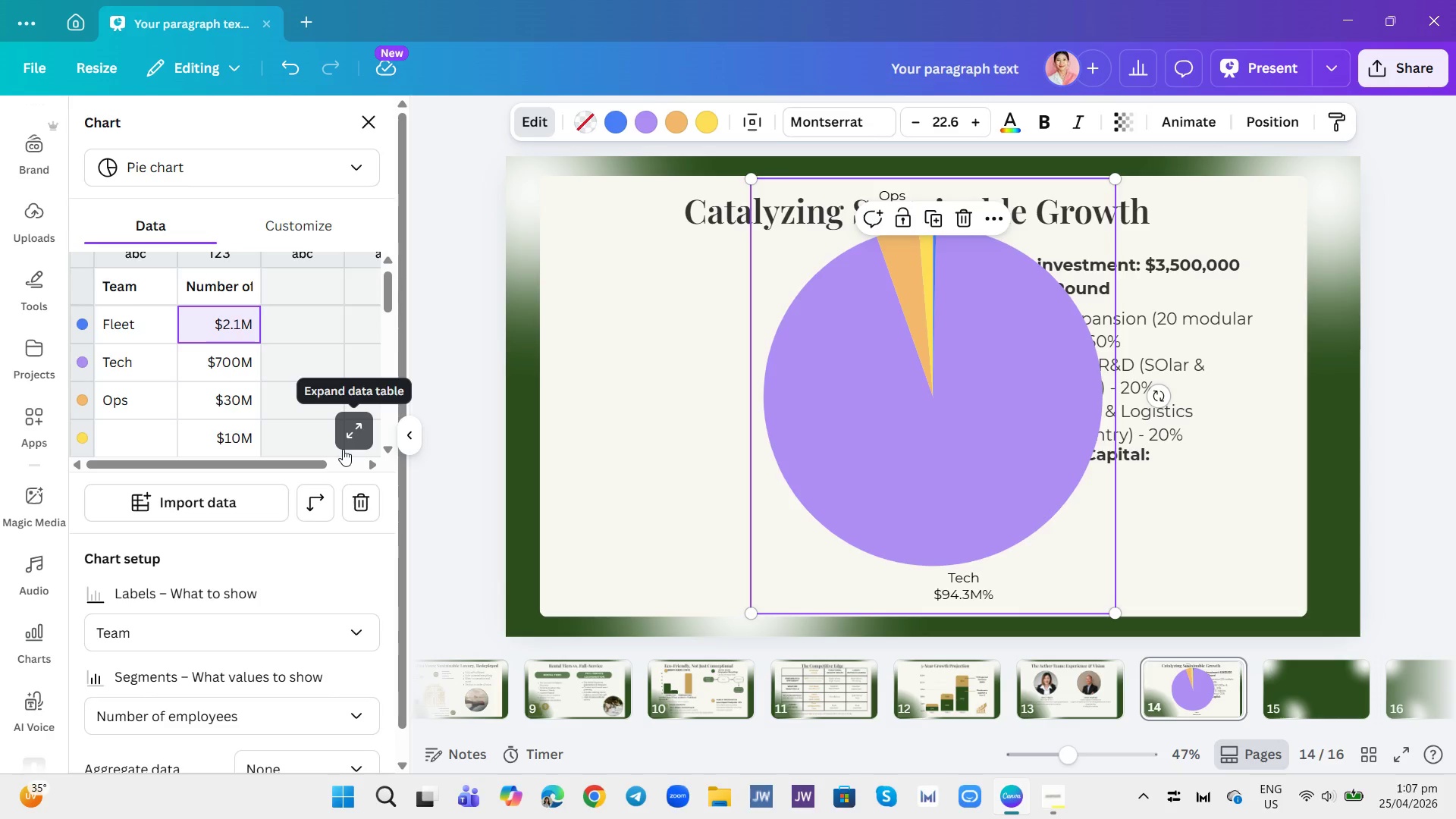 
left_click([863, 359])
 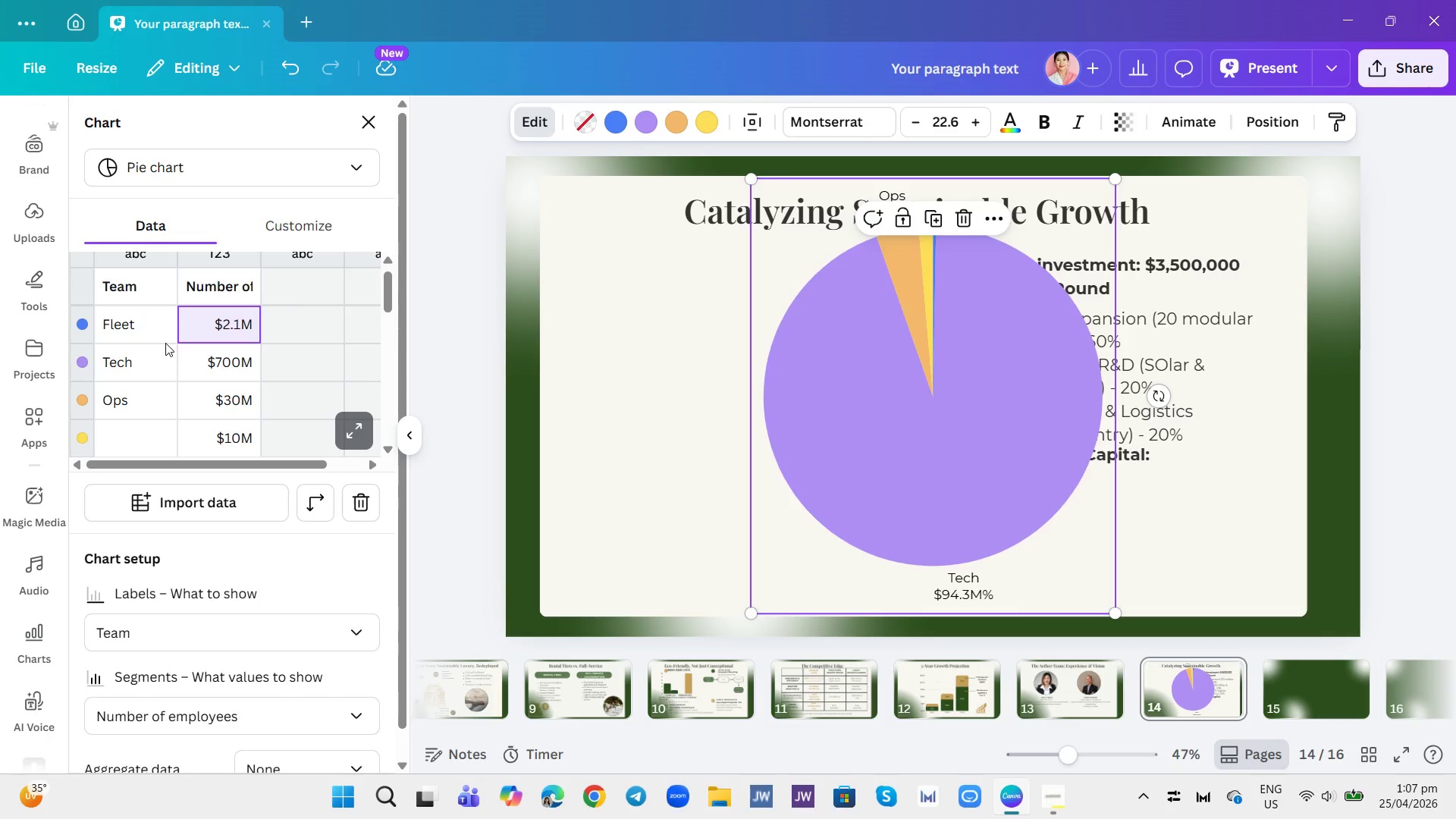 
wait(10.42)
 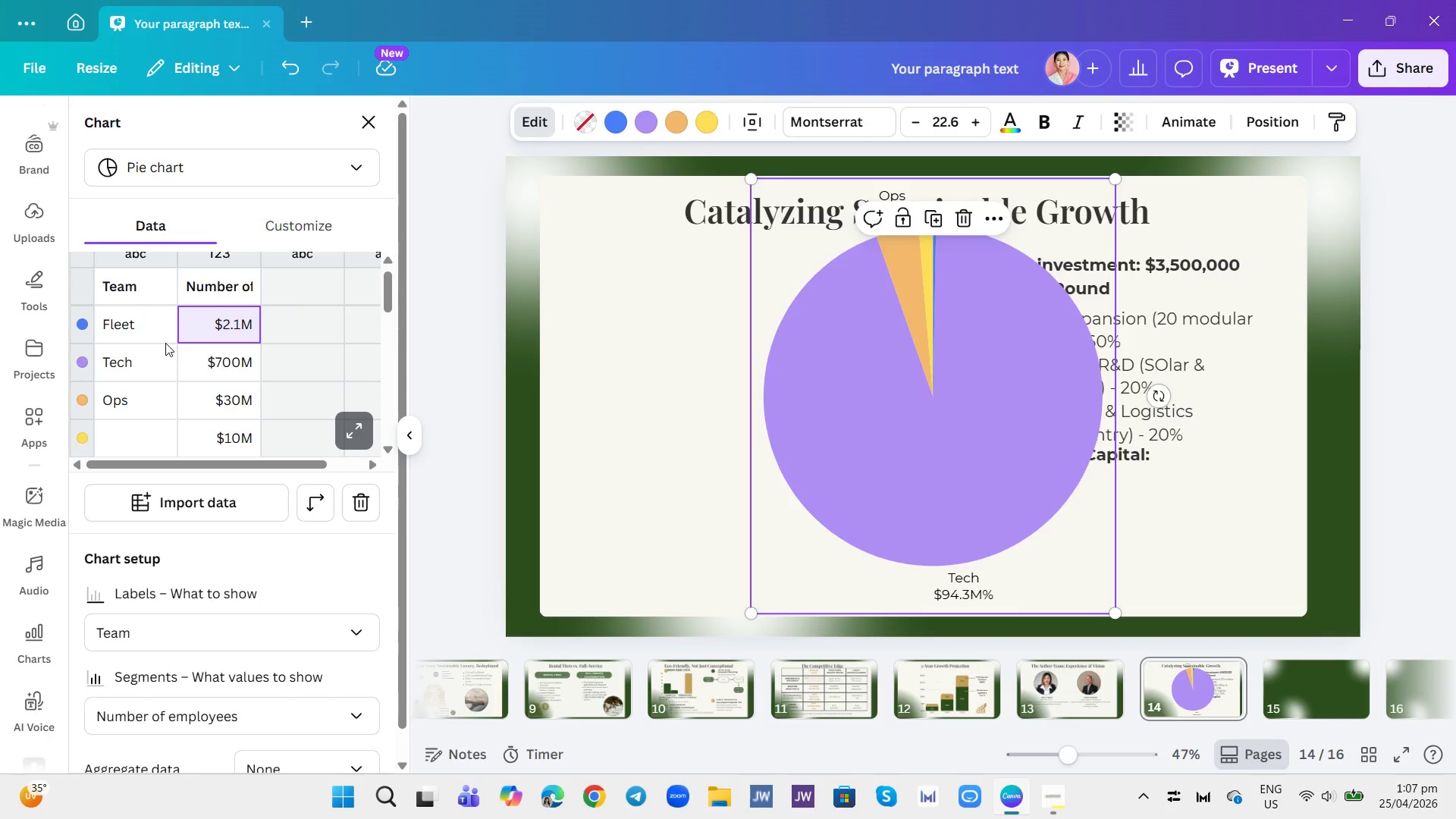 
left_click([149, 318])
 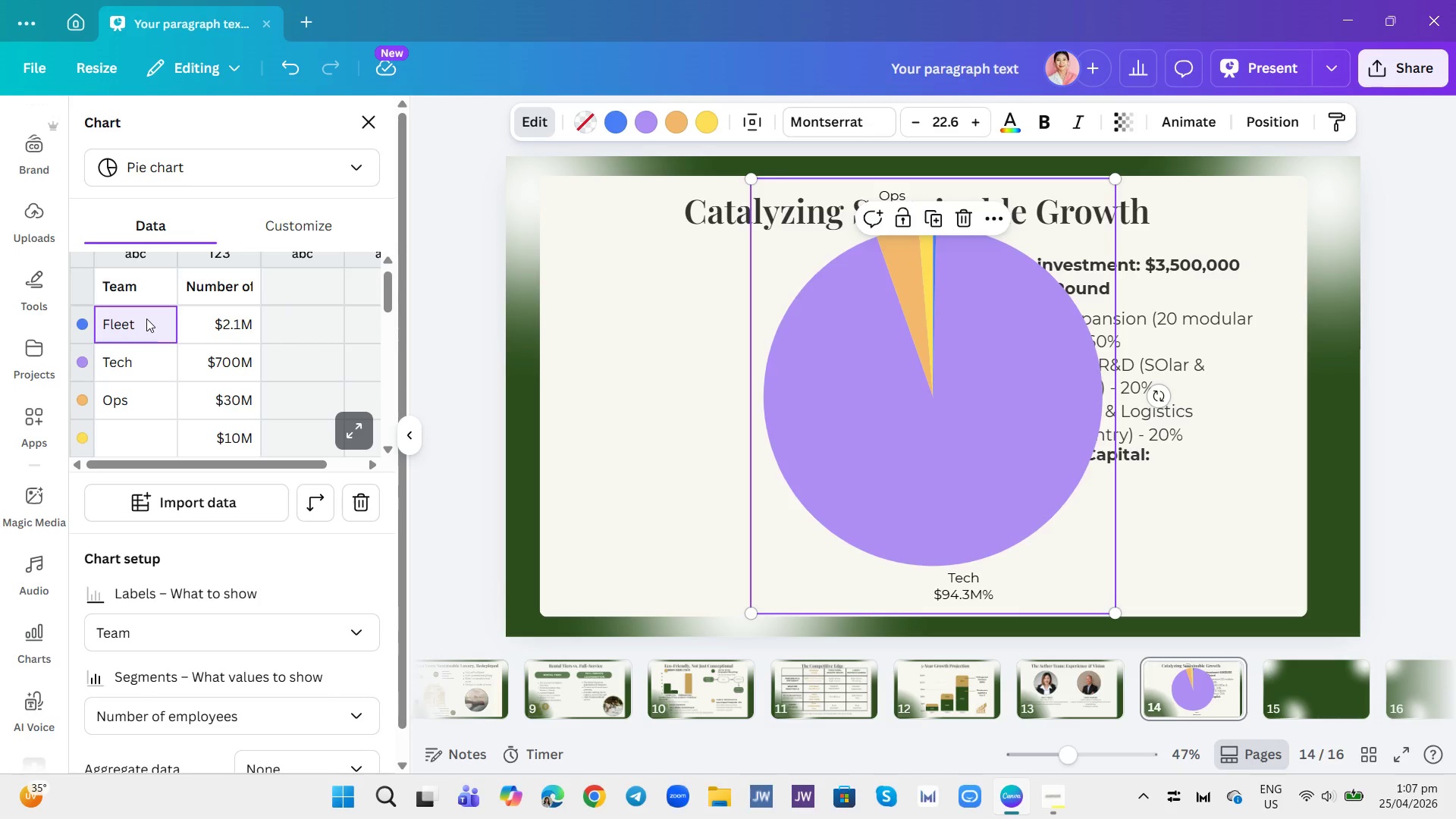 
wait(7.17)
 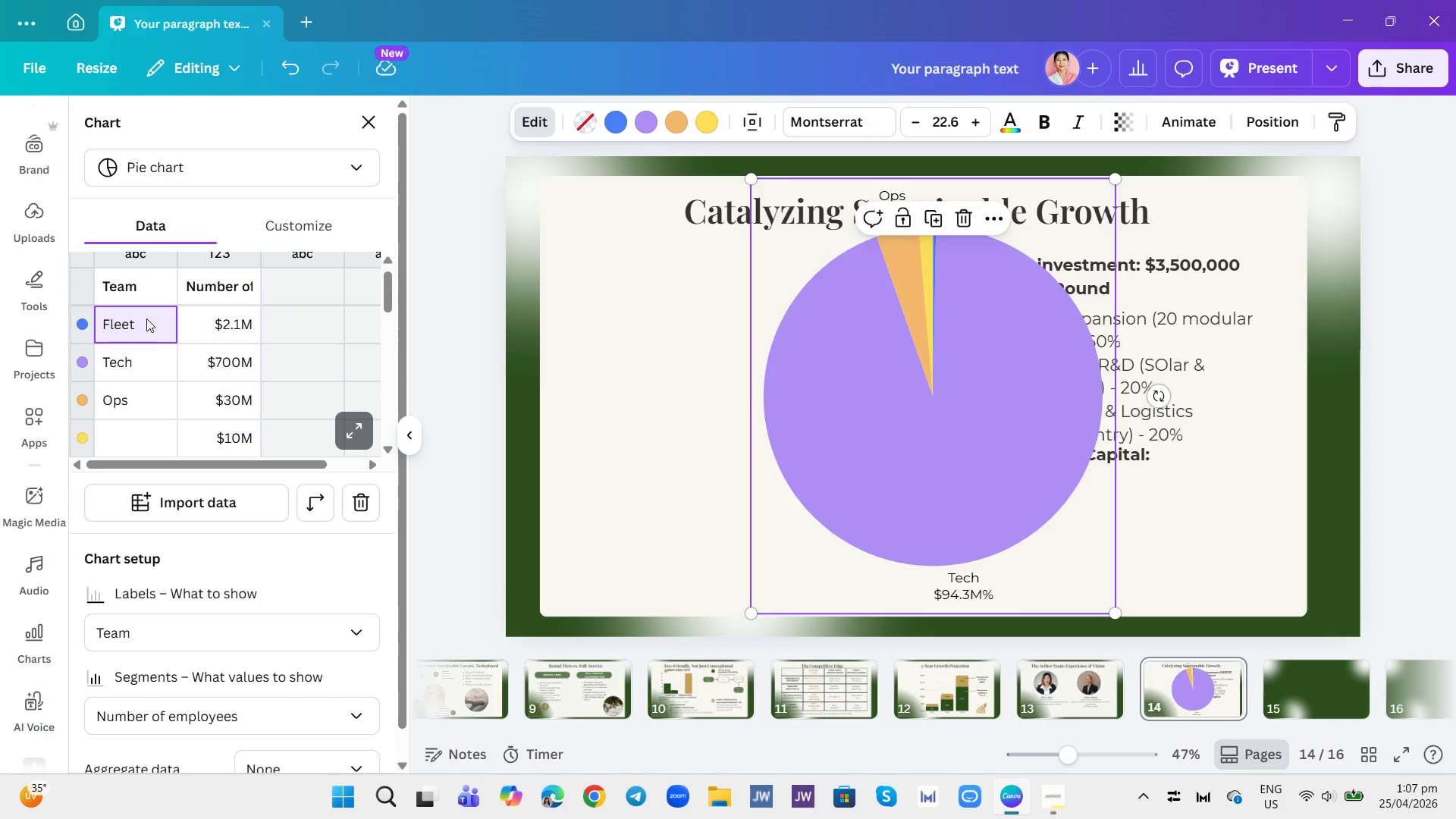 
left_click([146, 318])
 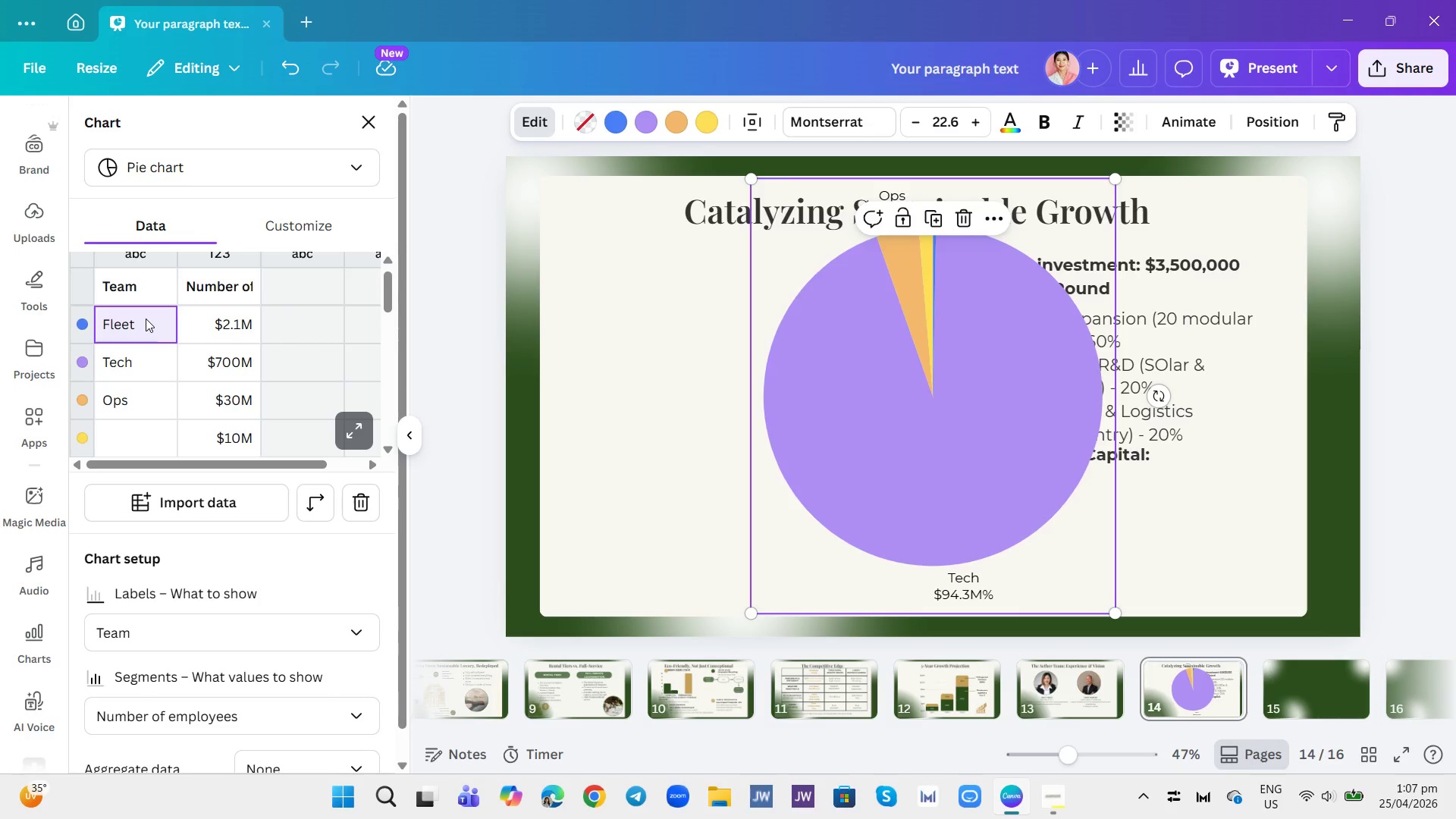 
key(Backspace)
type(Tech  R&D)
 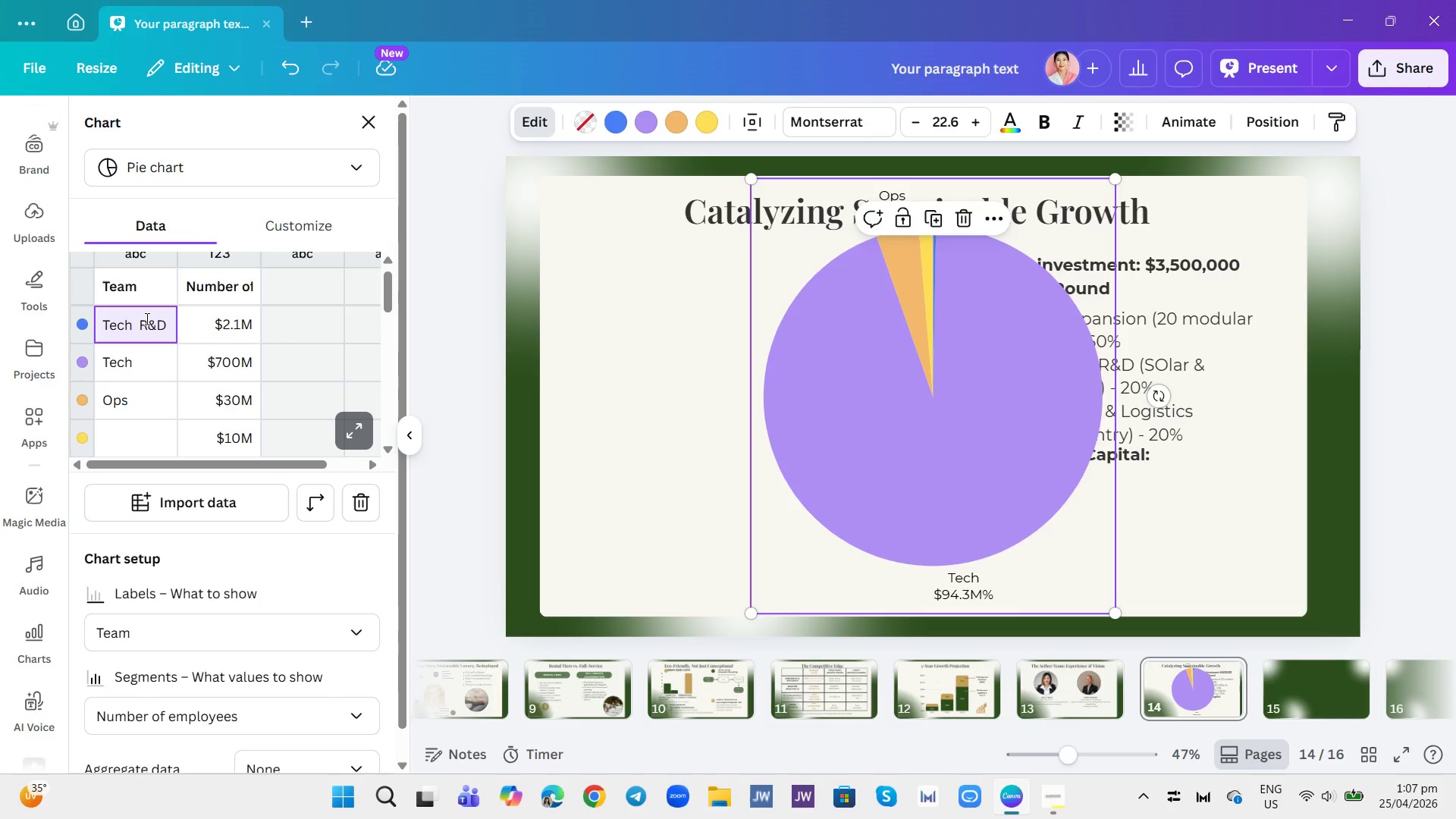 
key(Enter)
 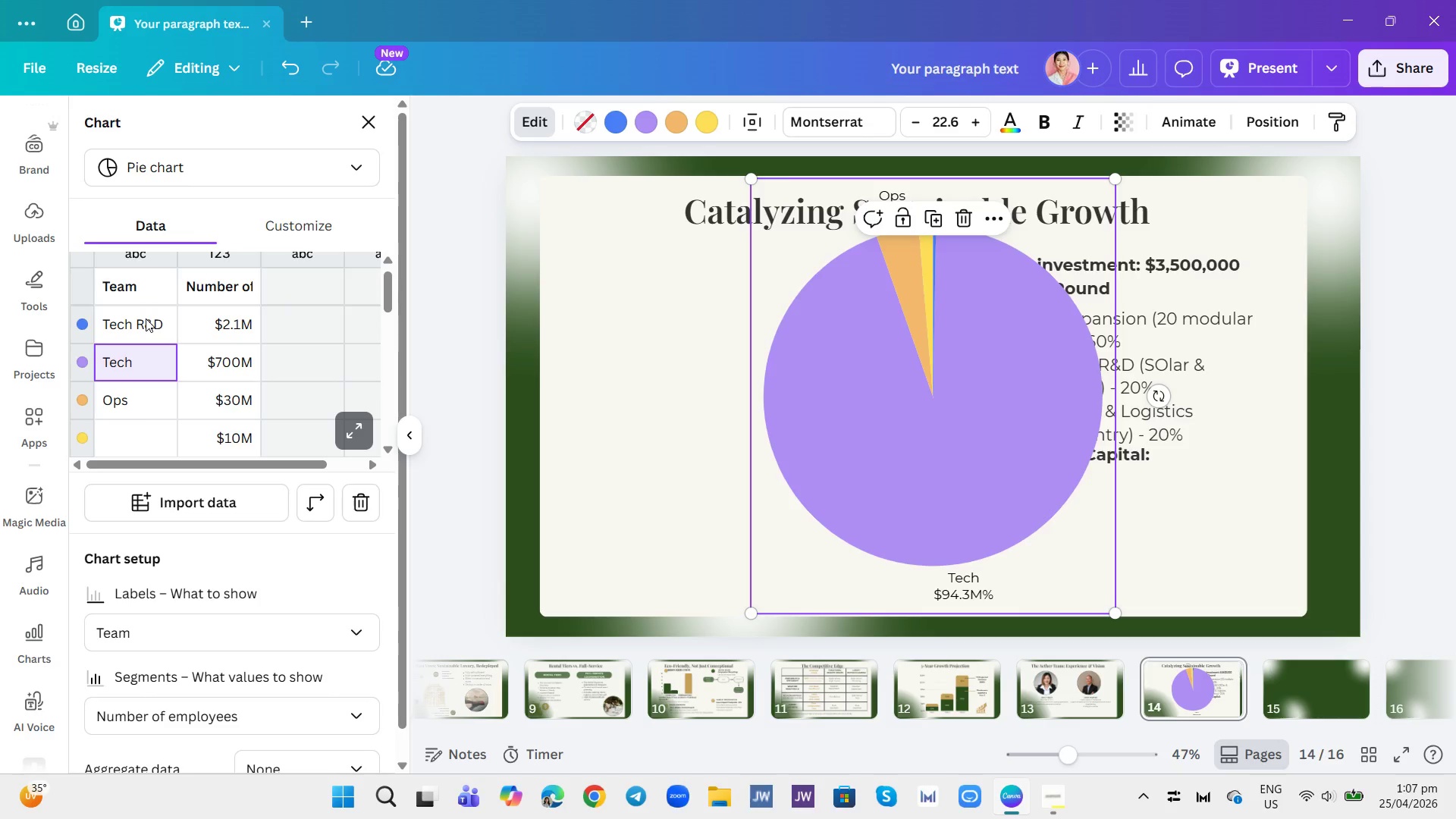 
key(Backspace)
type(Marketo)
key(Backspace)
type(ing)
 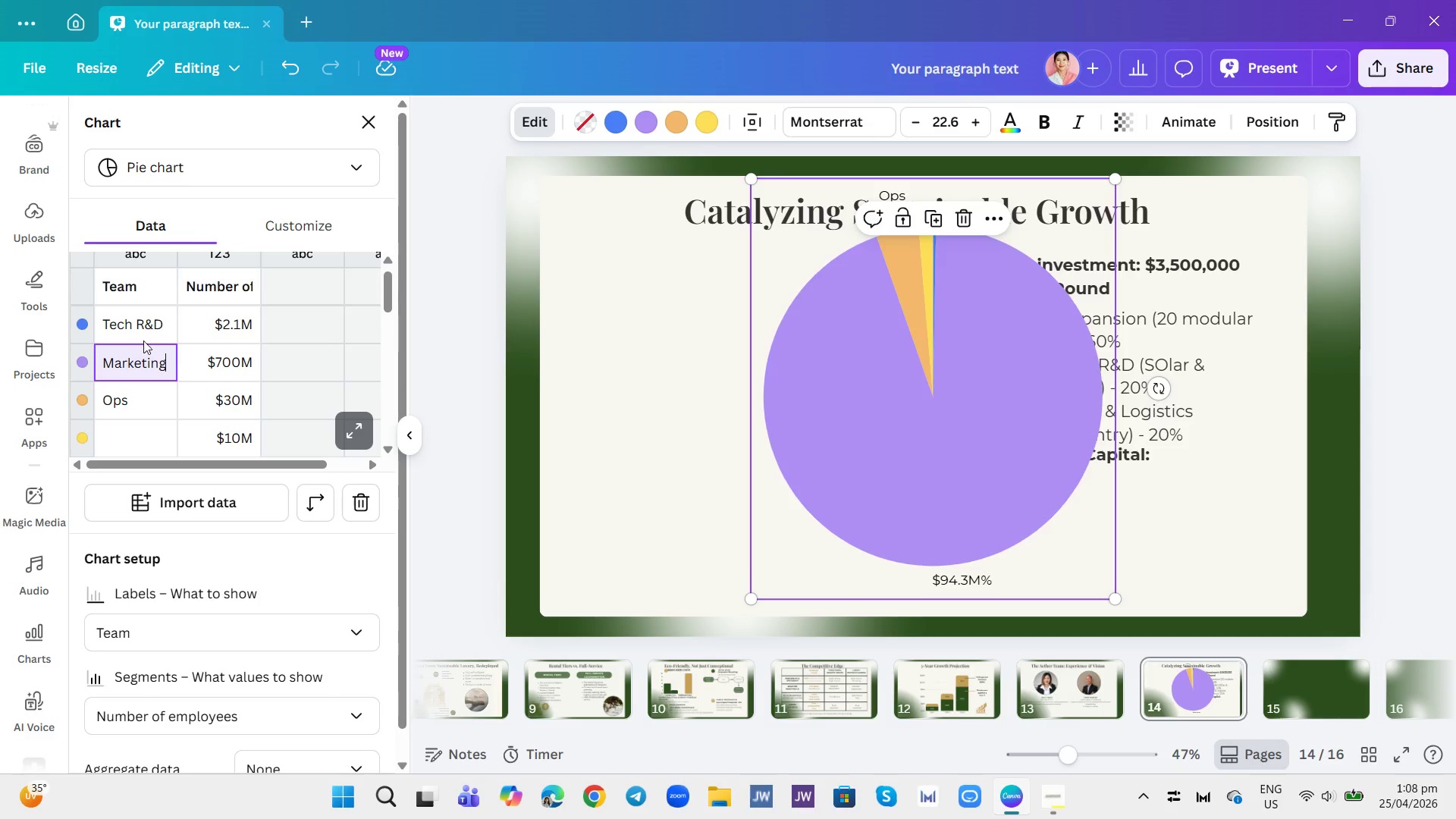 
left_click([155, 390])
 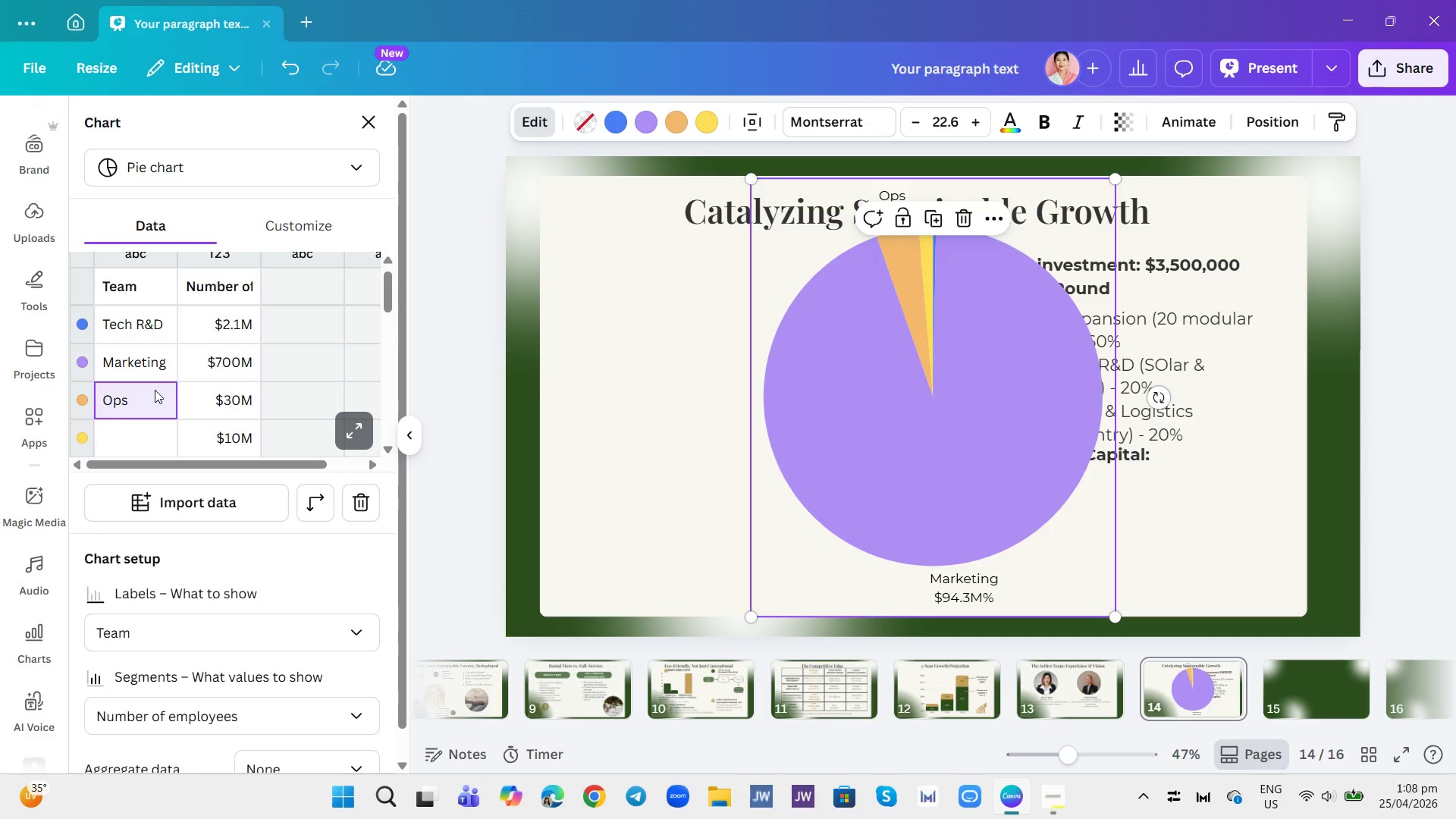 
key(Backspace)
 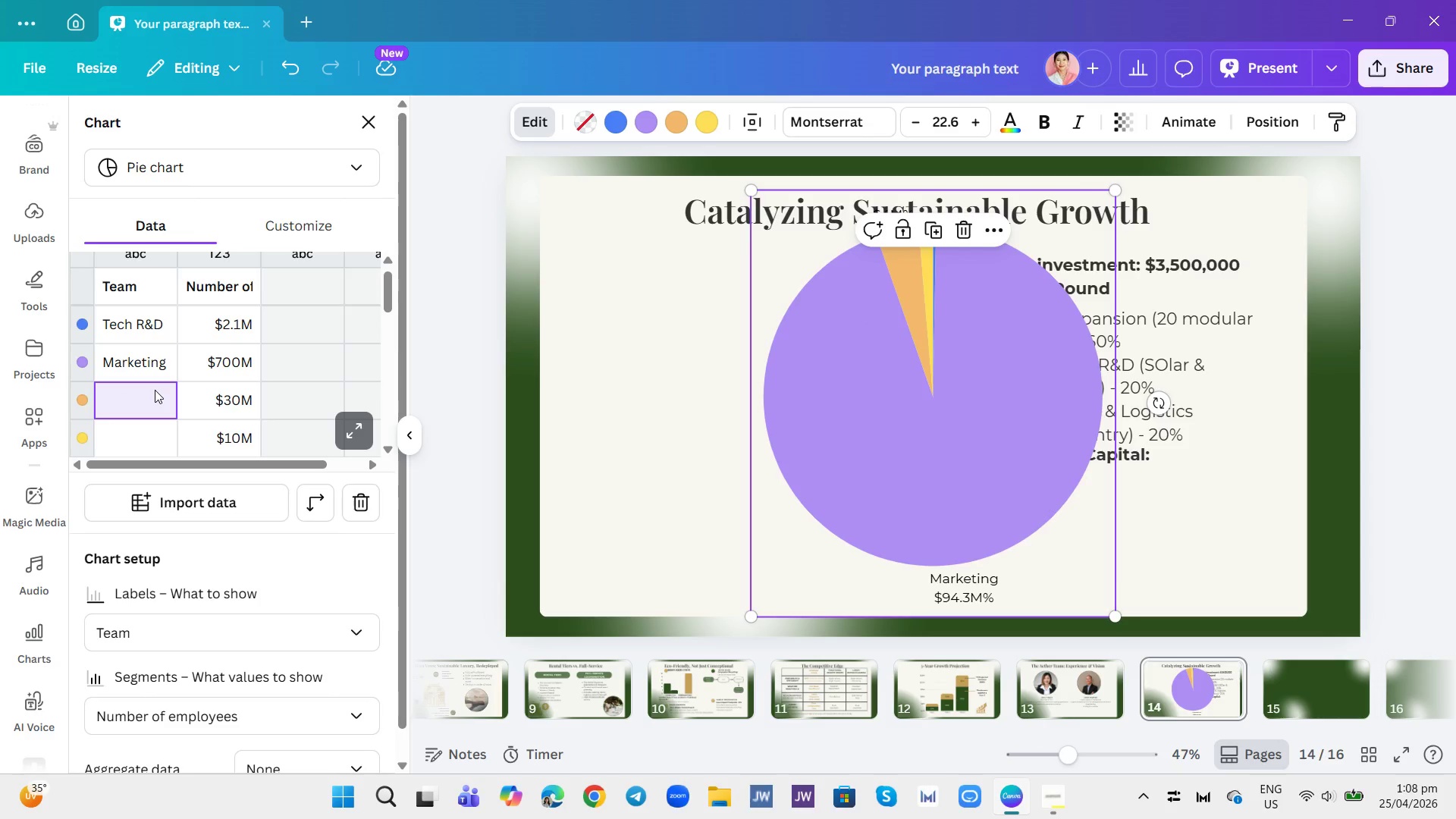 
left_click([142, 327])
 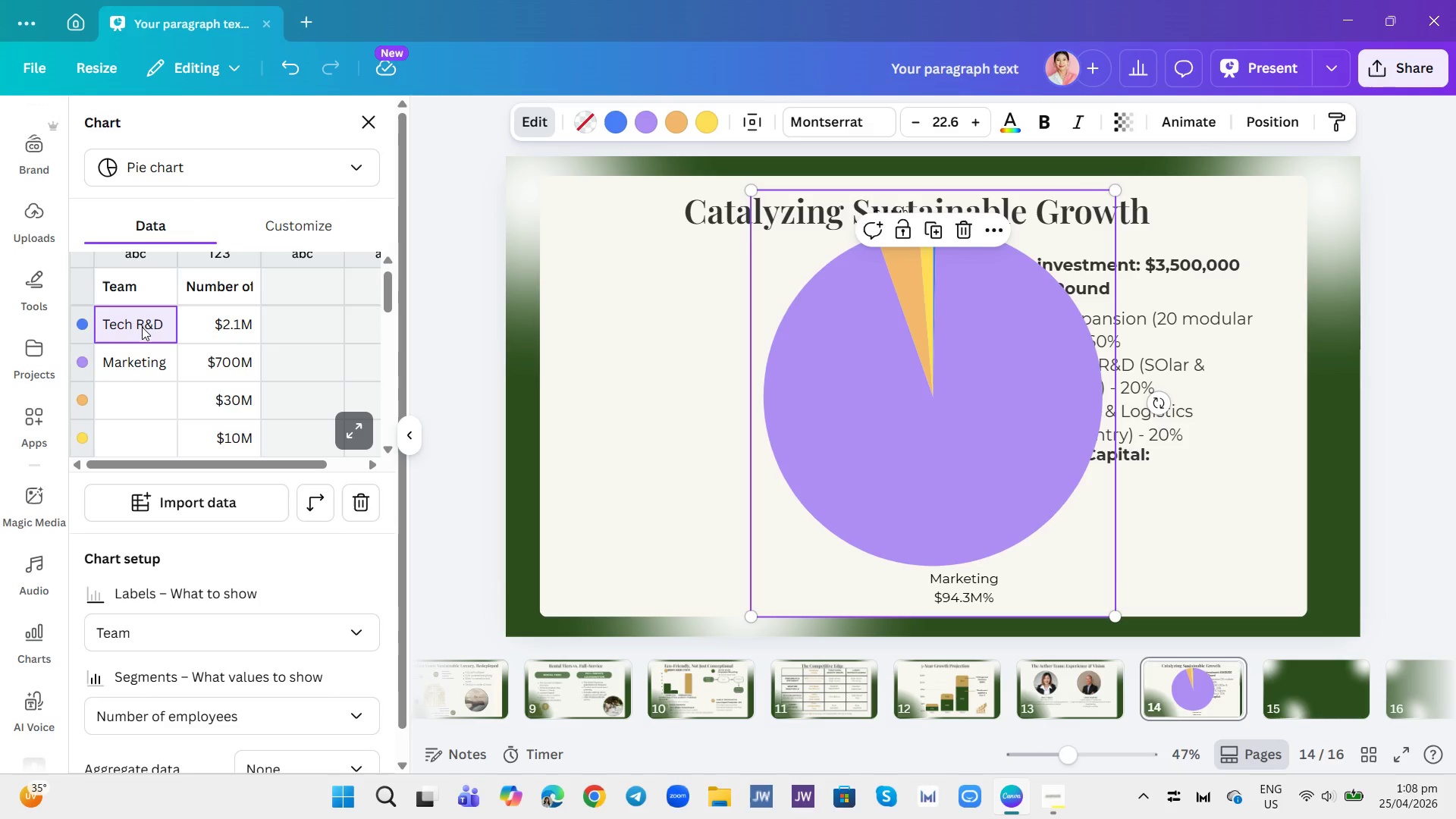 
key(Control+X)
 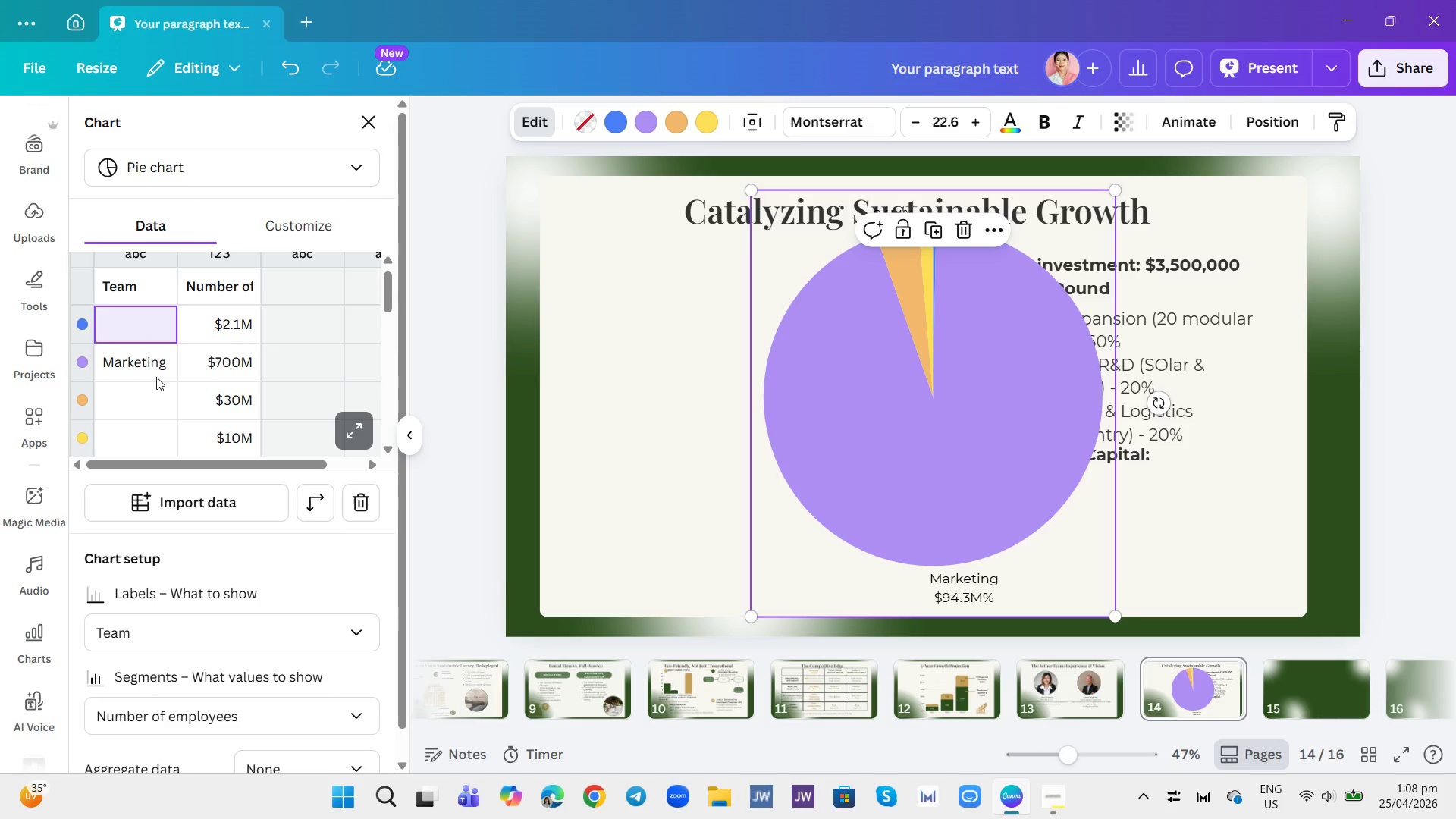 
left_click([155, 388])
 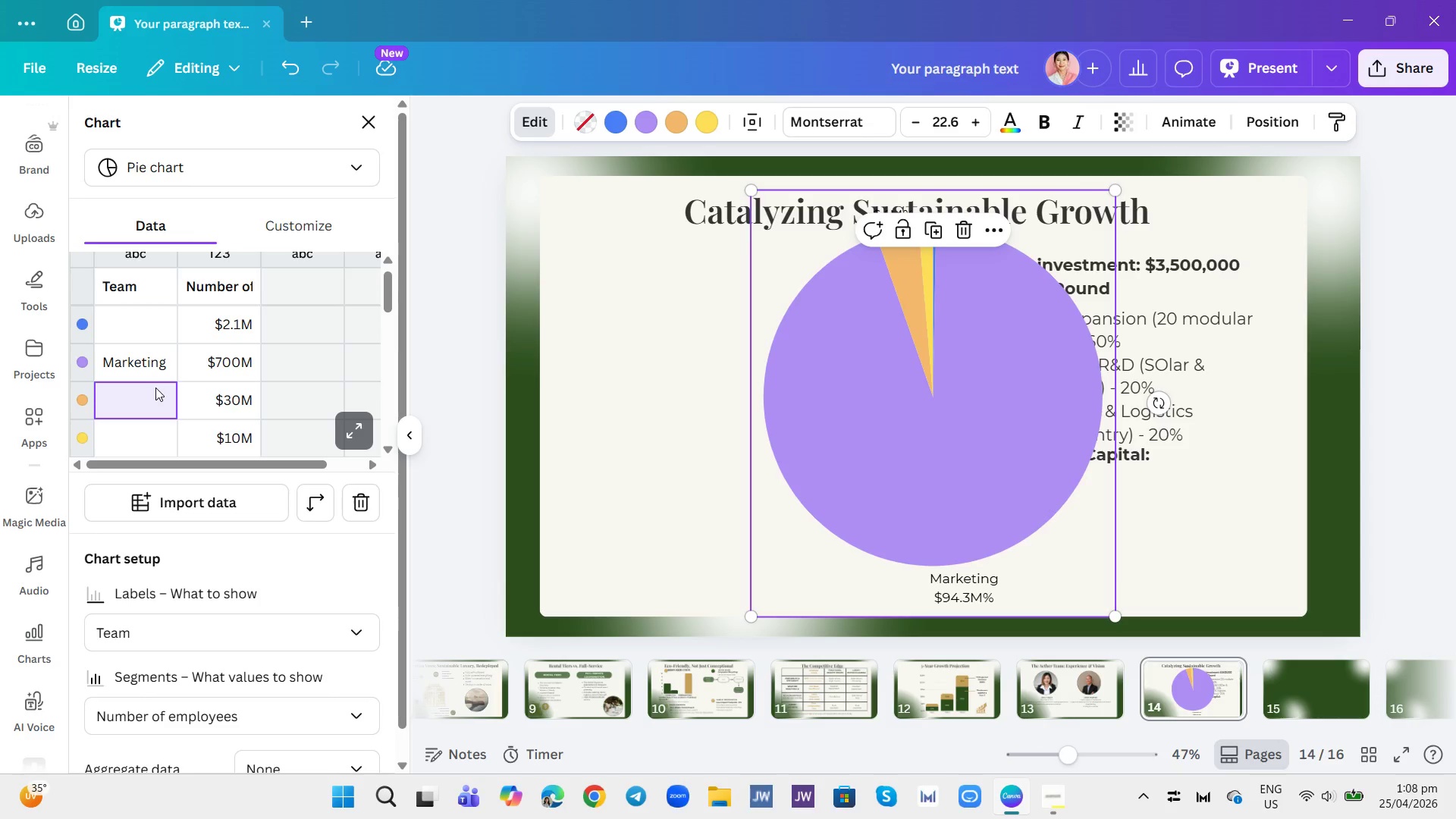 
key(Control+V)
 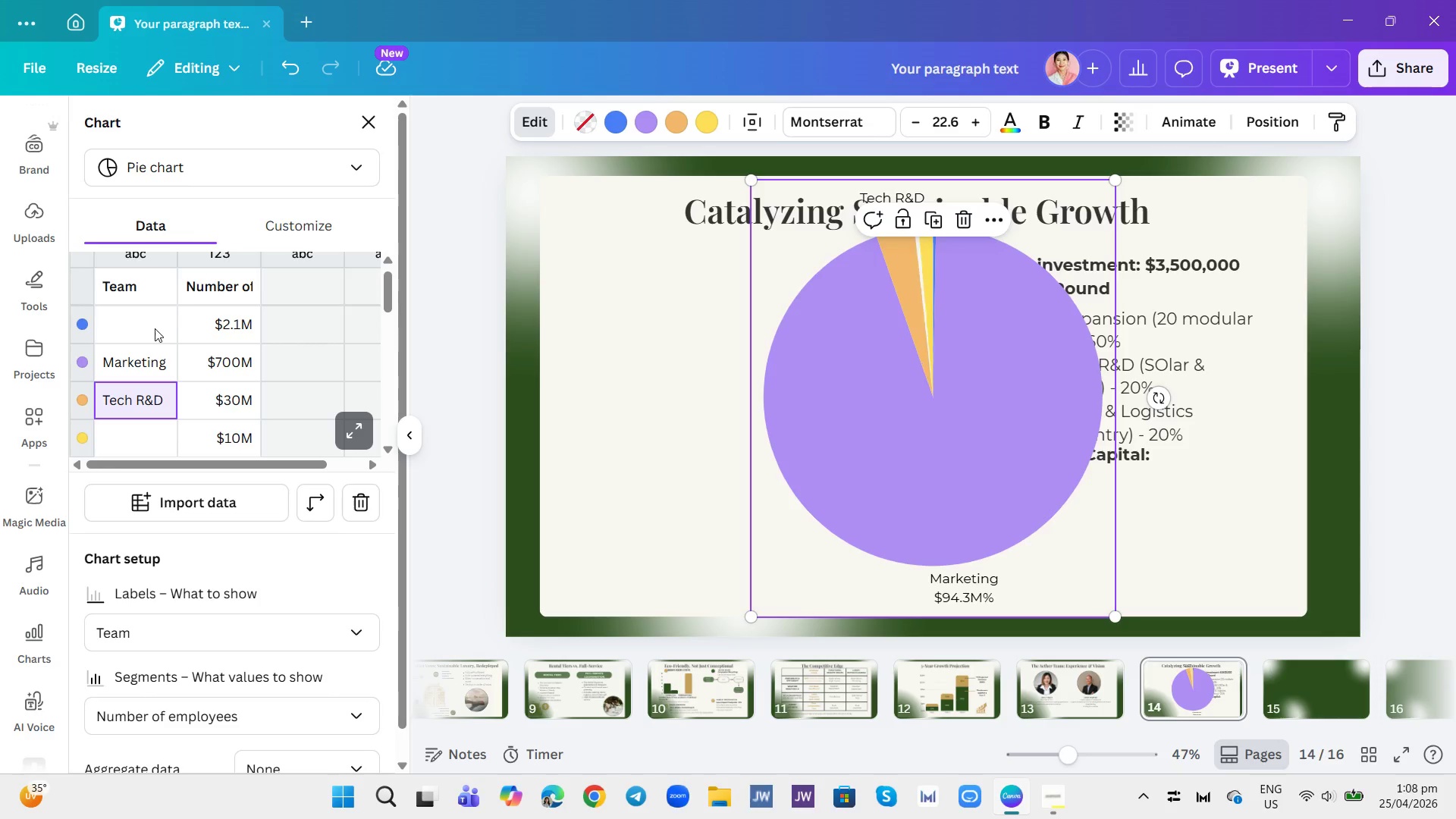 
left_click([155, 328])
 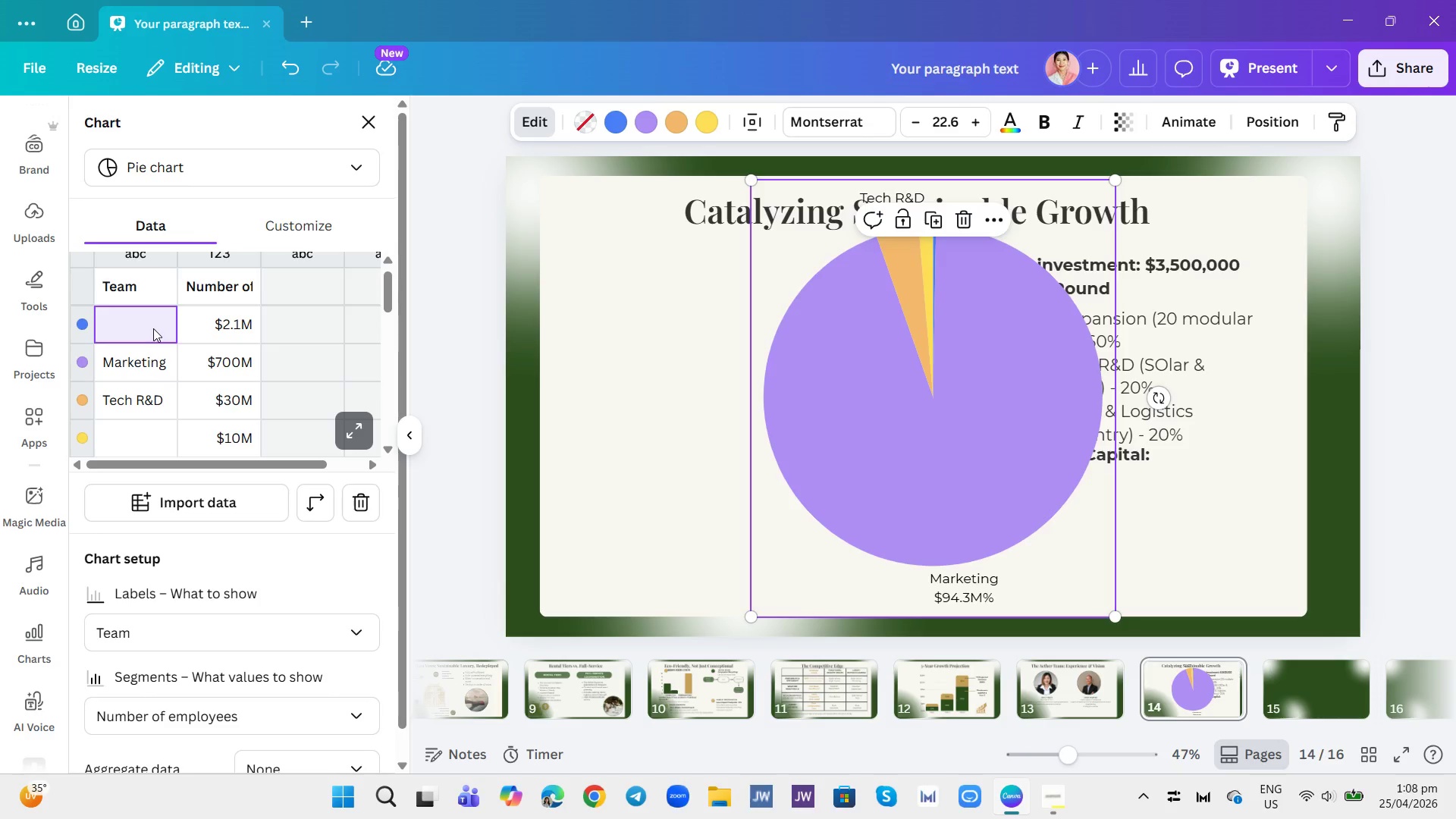 
type(Fleet)
 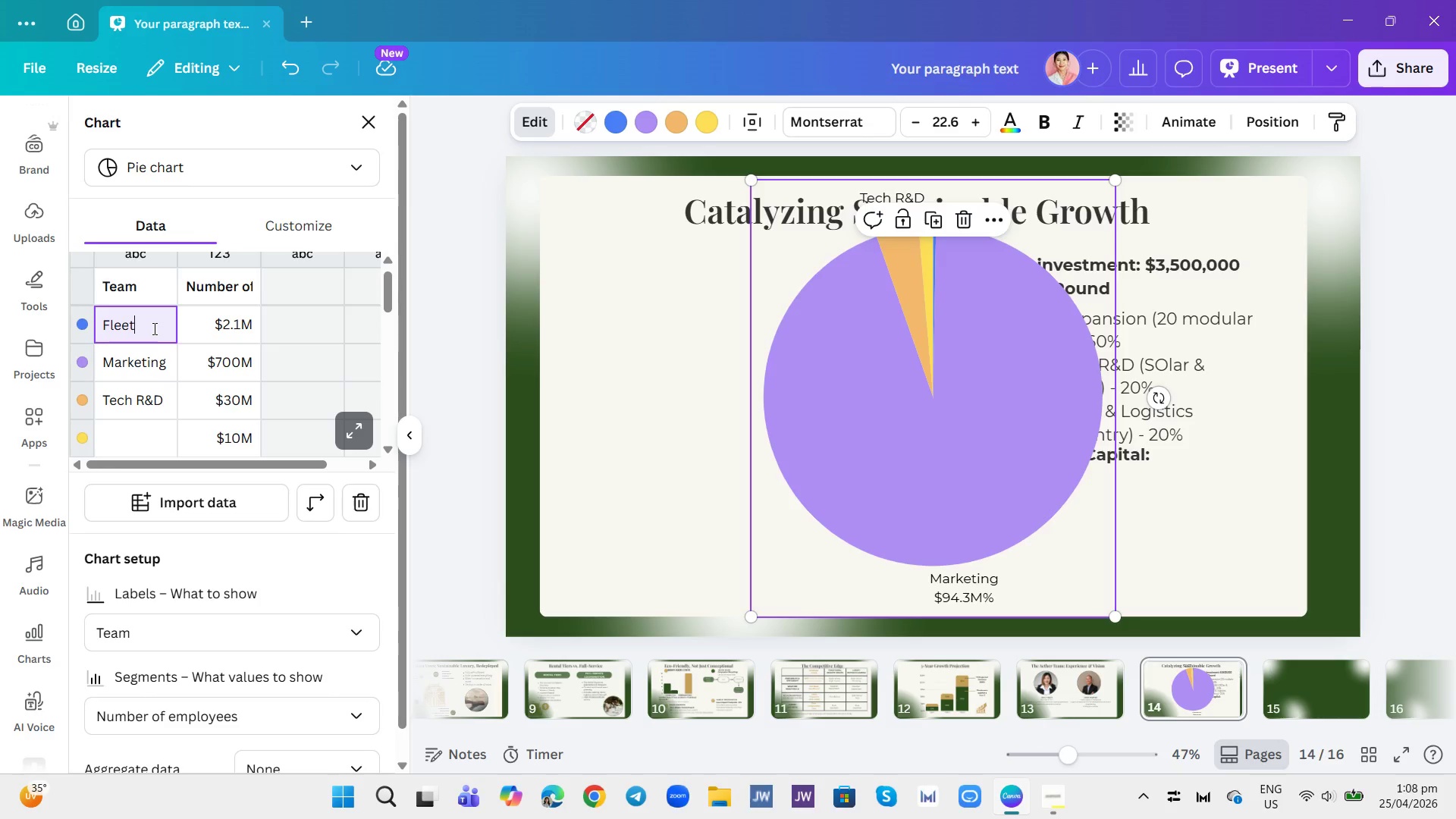 
left_click([241, 328])
 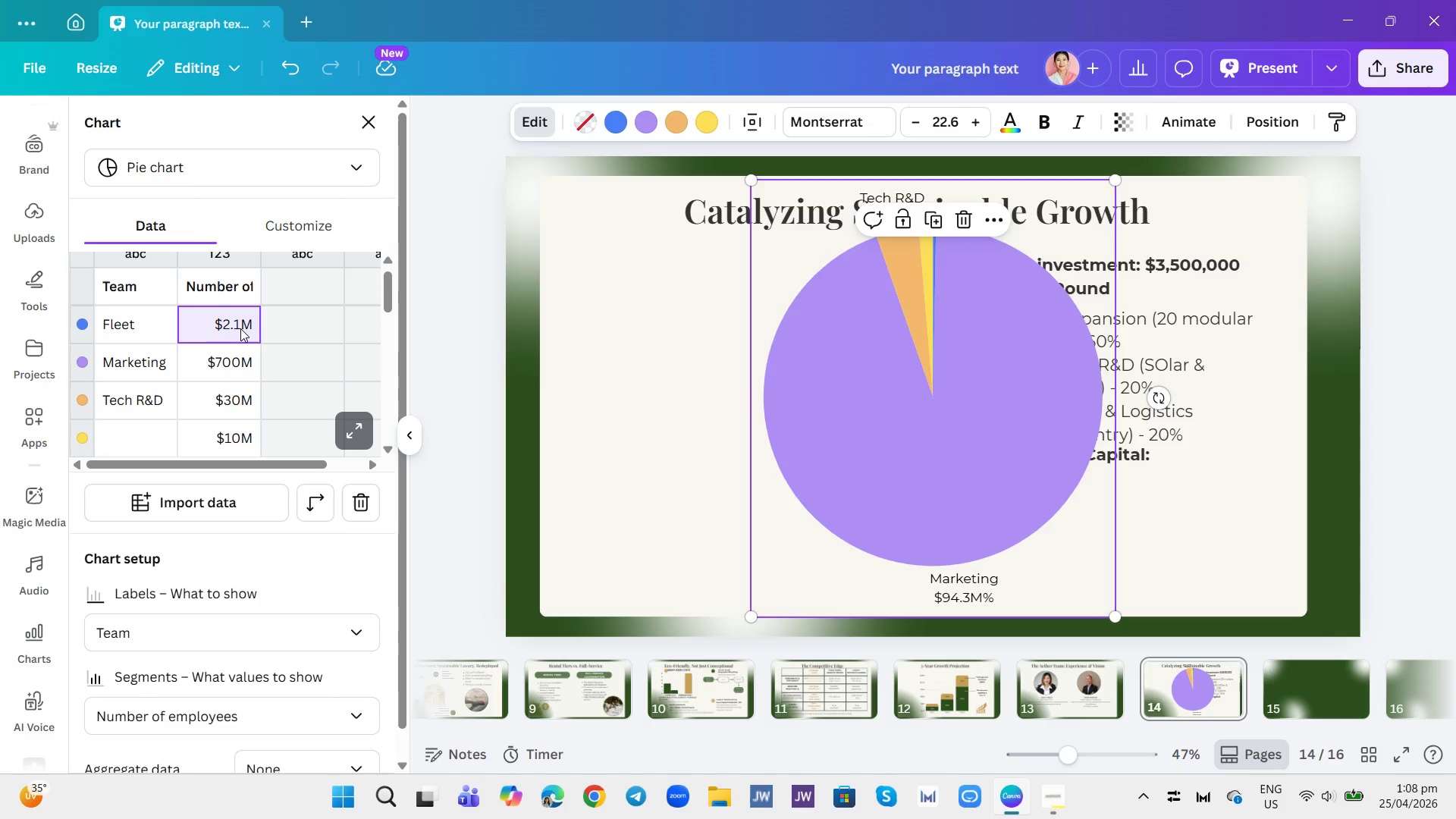 
type(60)
 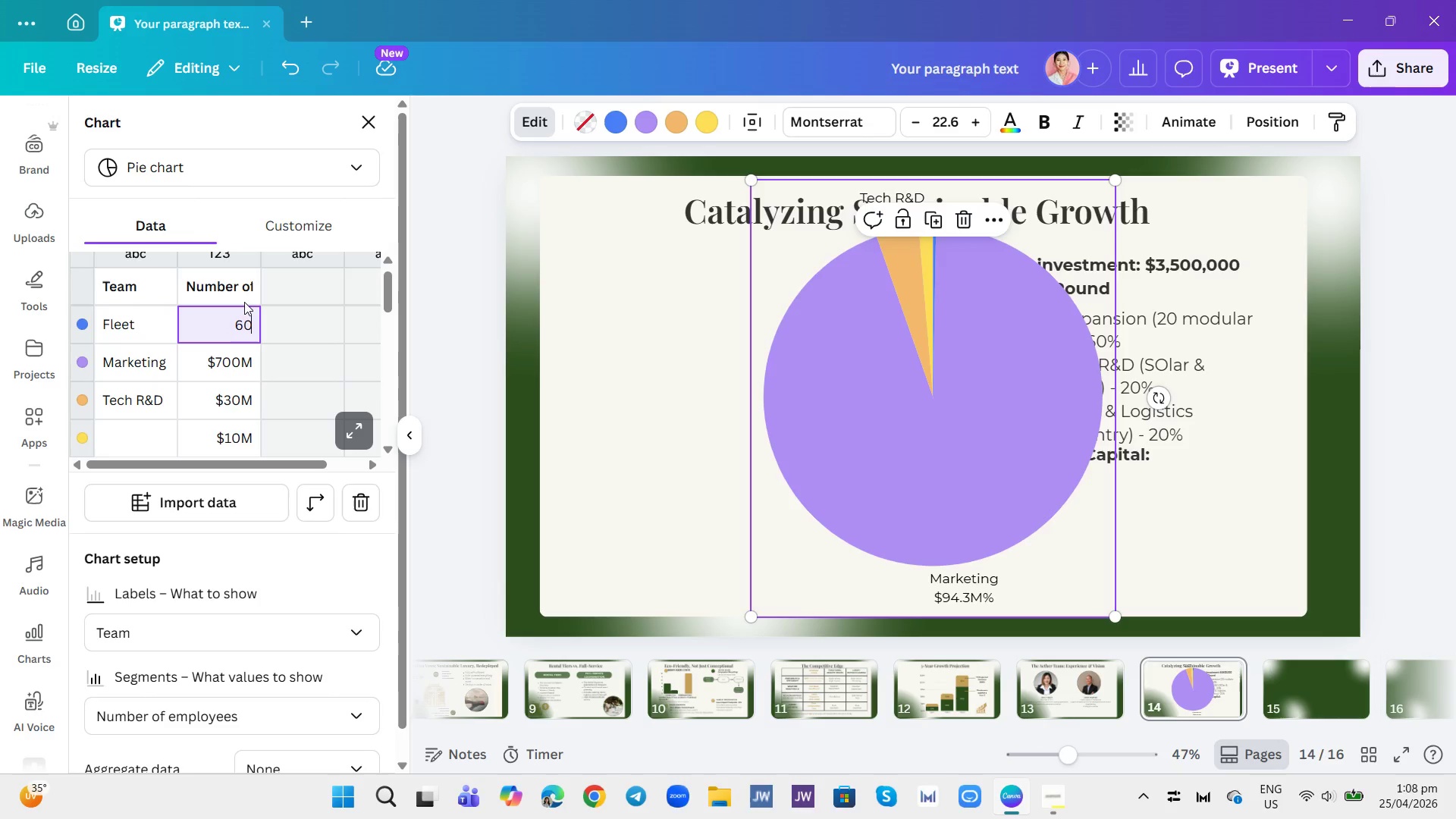 
right_click([244, 315])
 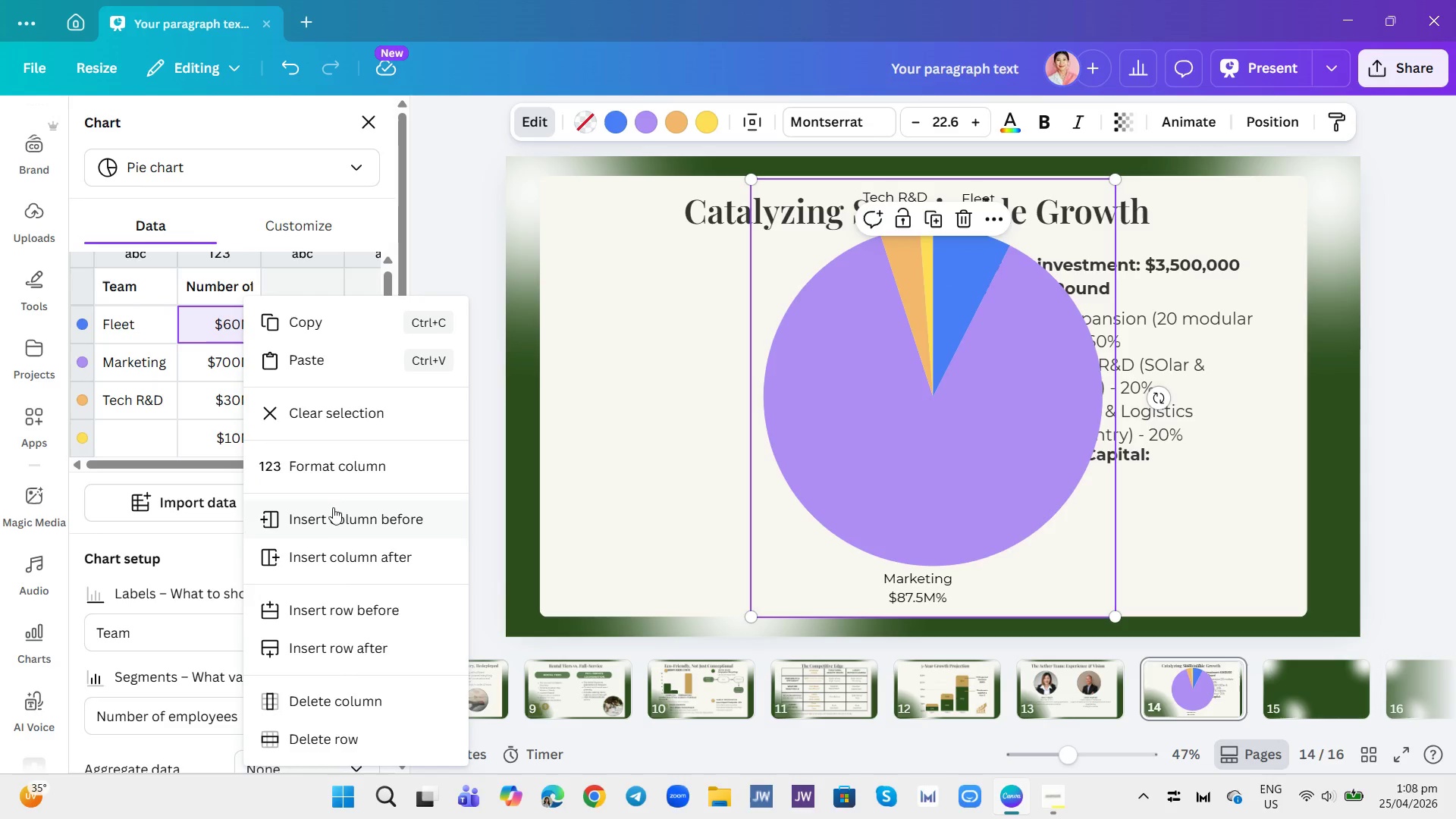 
left_click([338, 477])
 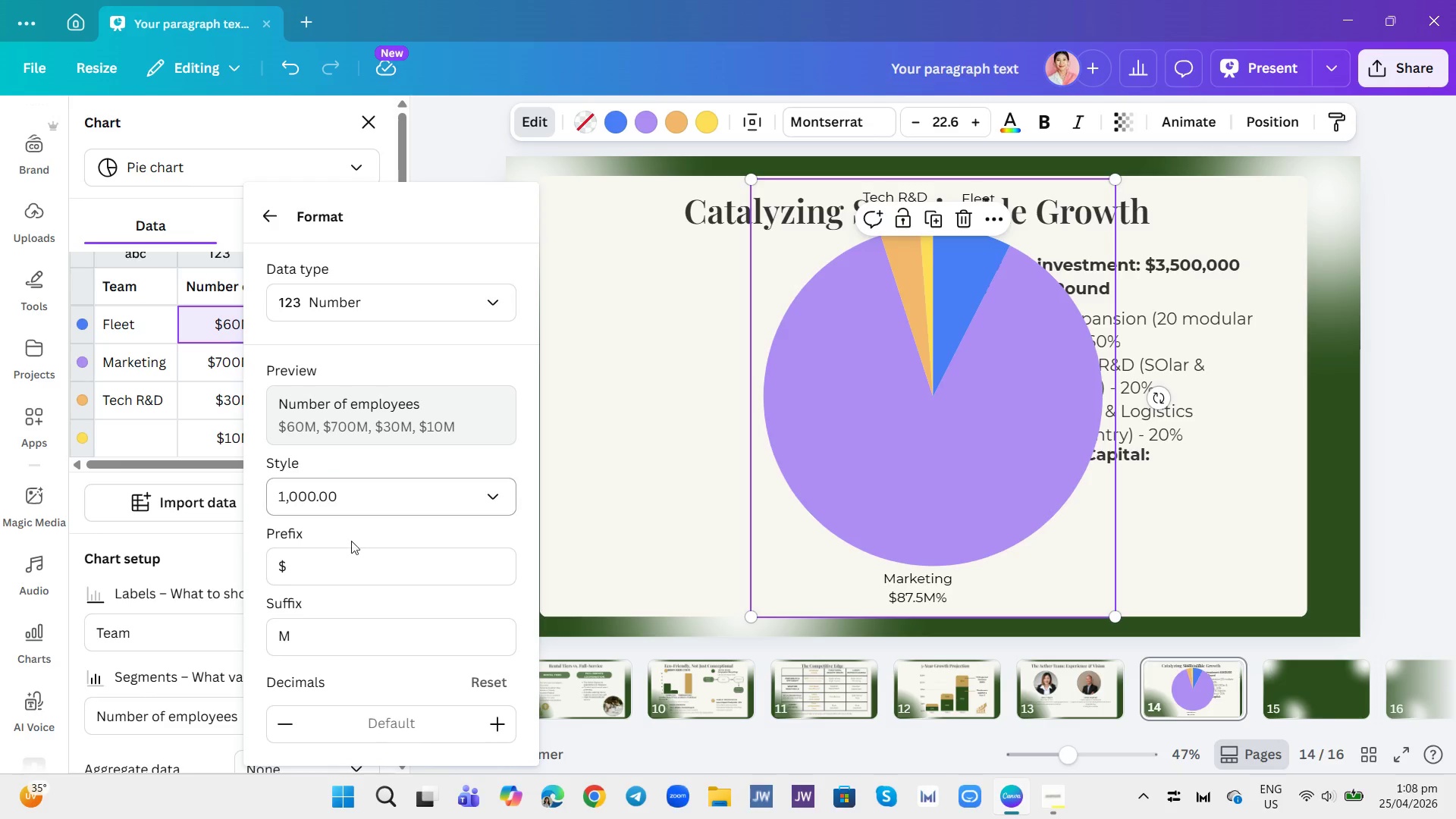 
left_click([353, 560])
 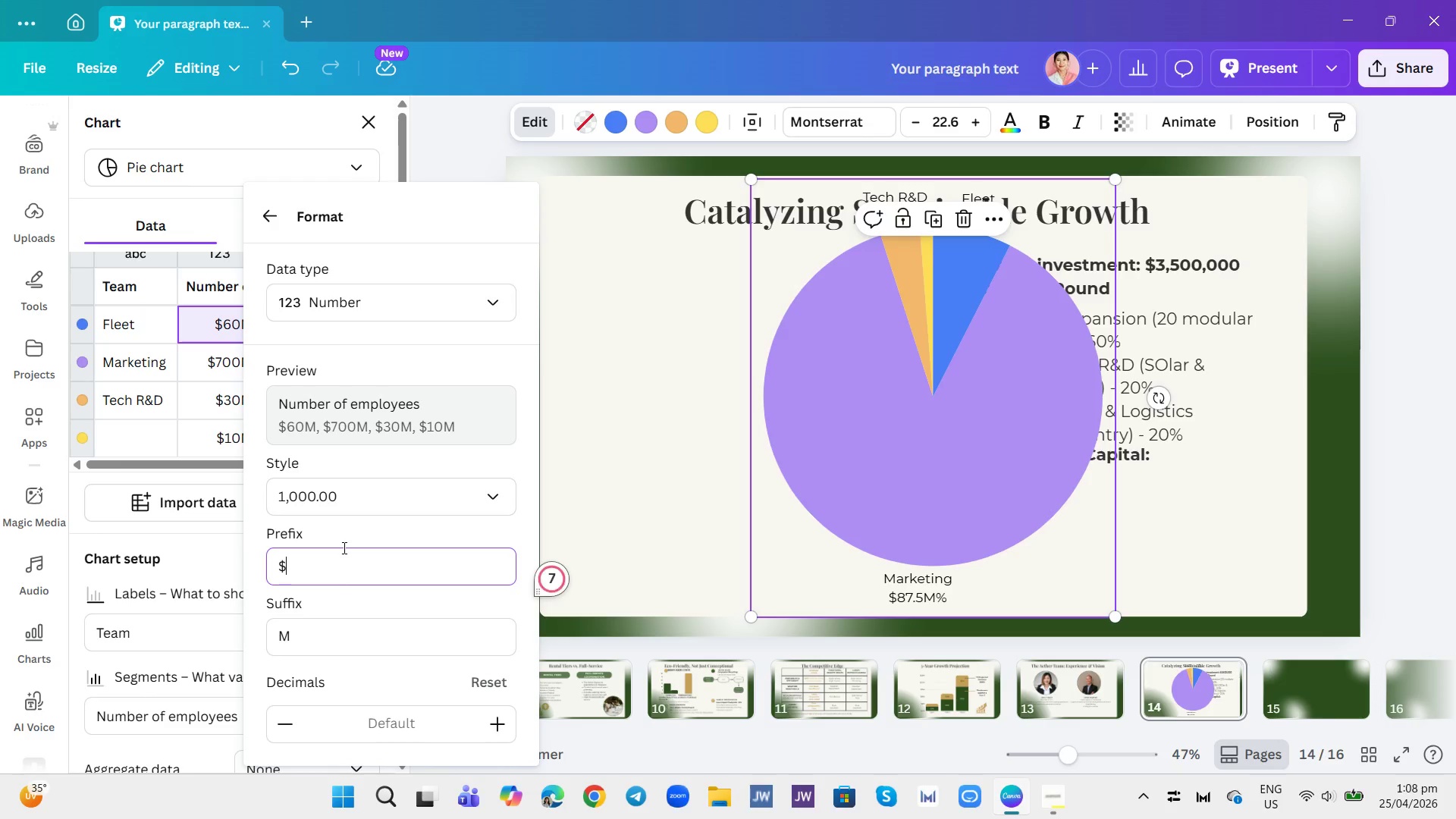 
key(Backspace)
 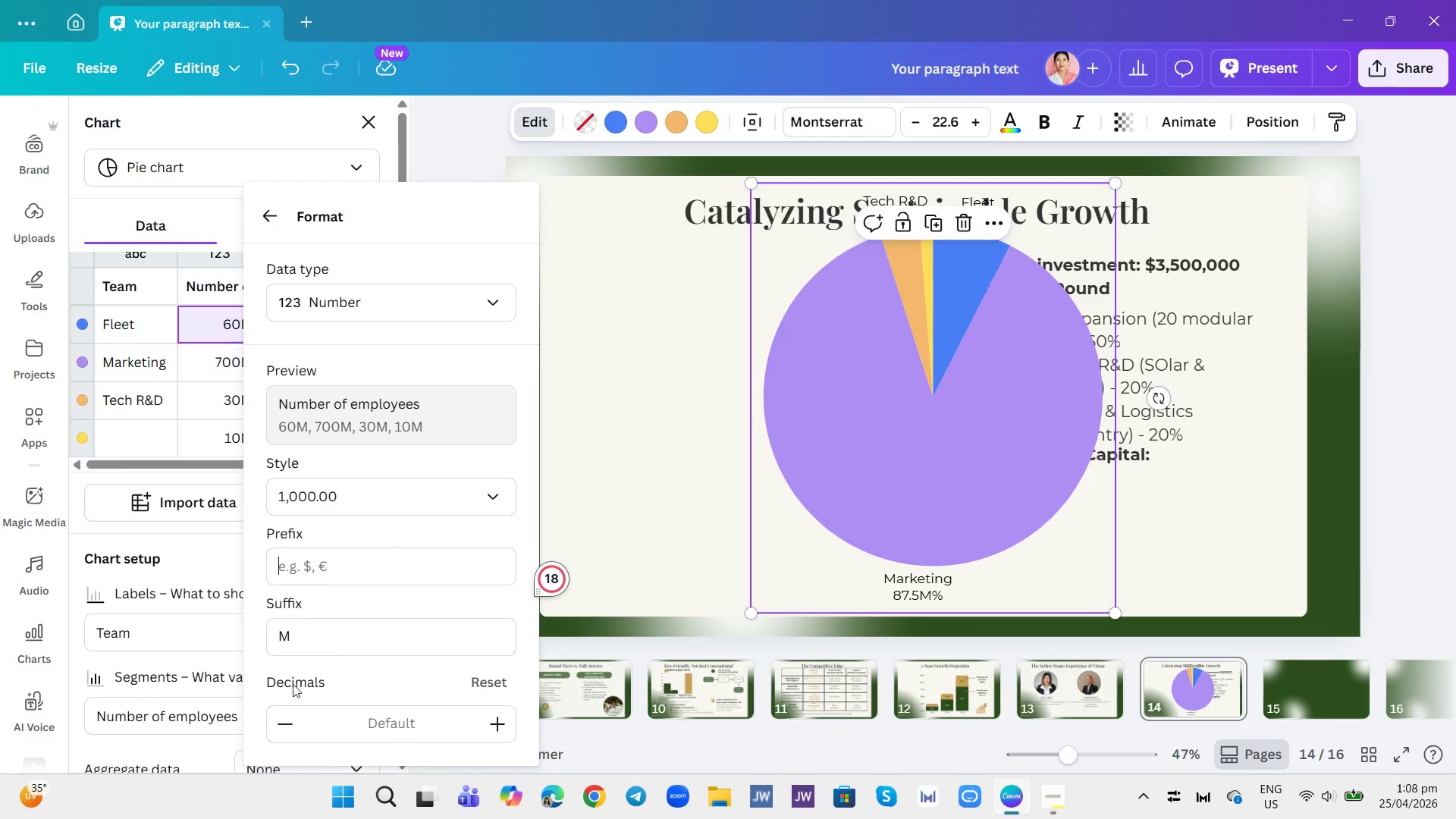 
left_click([326, 632])
 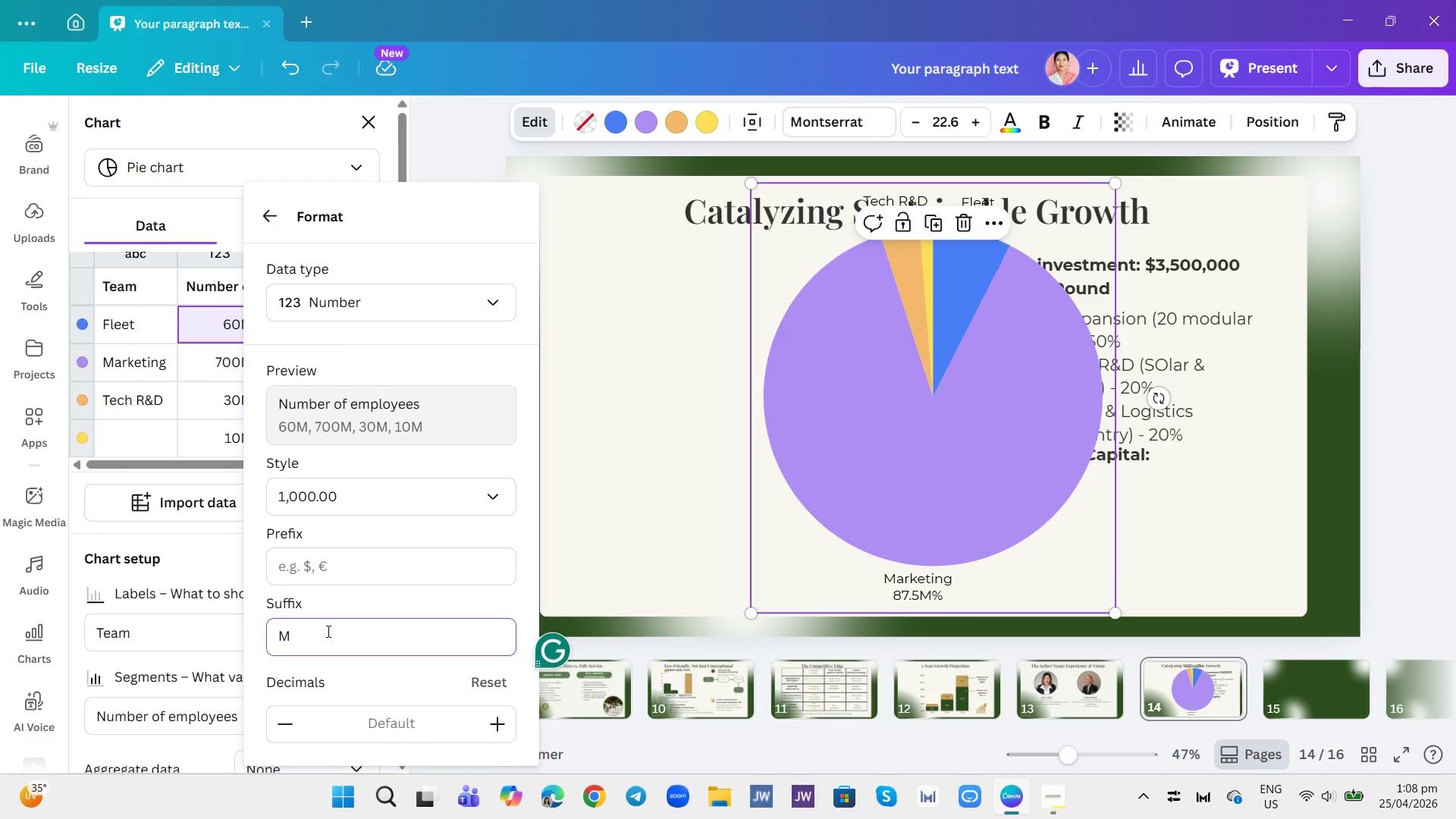 
key(Backspace)
 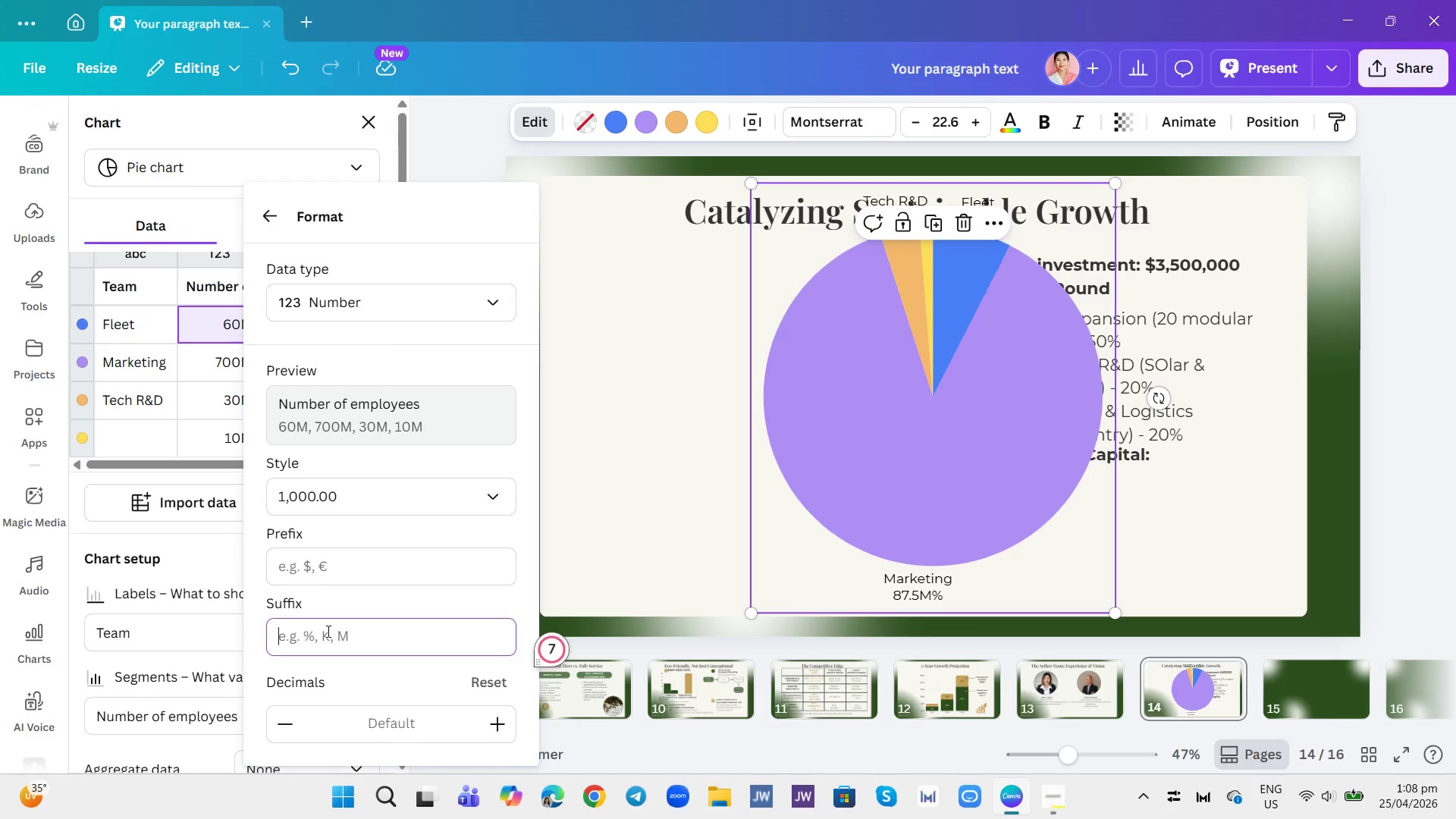 
key(Shift+ShiftRight)
 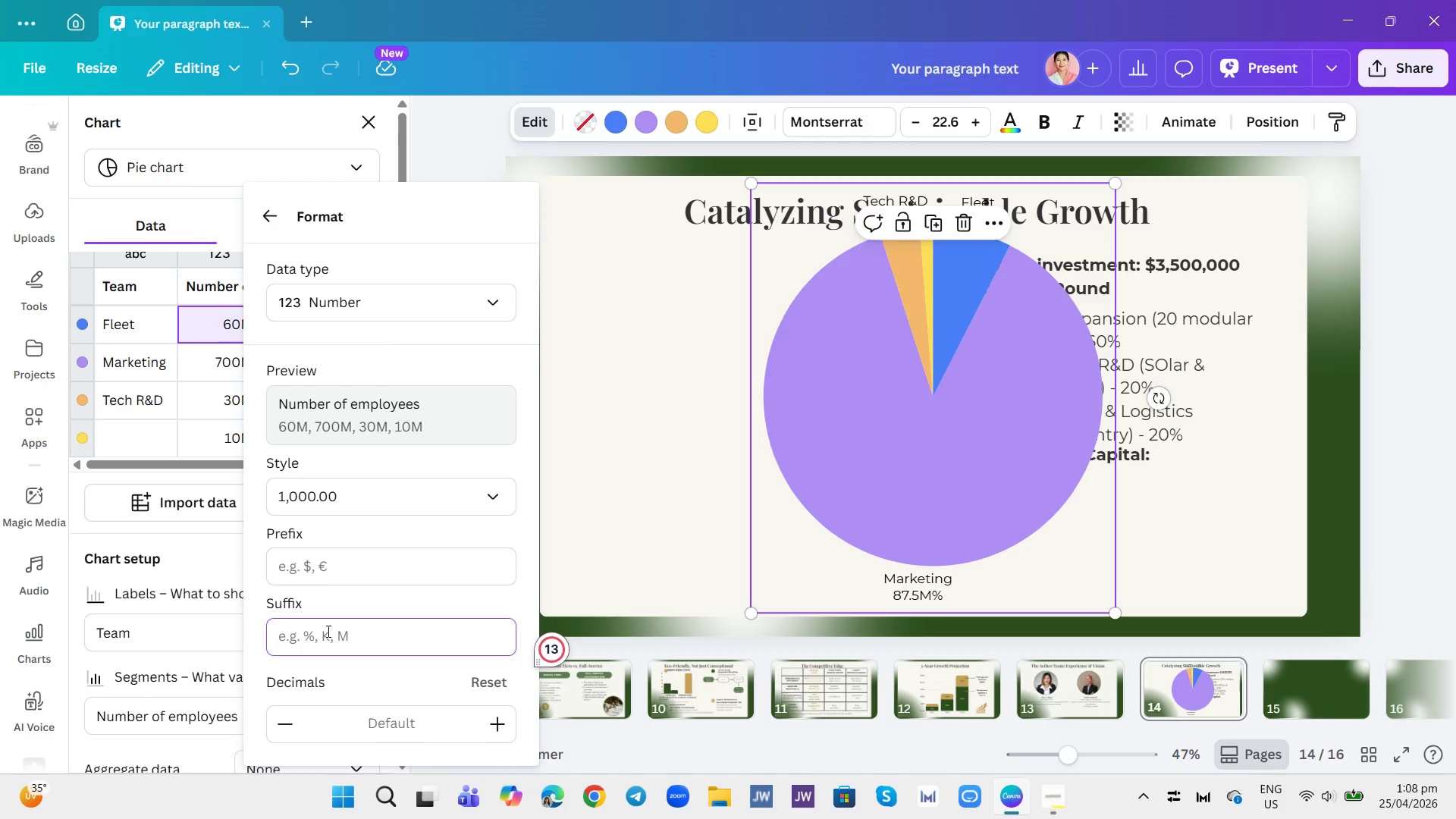 
key(Shift+5)
 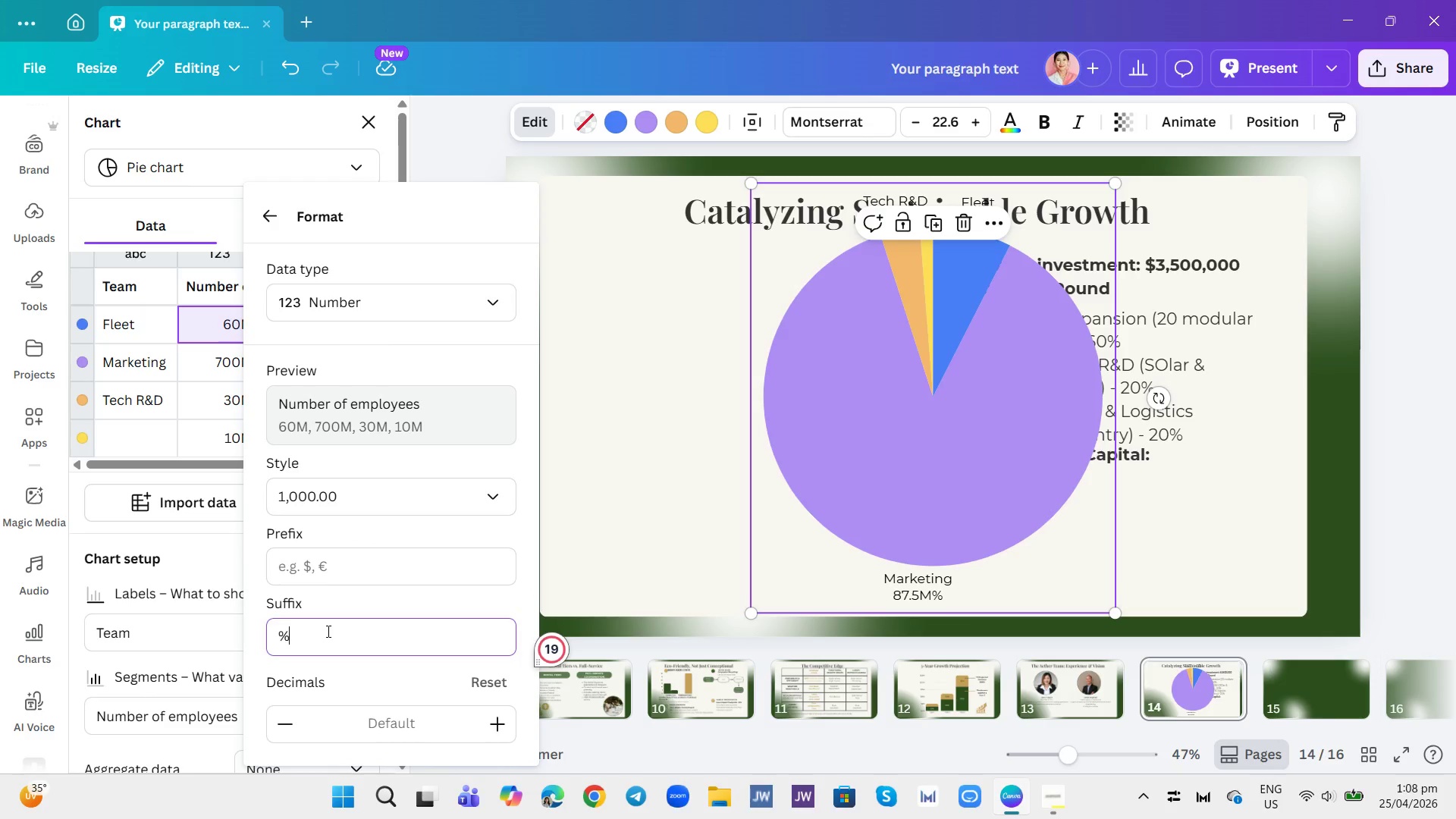 
key(Enter)
 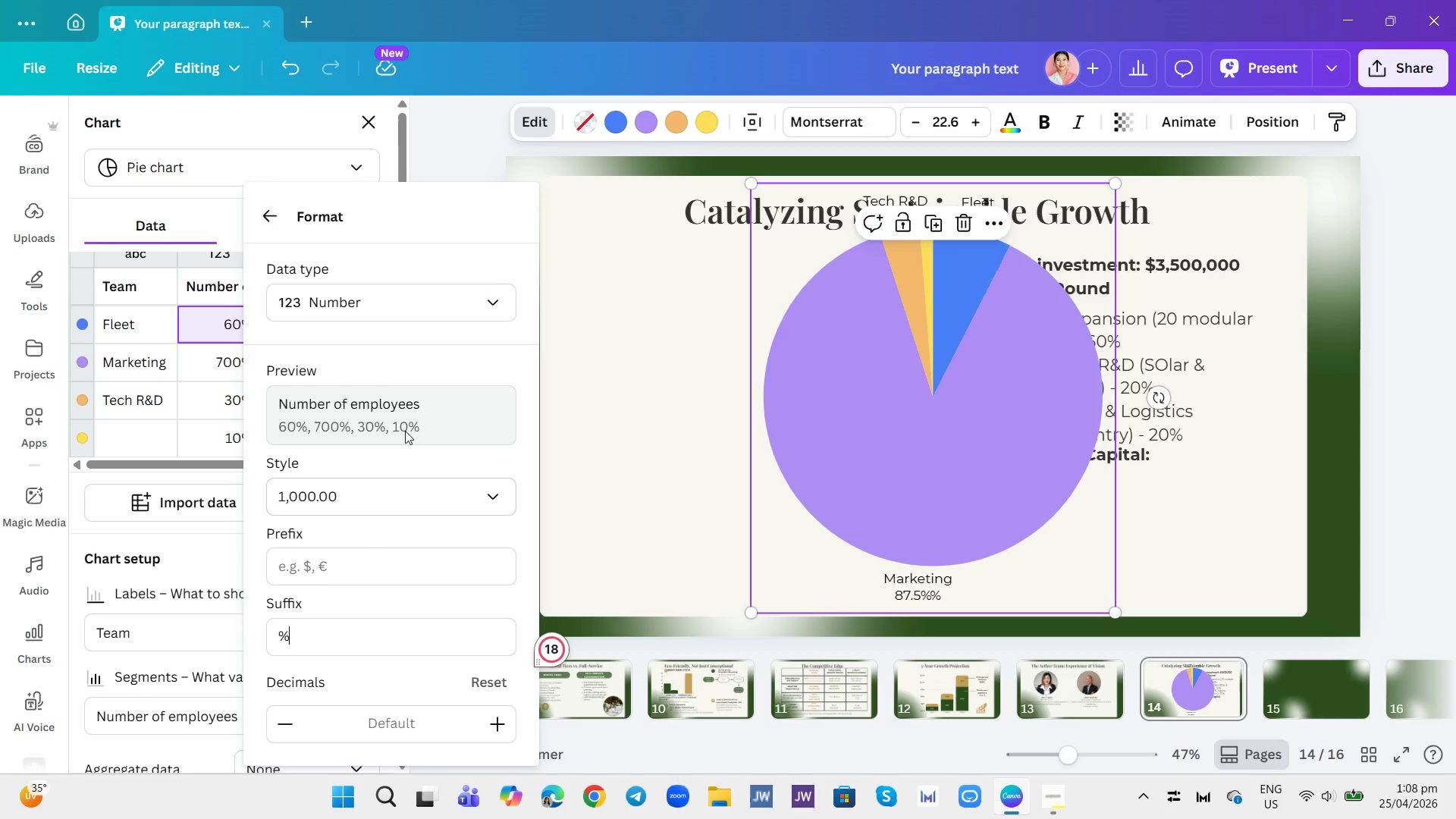 
left_click([228, 378])
 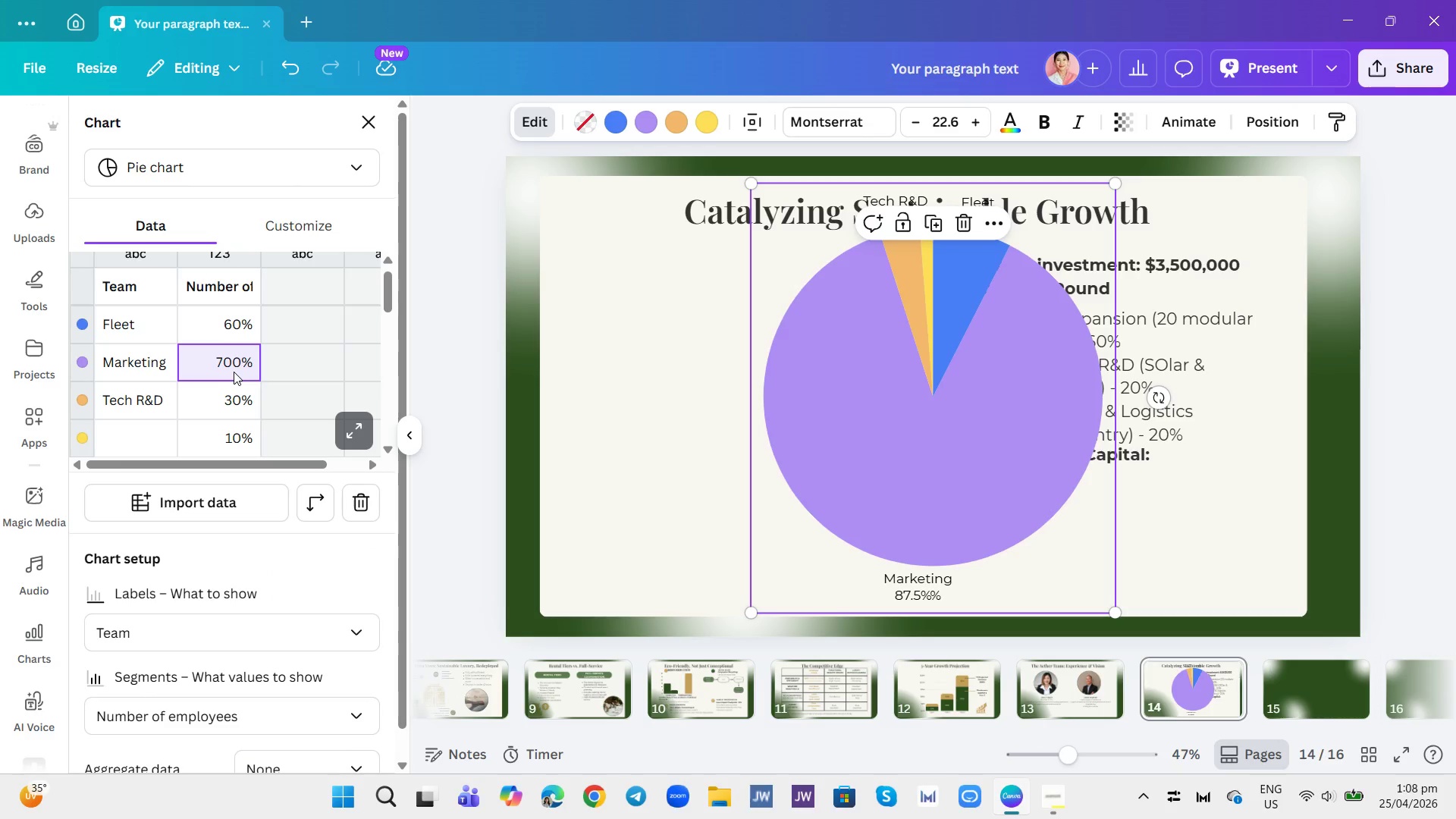 
left_click([234, 369])
 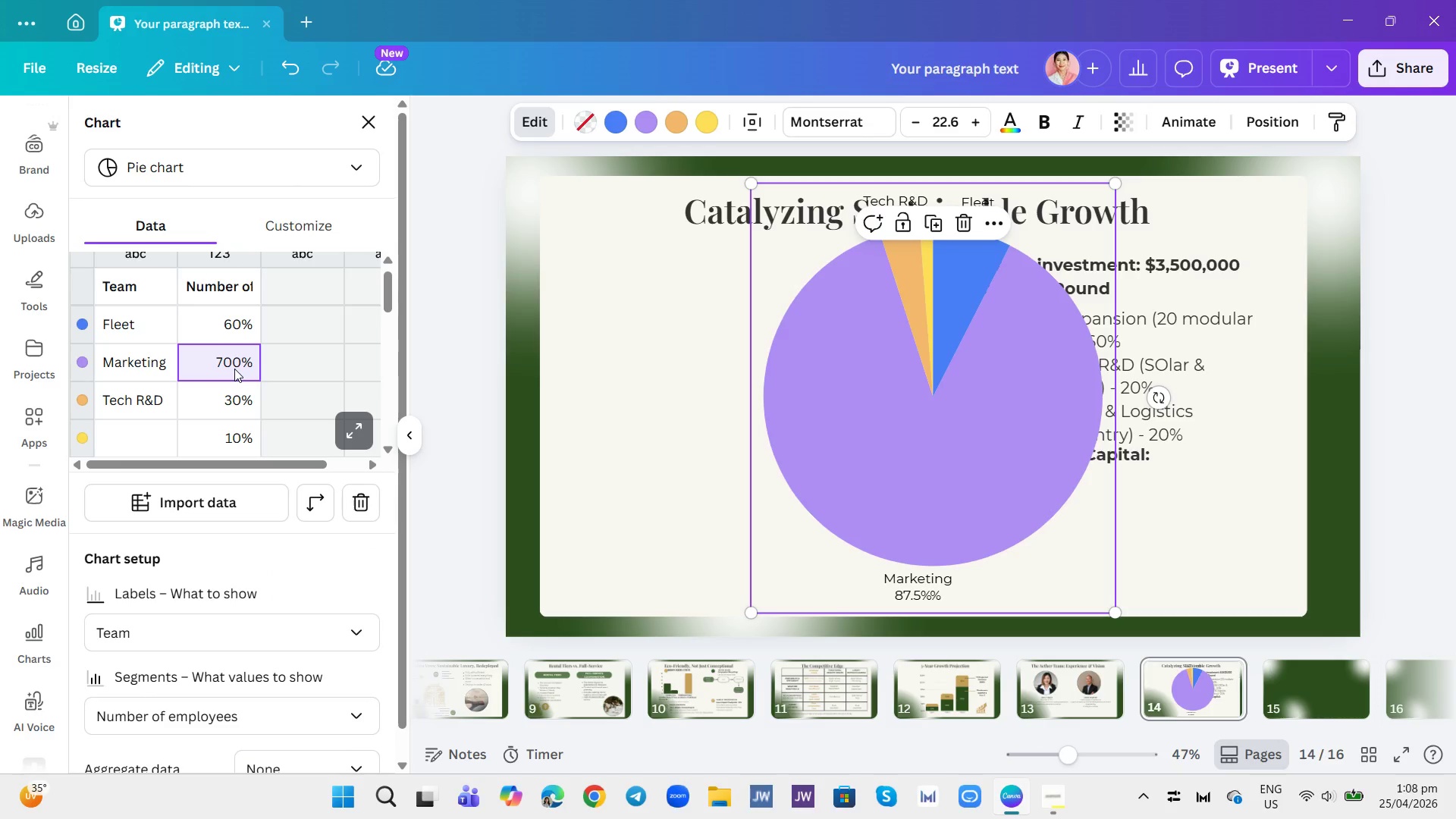 
wait(5.36)
 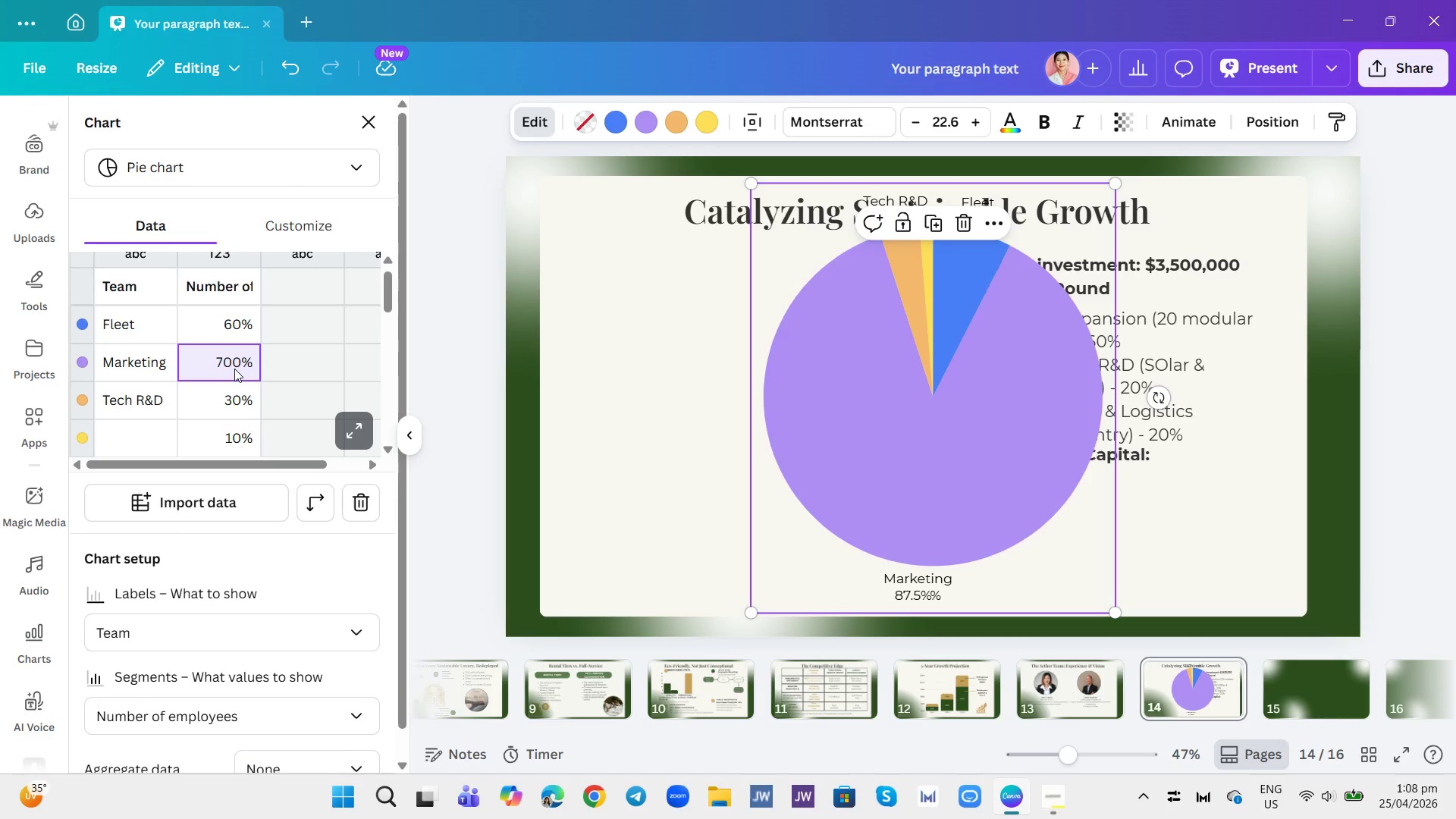 
left_click([234, 369])
 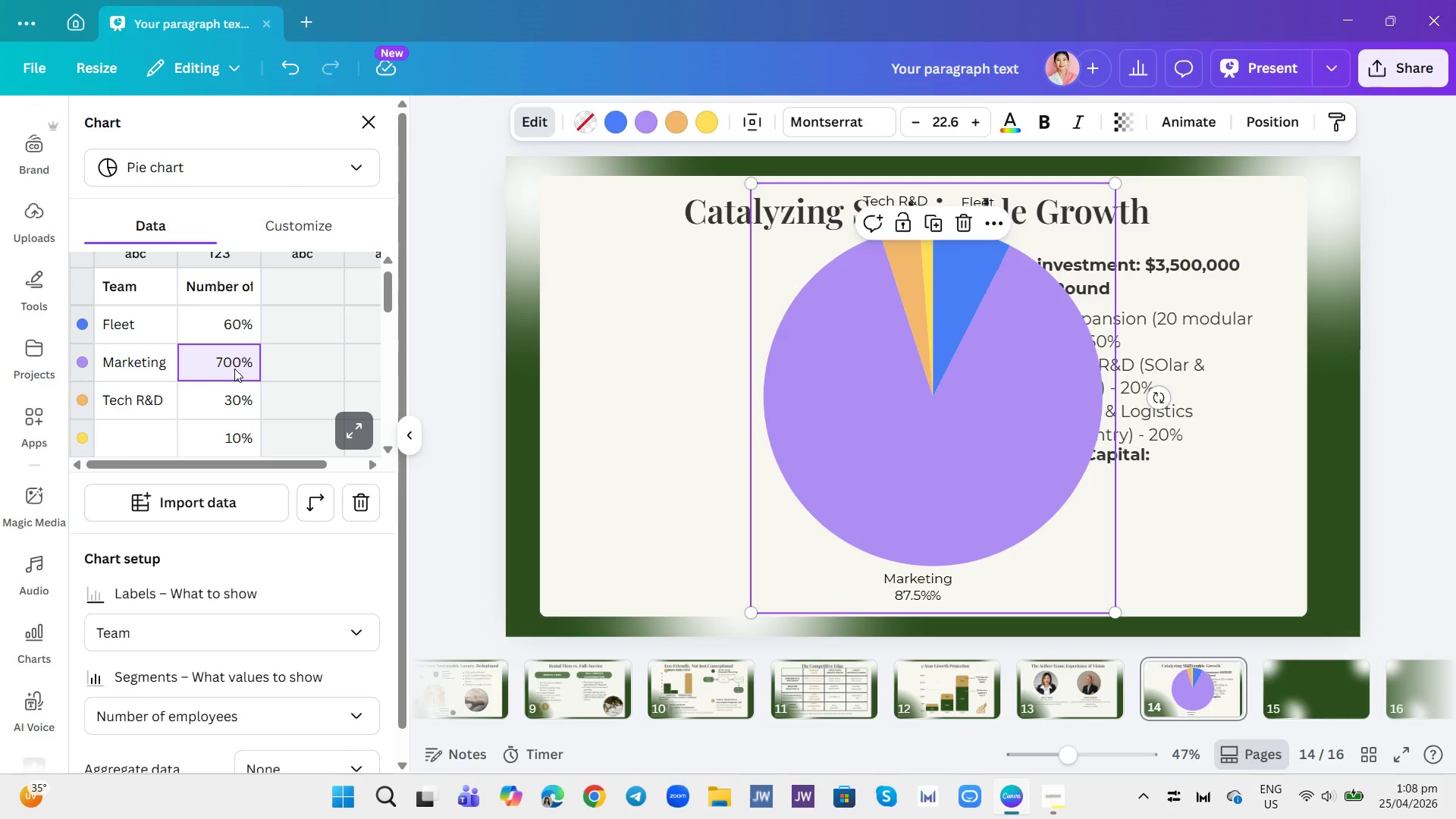 
type(20)
 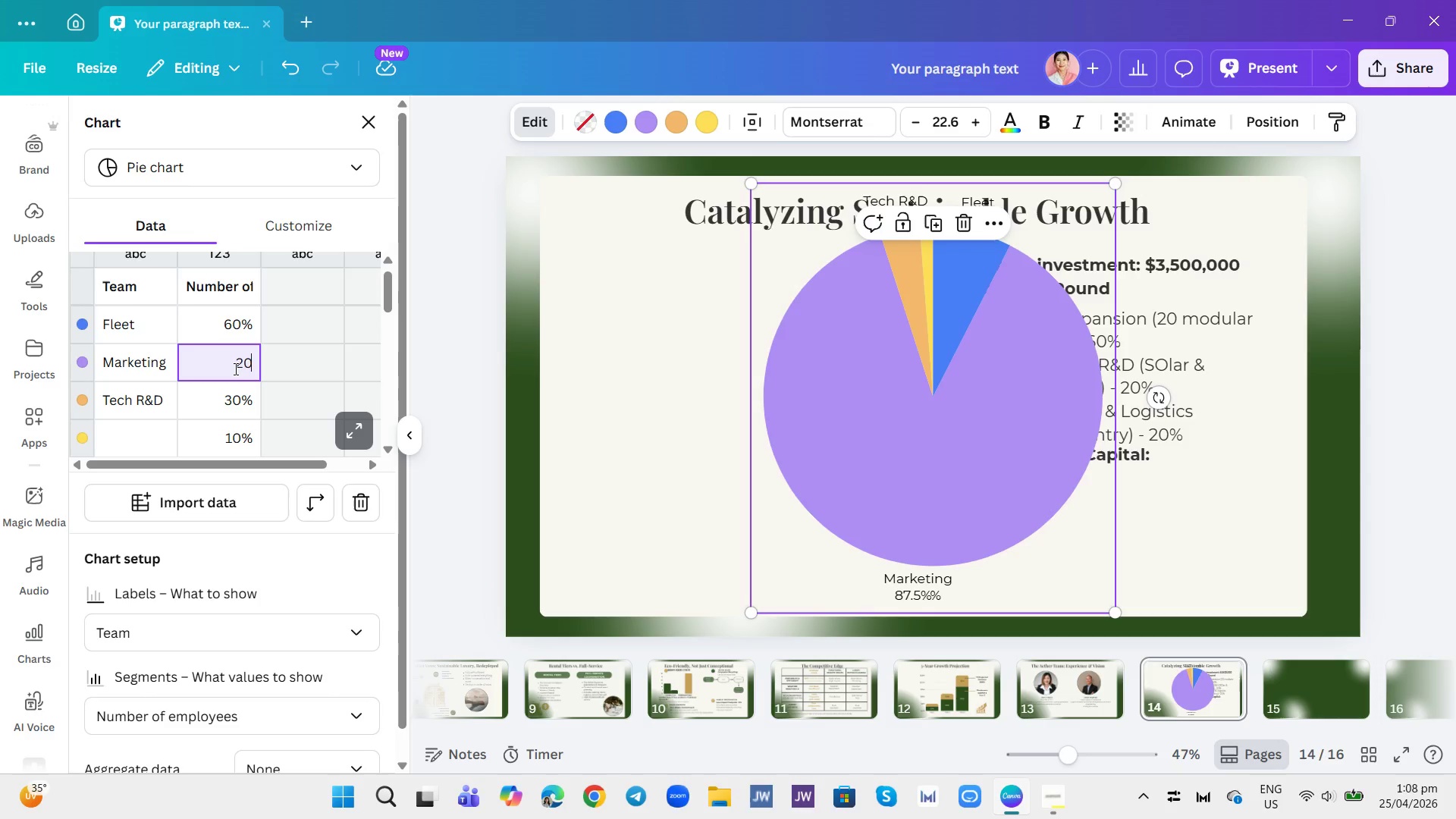 
key(Enter)
 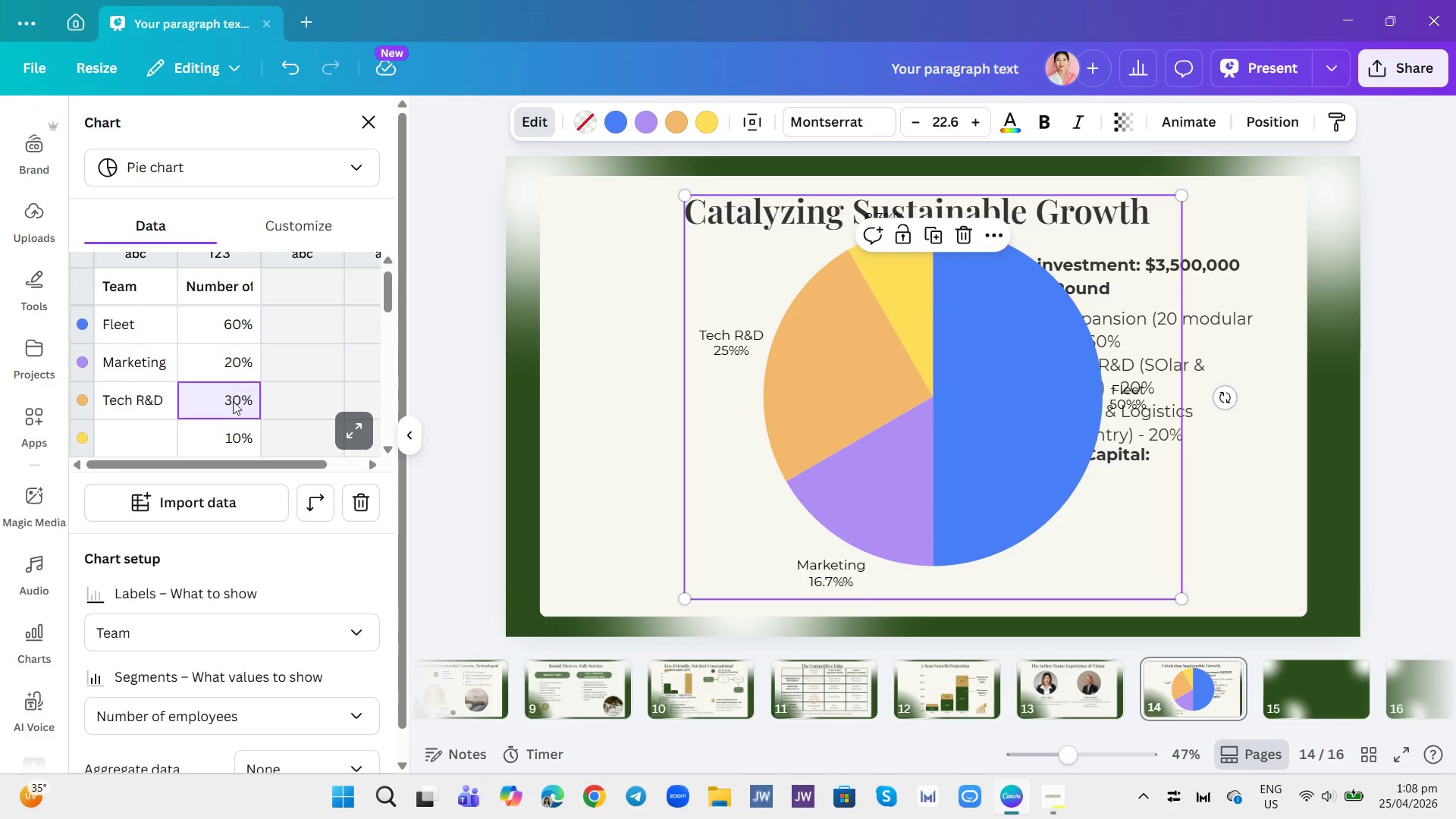 
left_click([232, 410])
 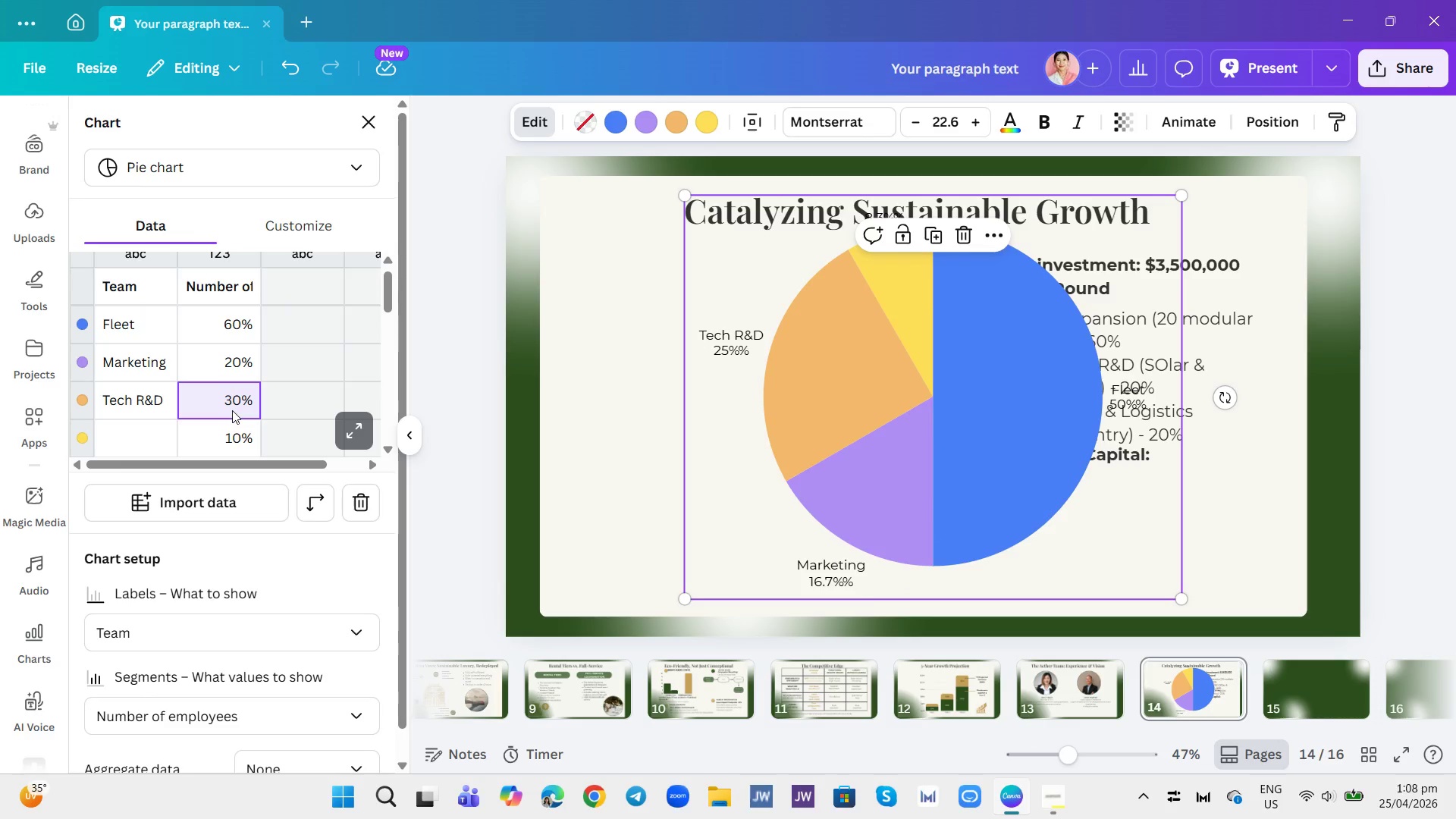 
type(20)
 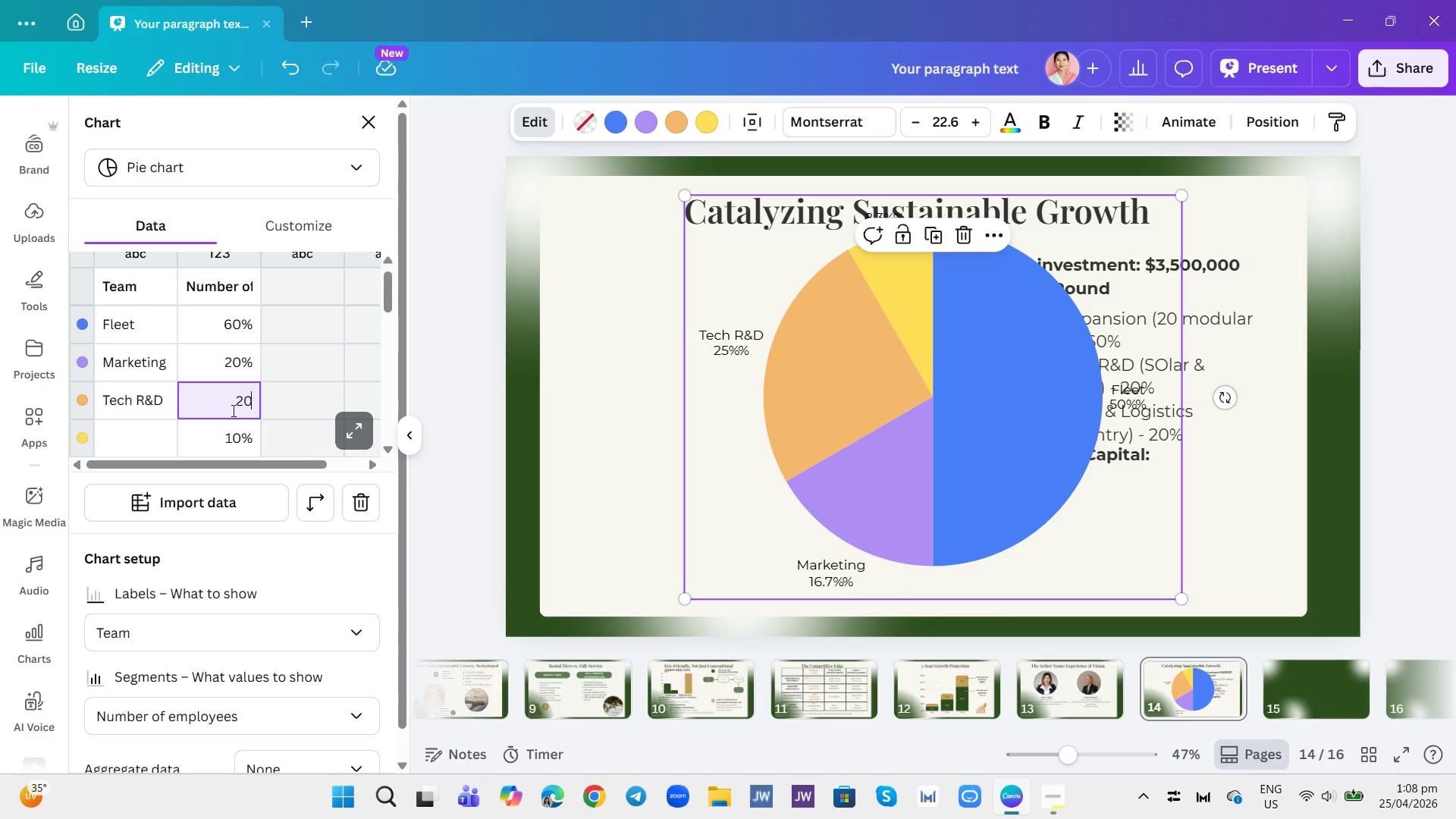 
key(Enter)
 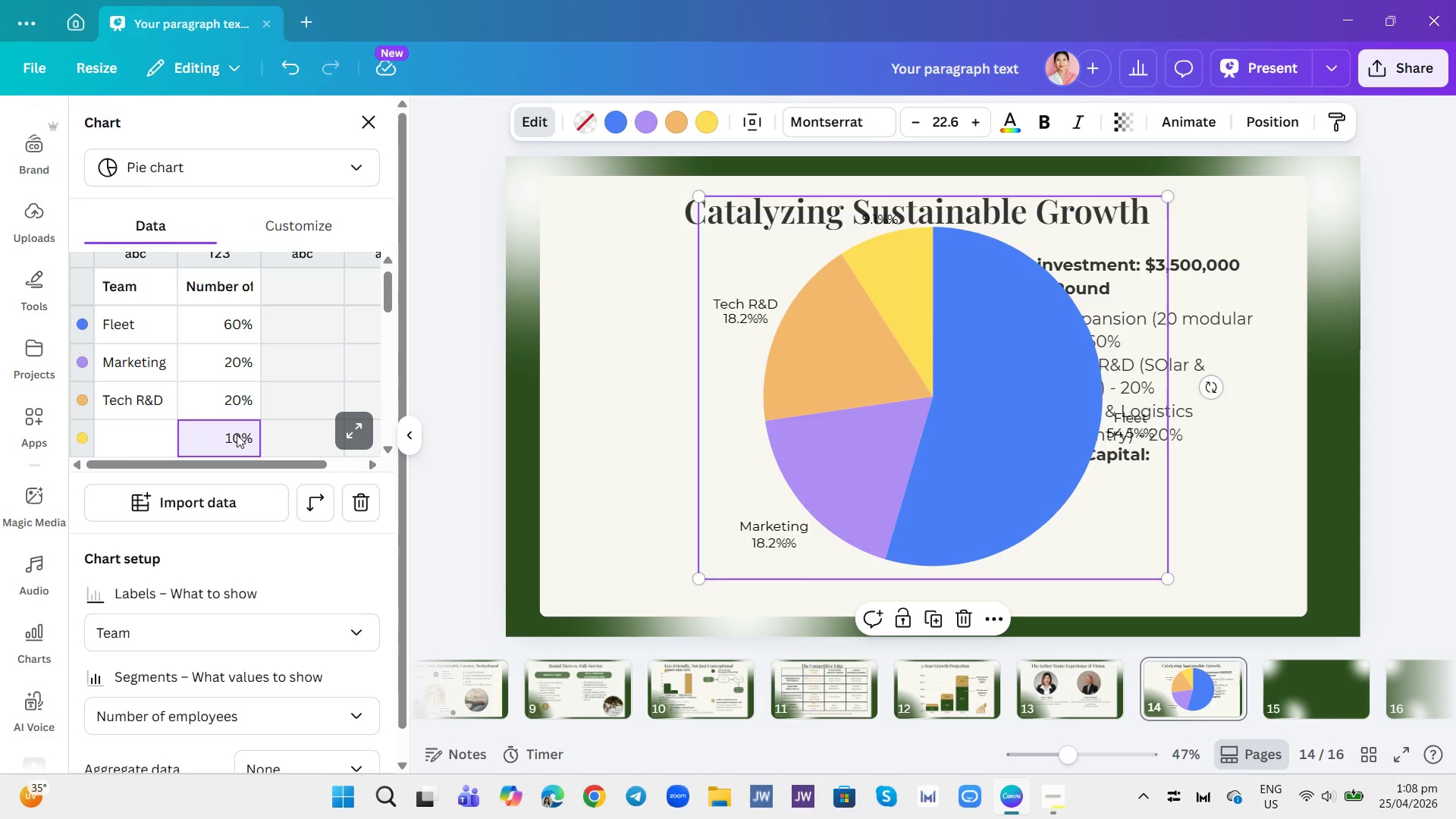 
key(Backspace)
 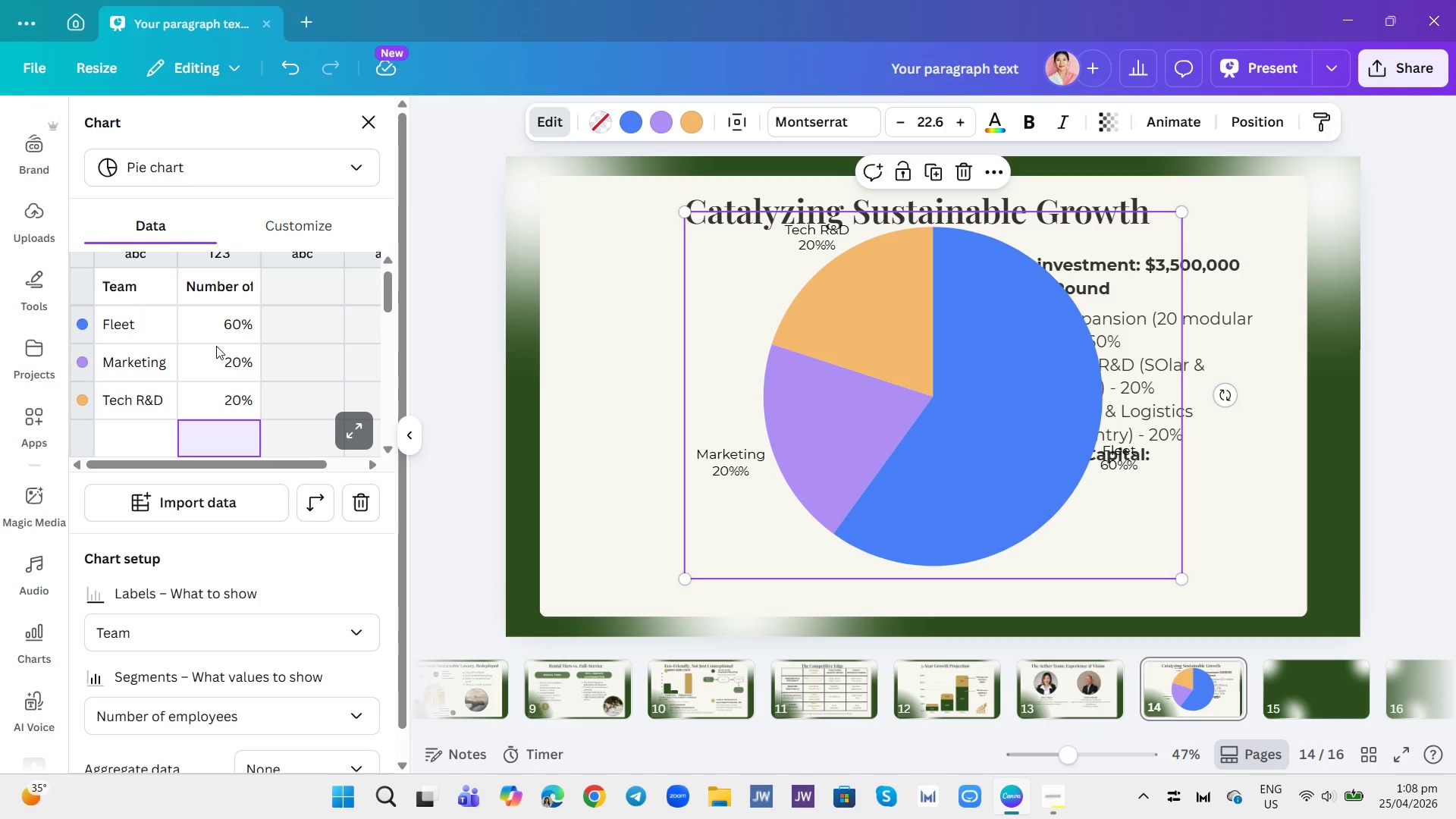 
wait(7.3)
 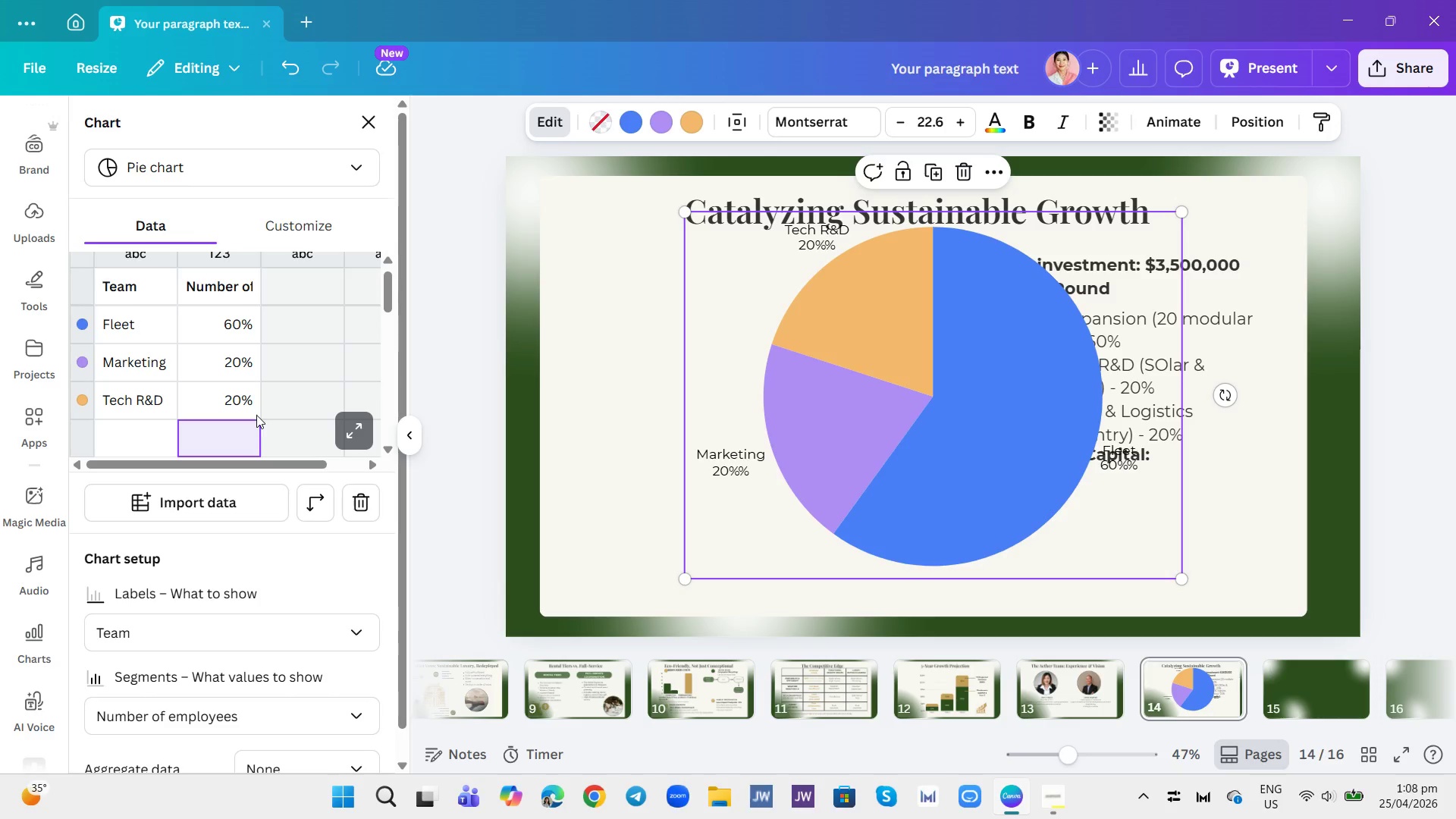 
double_click([152, 328])
 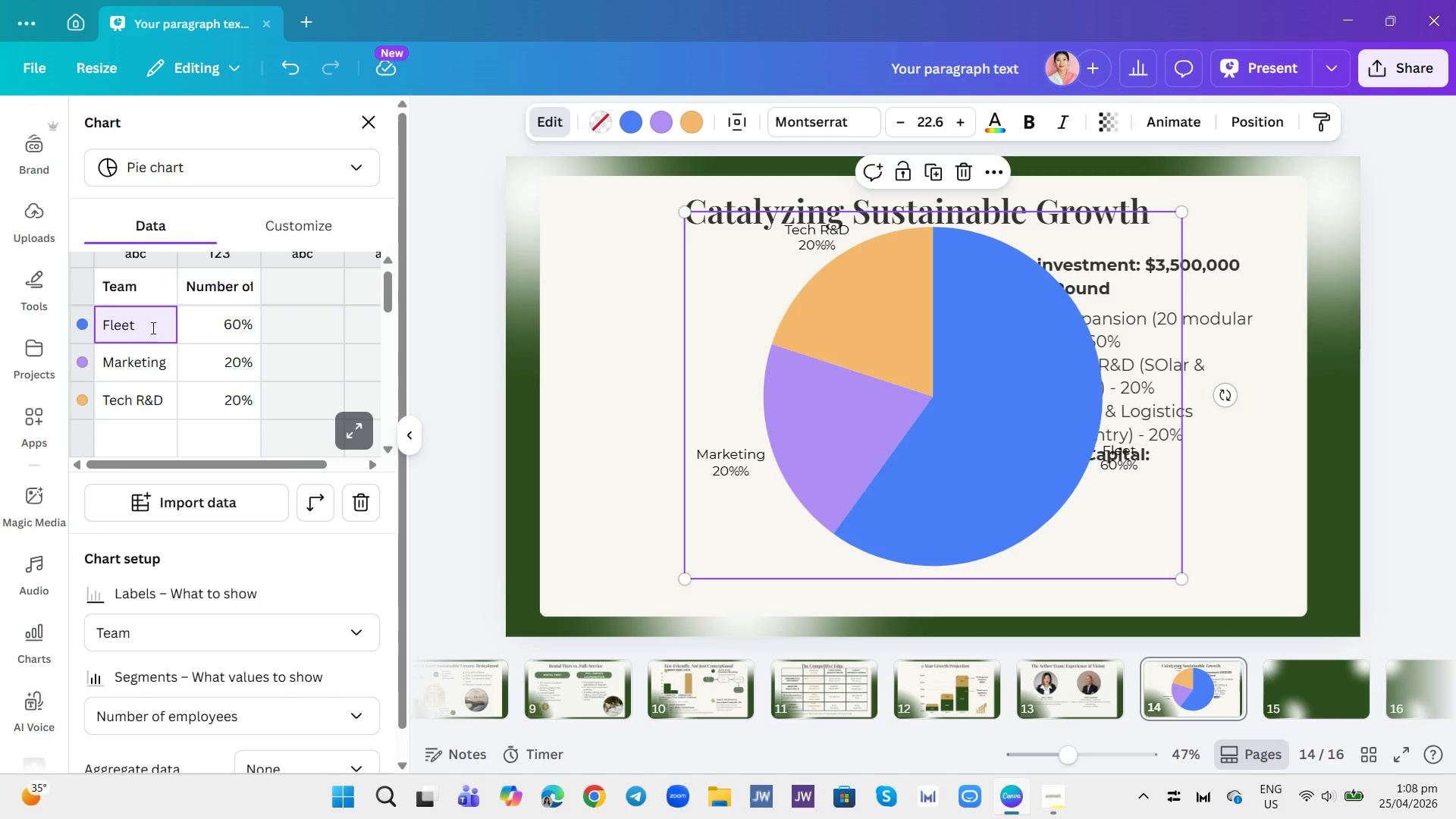 
type( Expansion)
 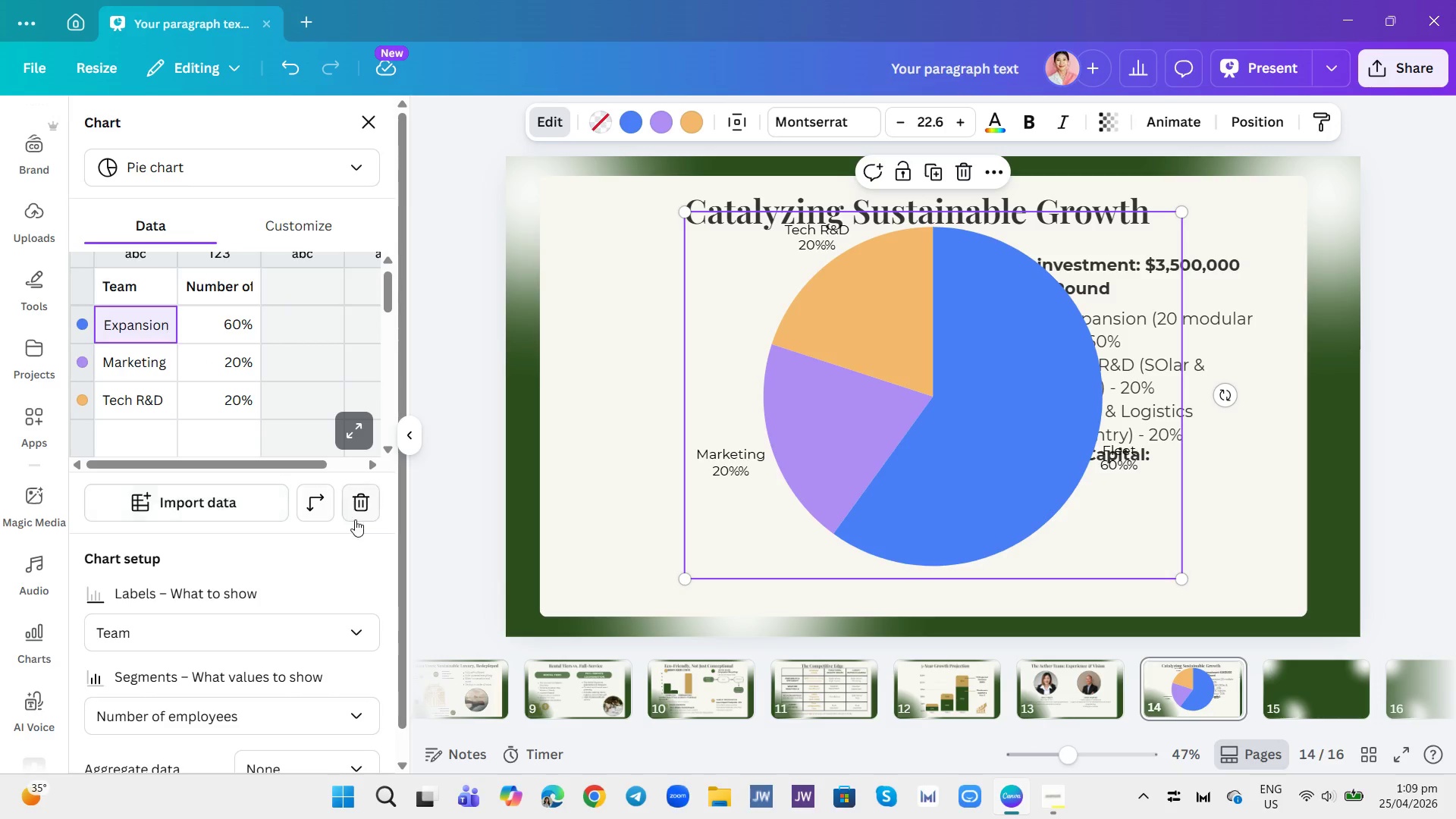 
wait(5.12)
 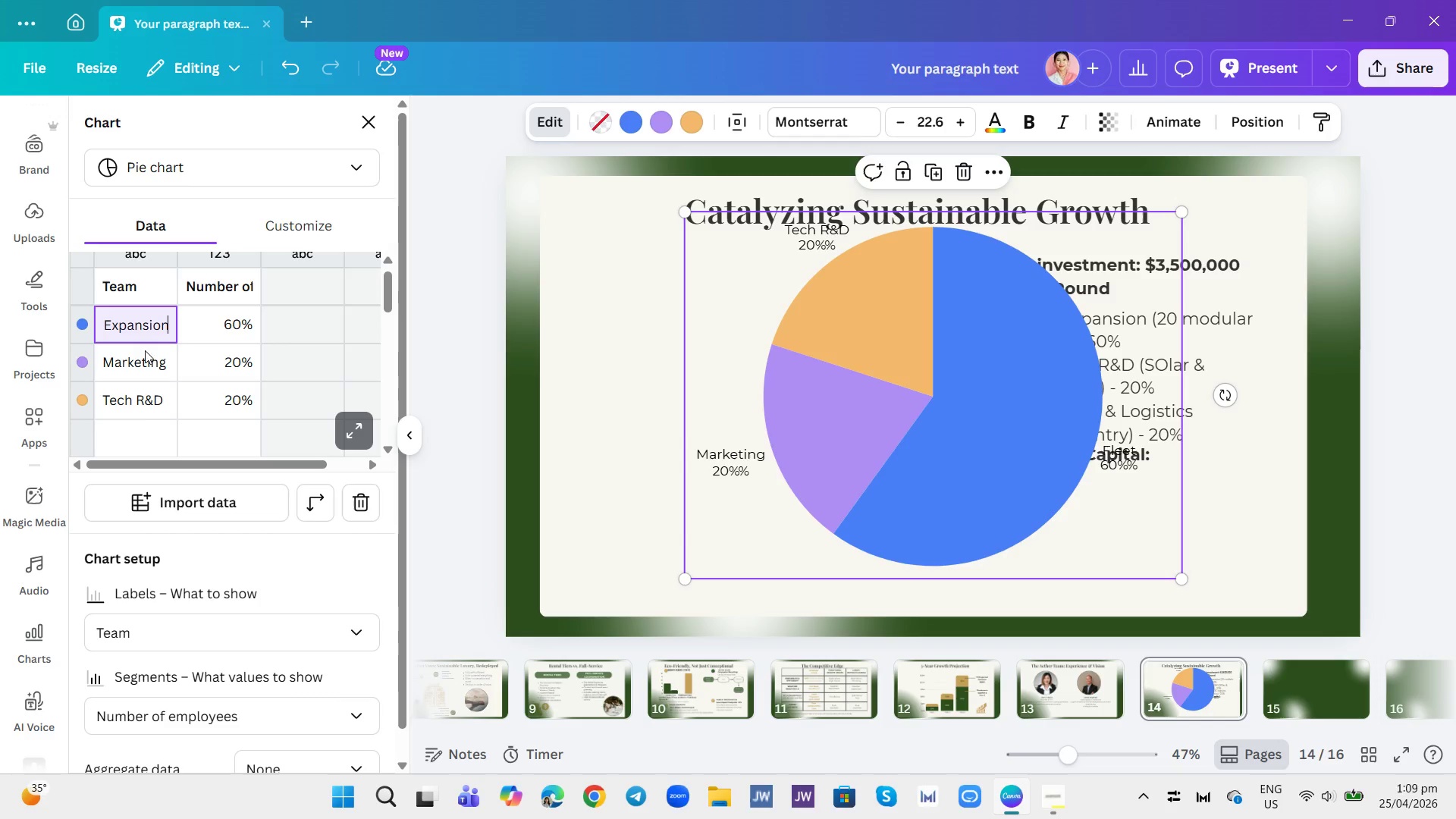 
left_click([422, 529])
 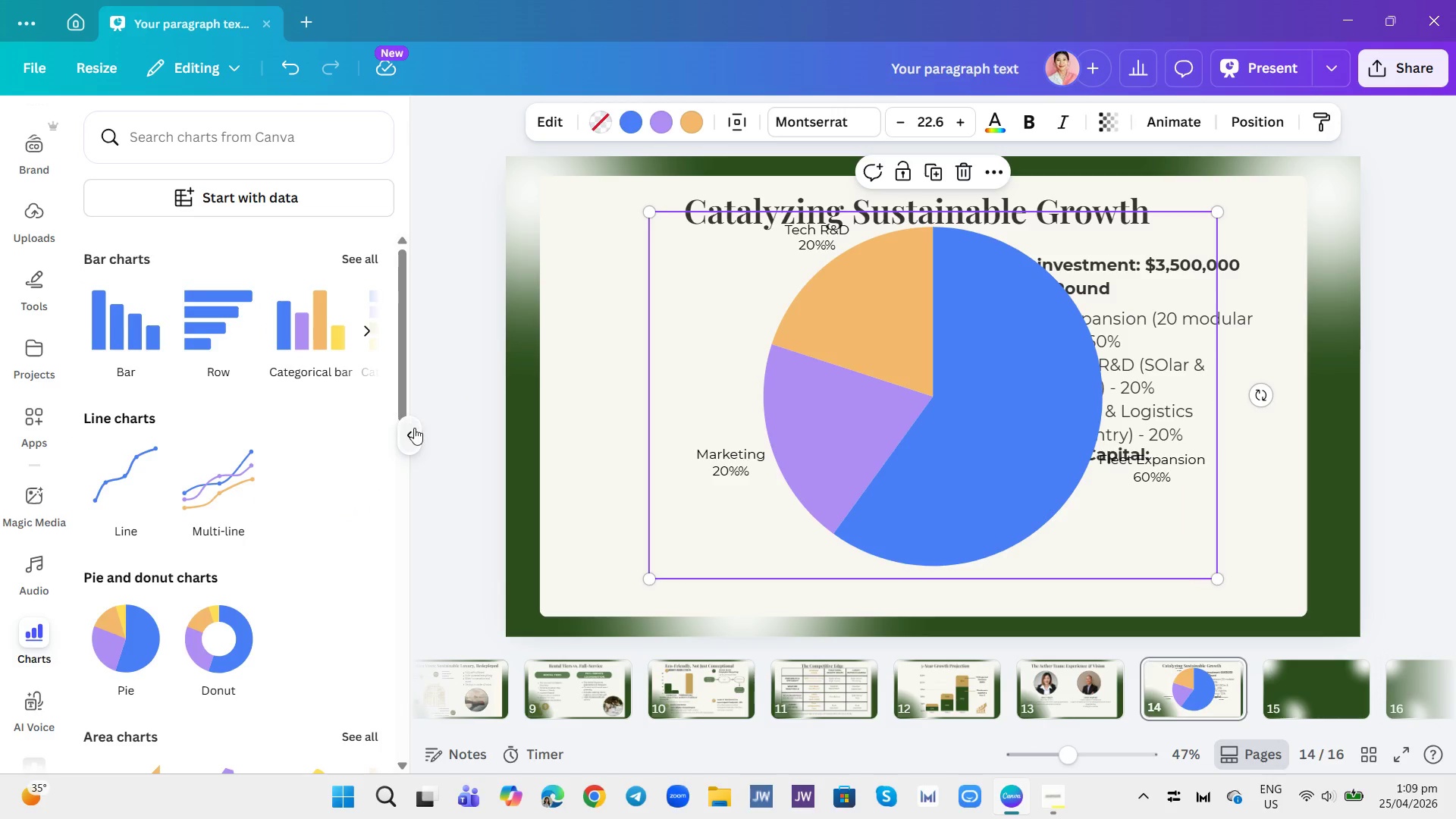 
left_click([710, 451])
 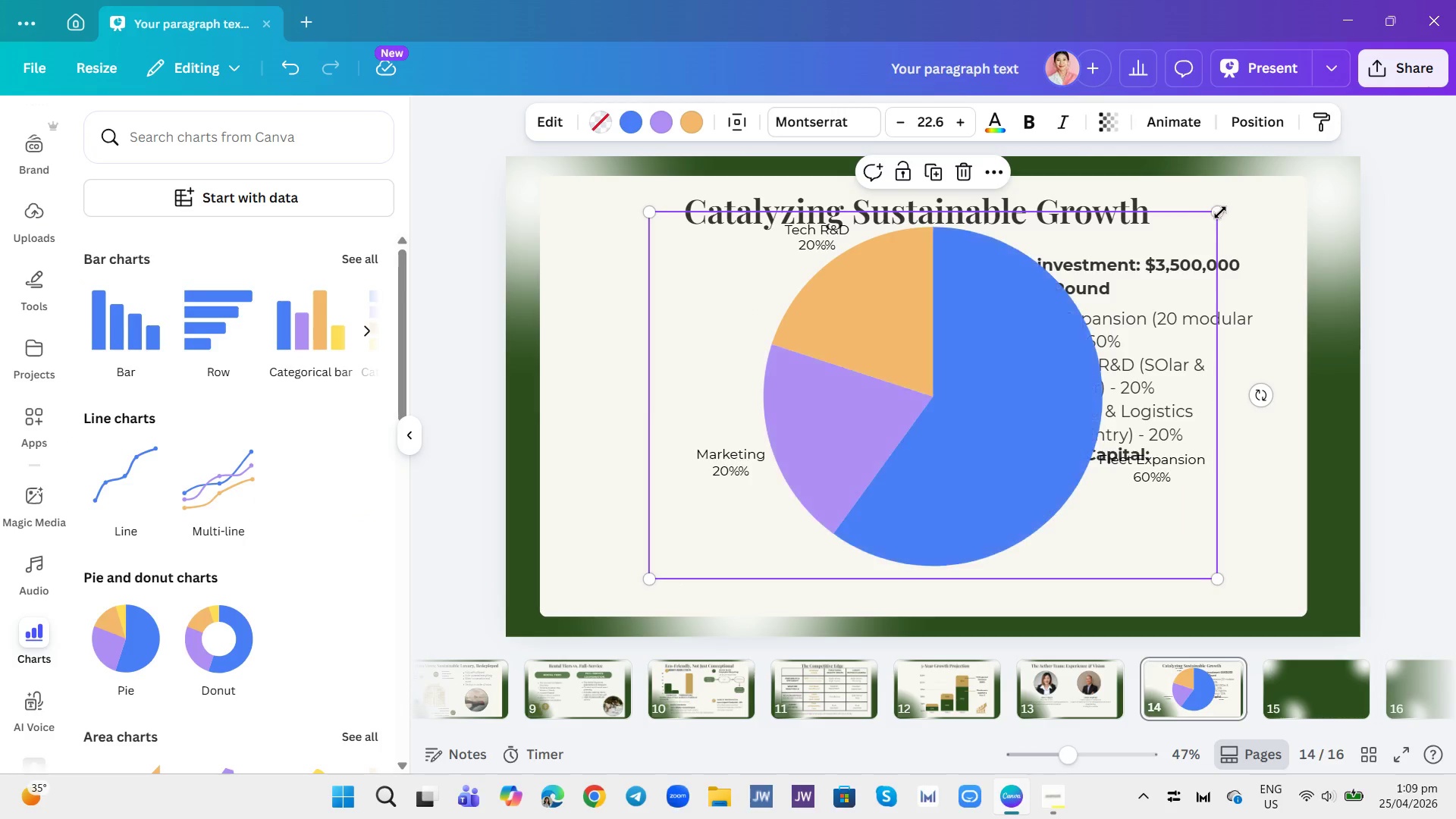 
left_click_drag(start_coordinate=[1220, 216], to_coordinate=[964, 342])
 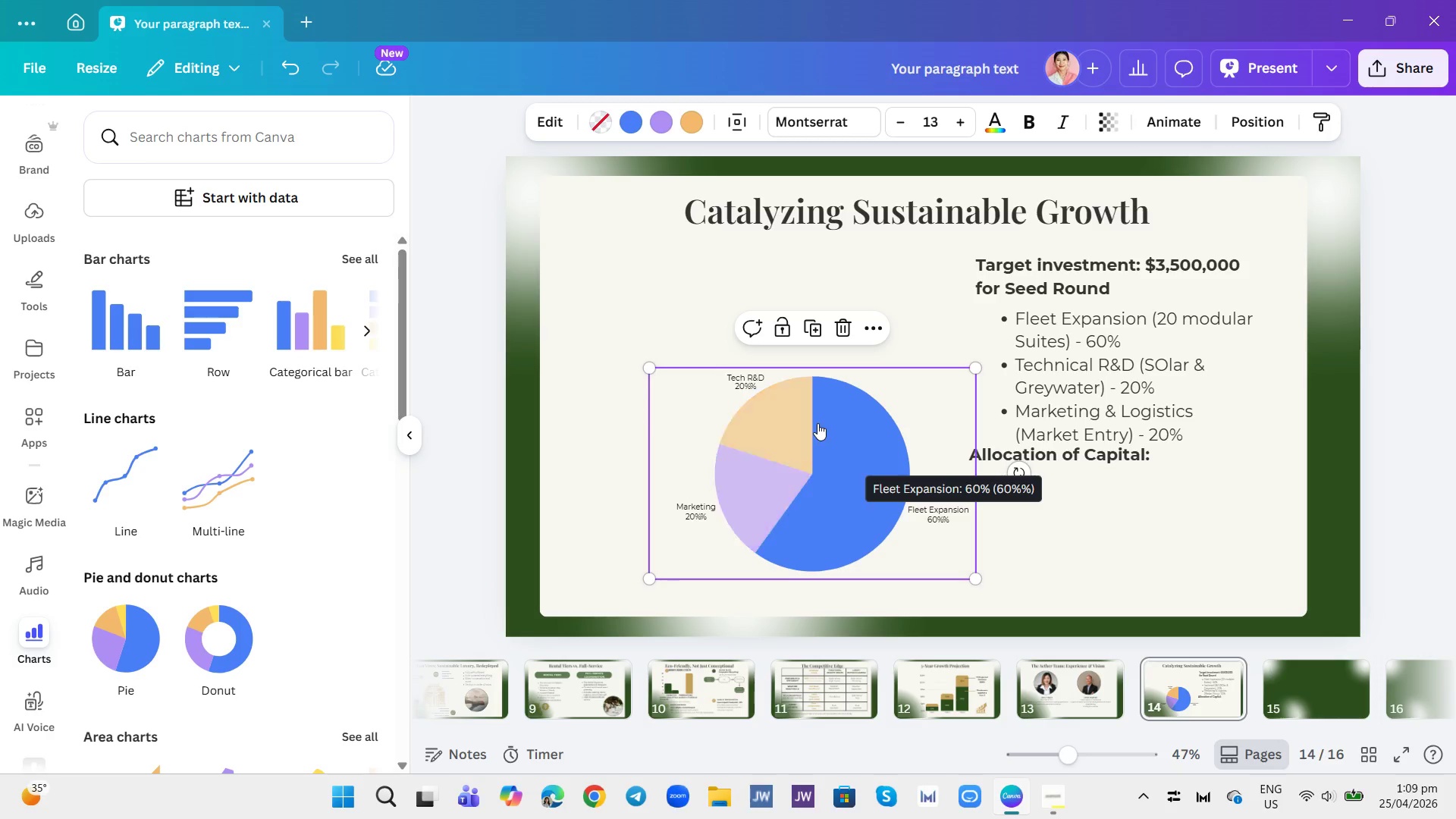 
left_click_drag(start_coordinate=[817, 423], to_coordinate=[807, 336])
 